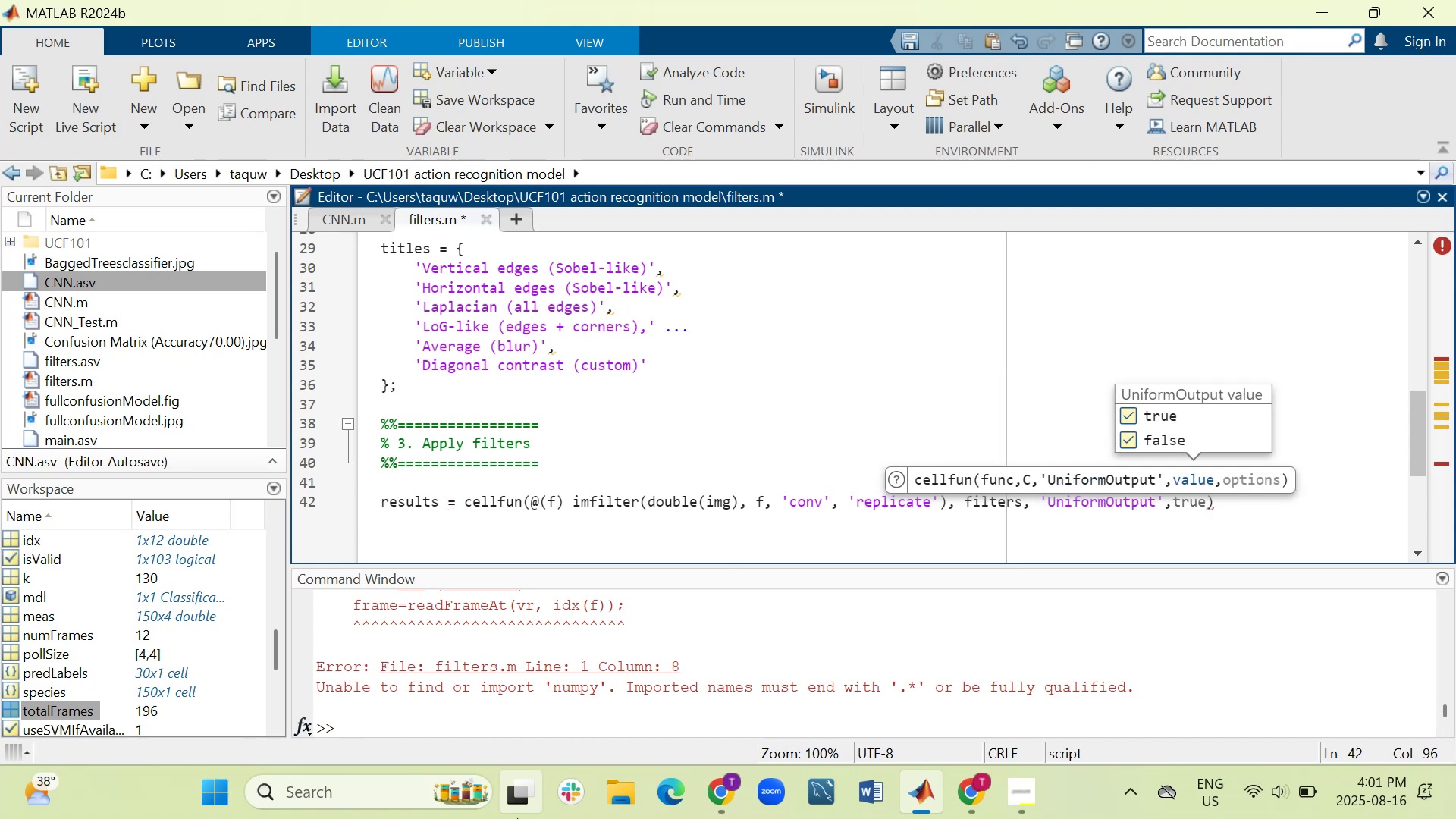 
left_click([730, 793])
 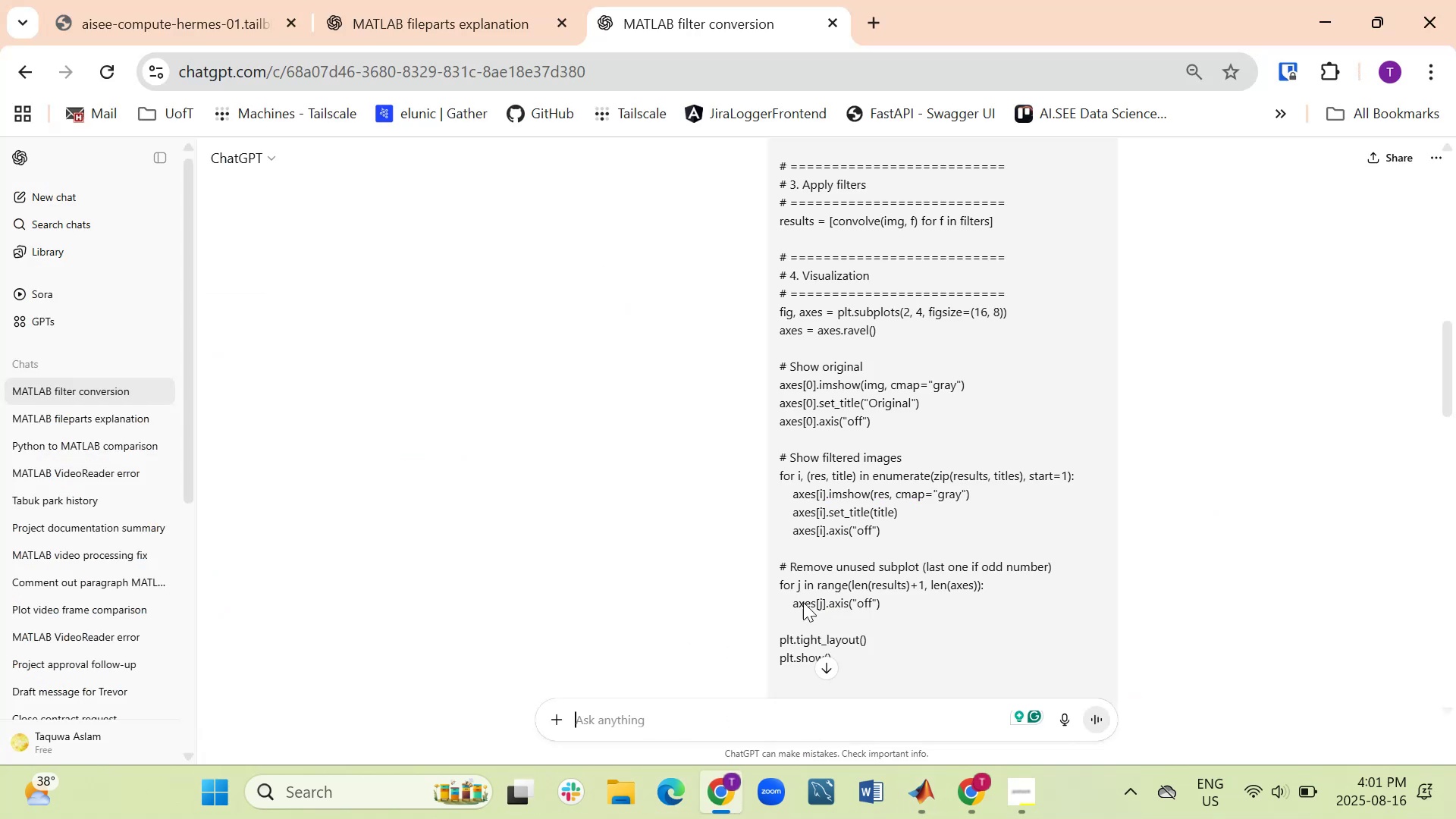 
scroll: coordinate [864, 398], scroll_direction: down, amount: 9.0
 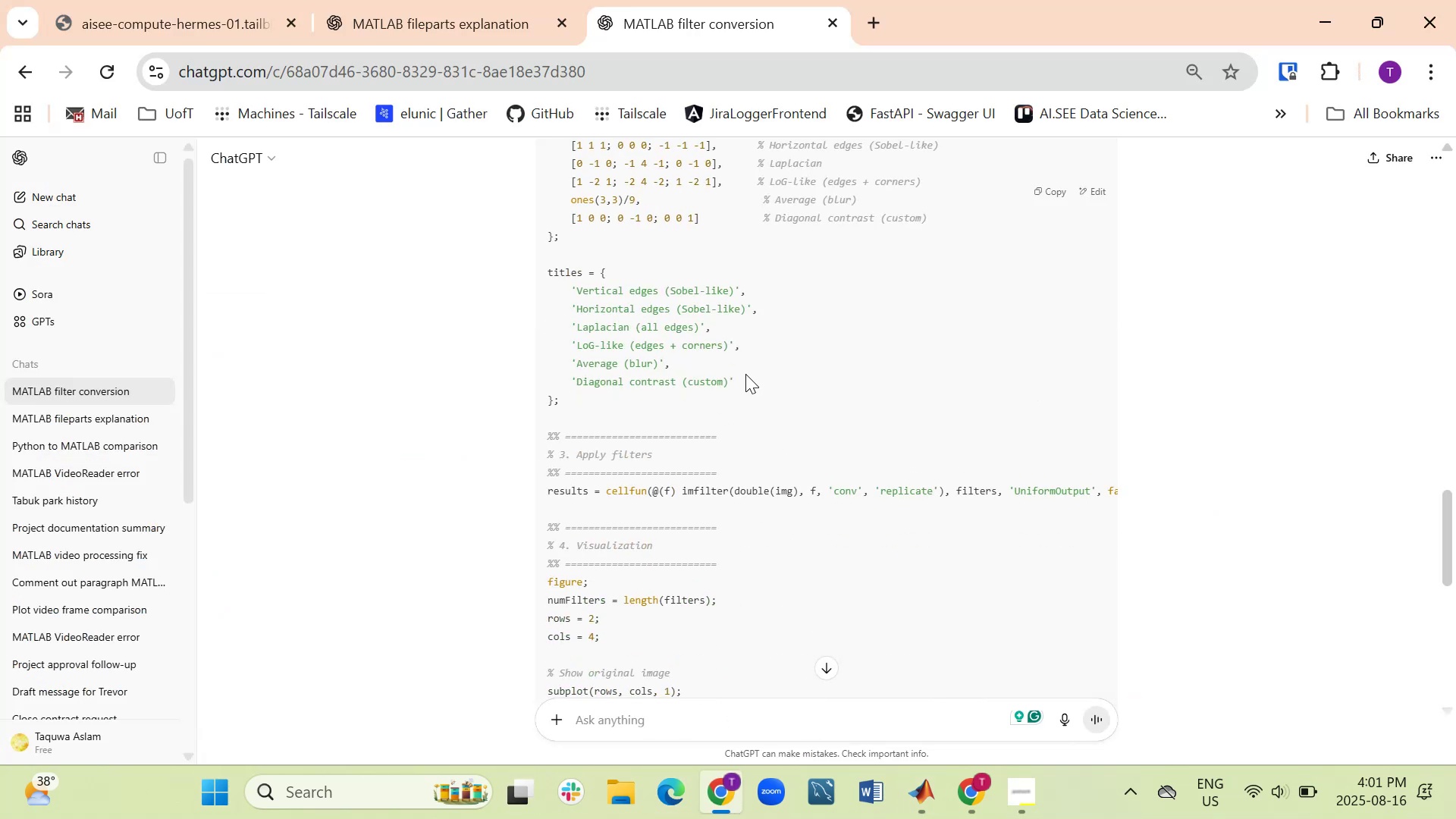 
scroll: coordinate [745, 373], scroll_direction: up, amount: 2.0
 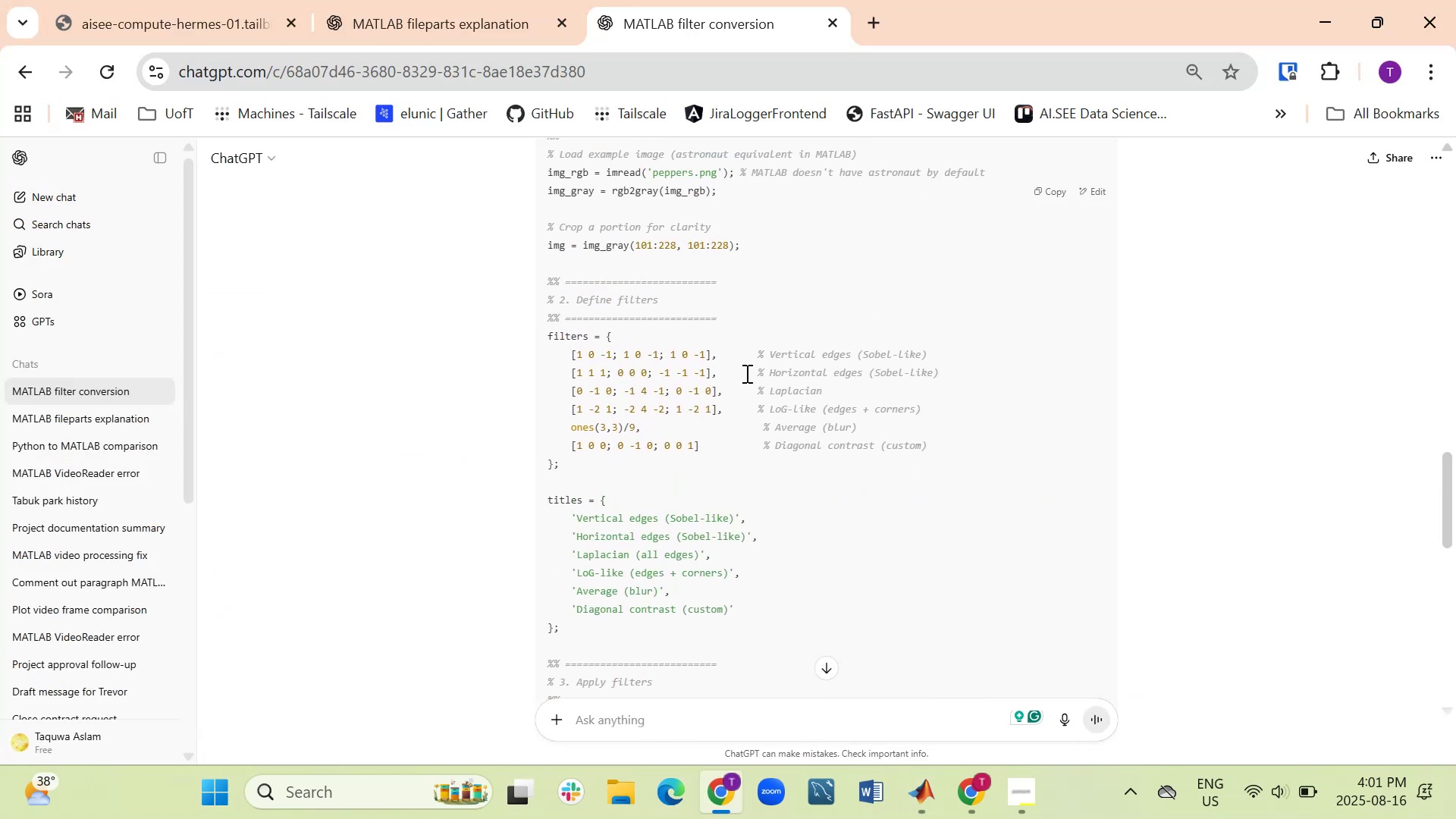 
scroll: coordinate [745, 373], scroll_direction: down, amount: 2.0
 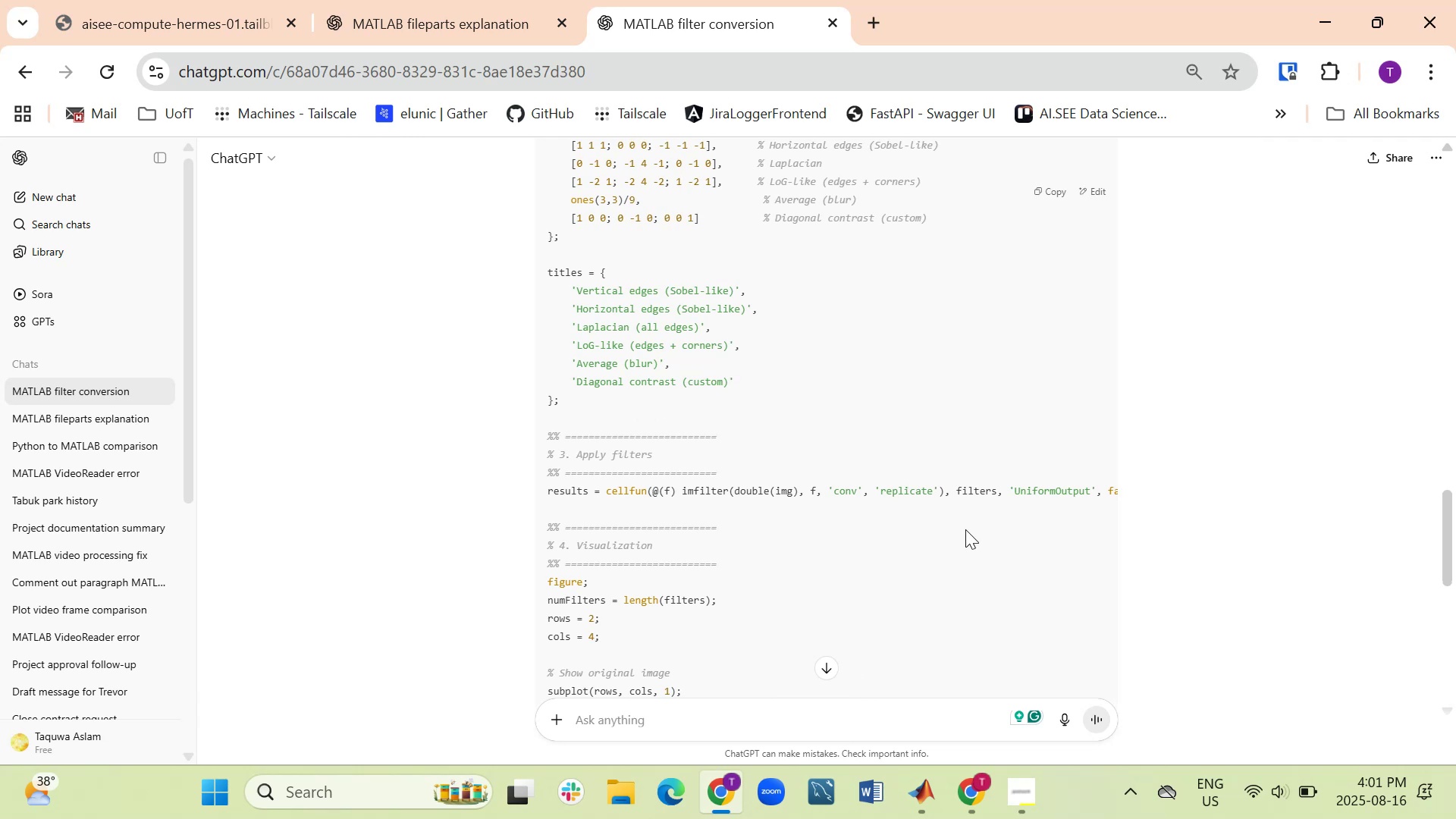 
double_click([1000, 491])
 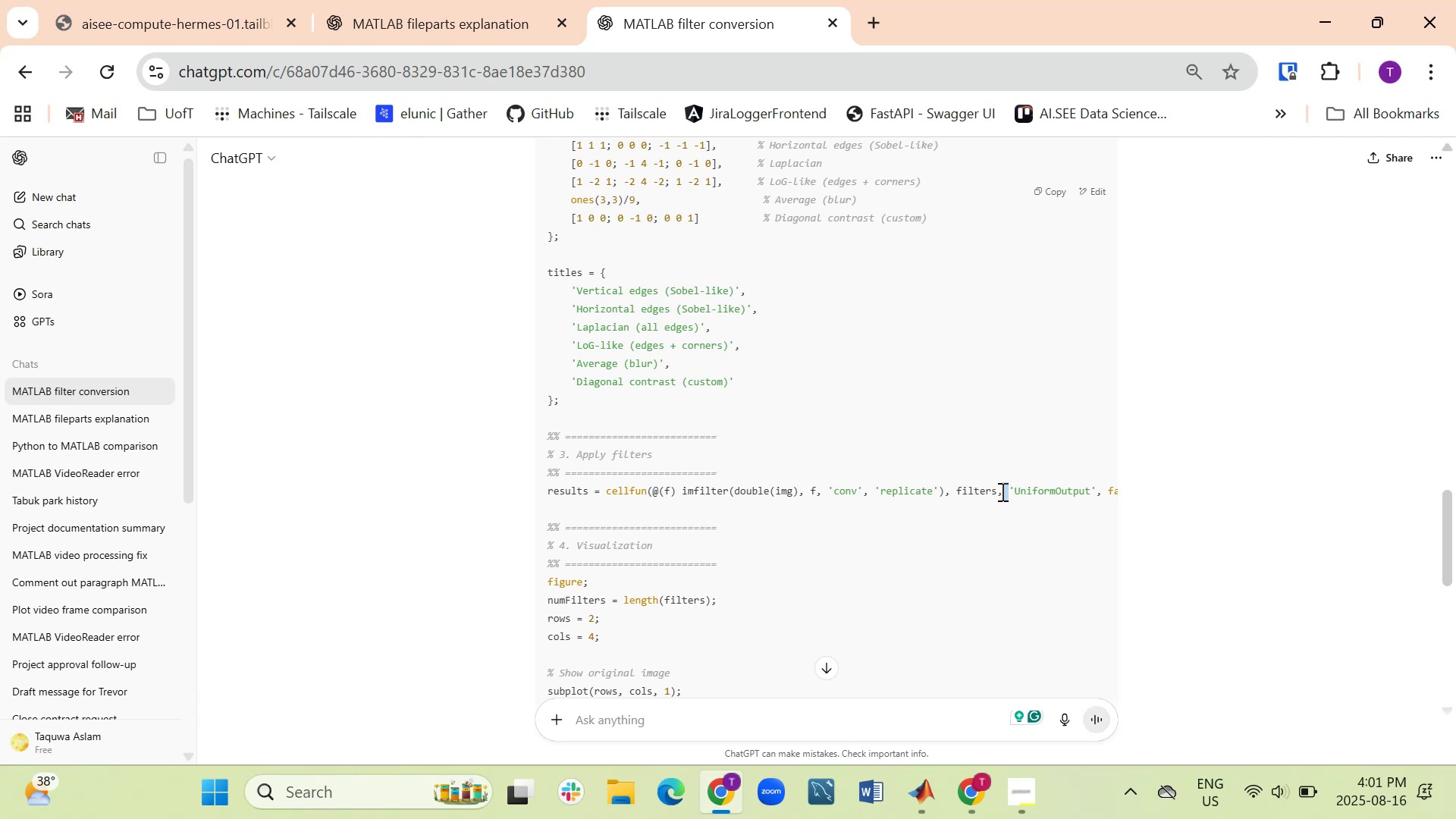 
triple_click([1001, 491])
 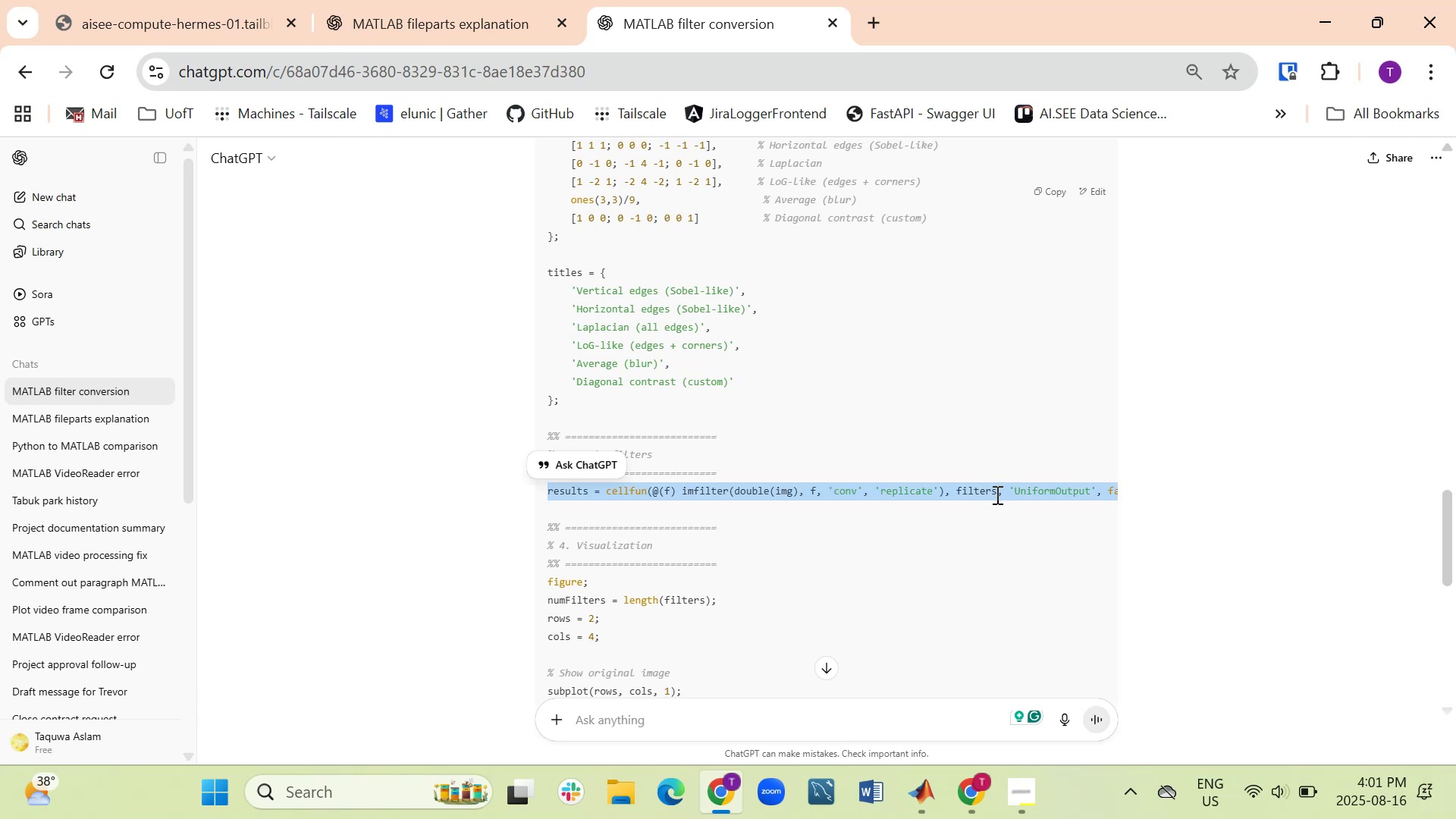 
scroll: coordinate [971, 492], scroll_direction: down, amount: 1.0
 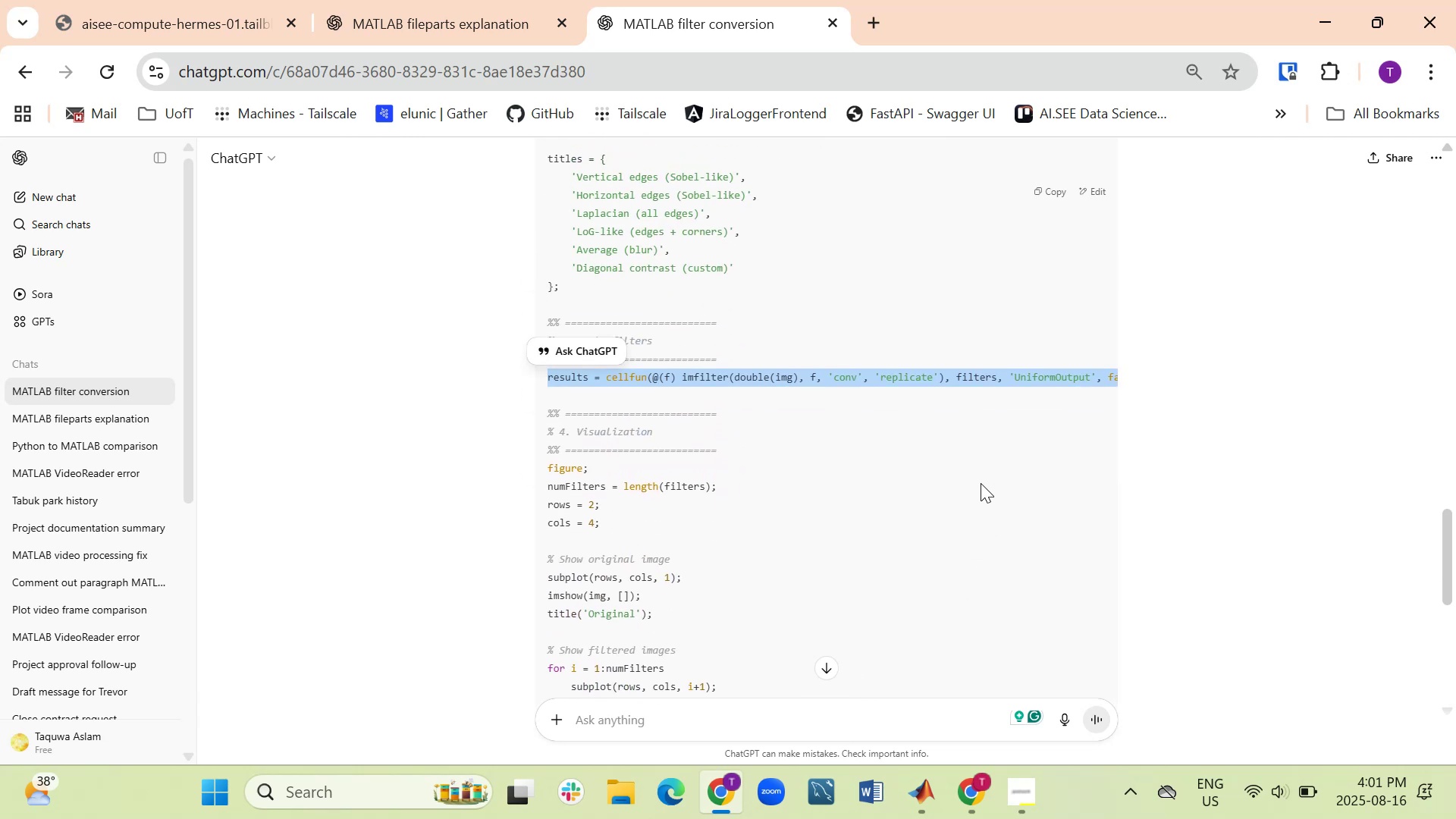 
key(Control+C)
 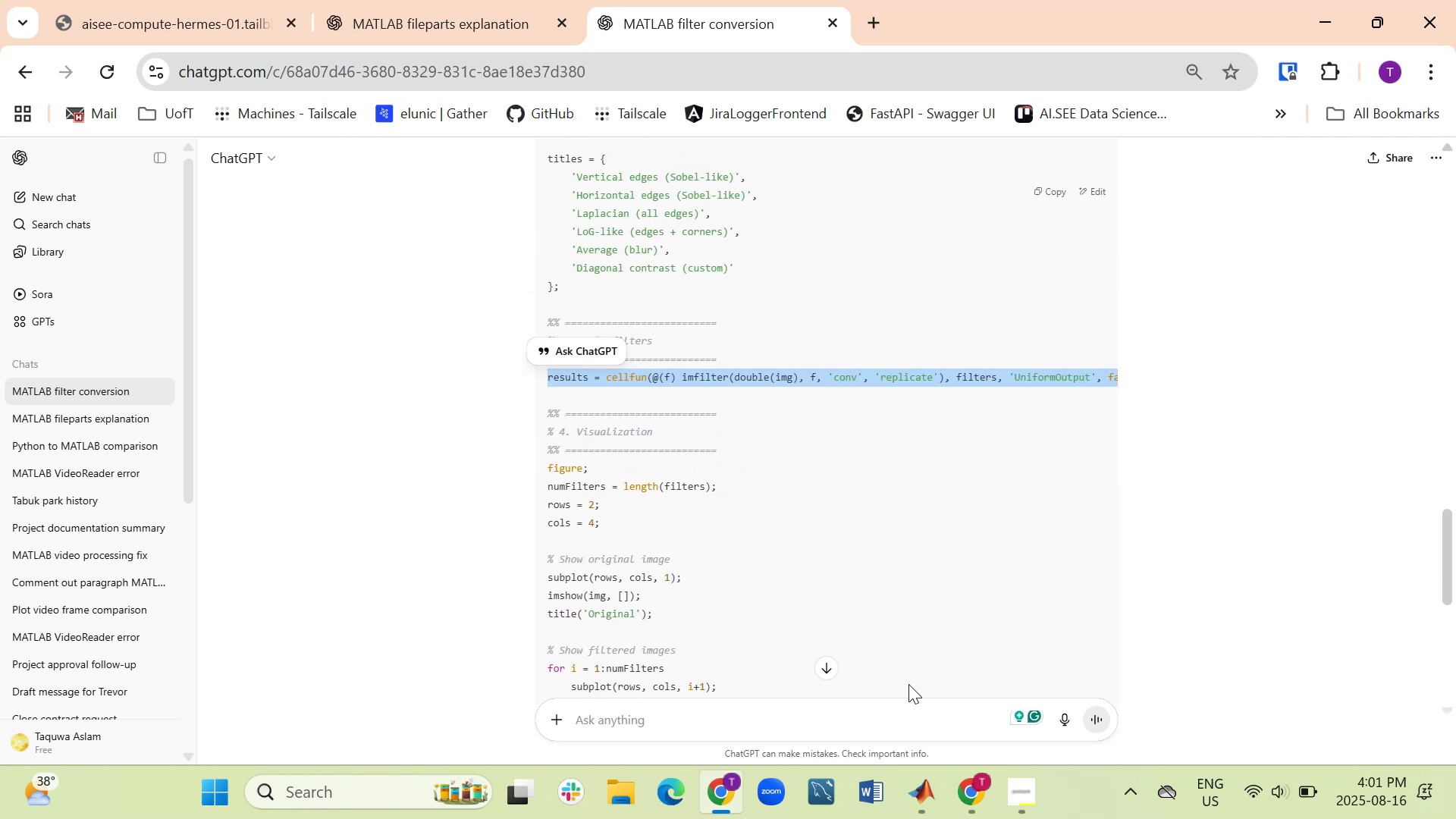 
left_click([896, 730])
 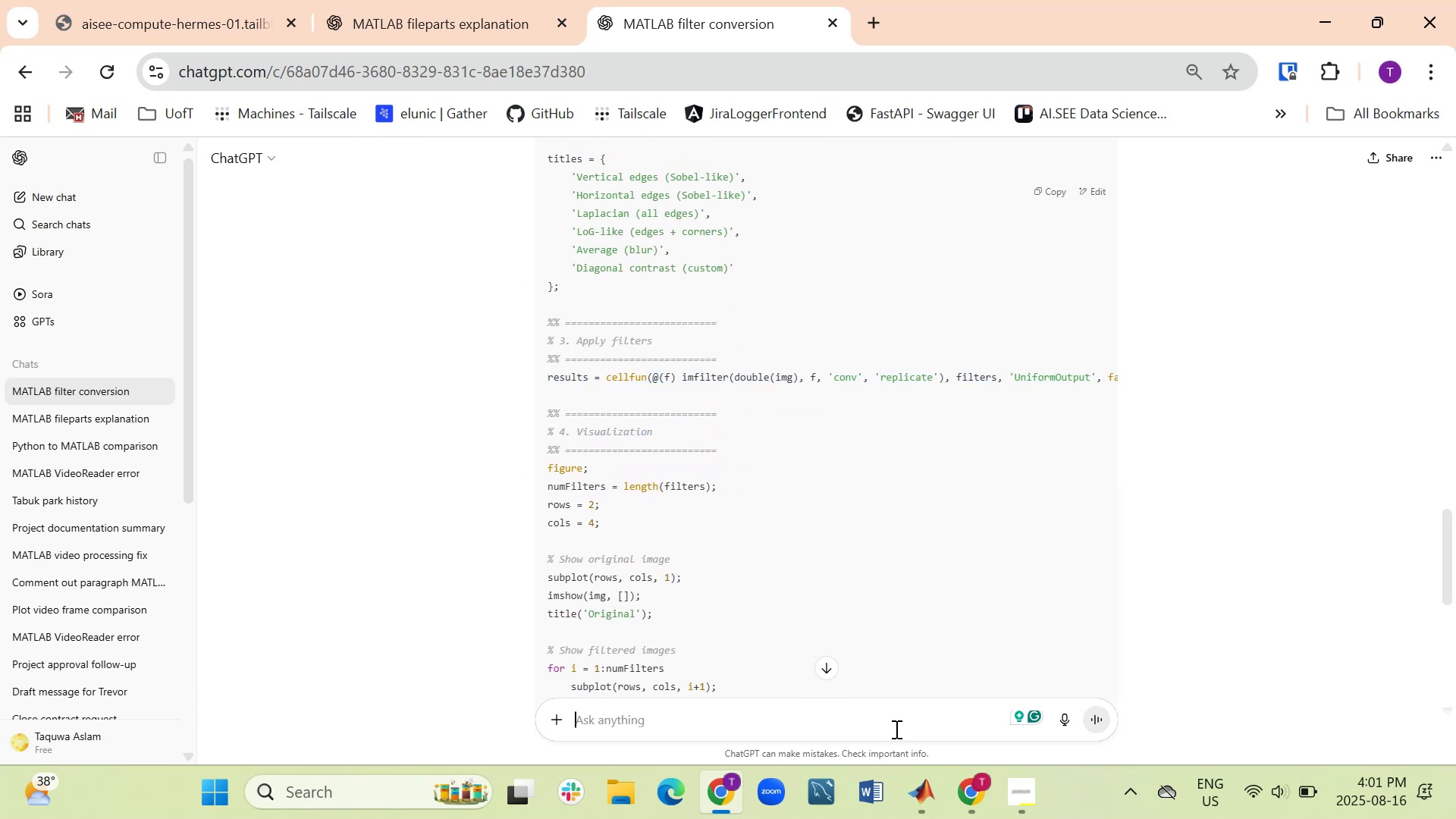 
key(Control+V)
 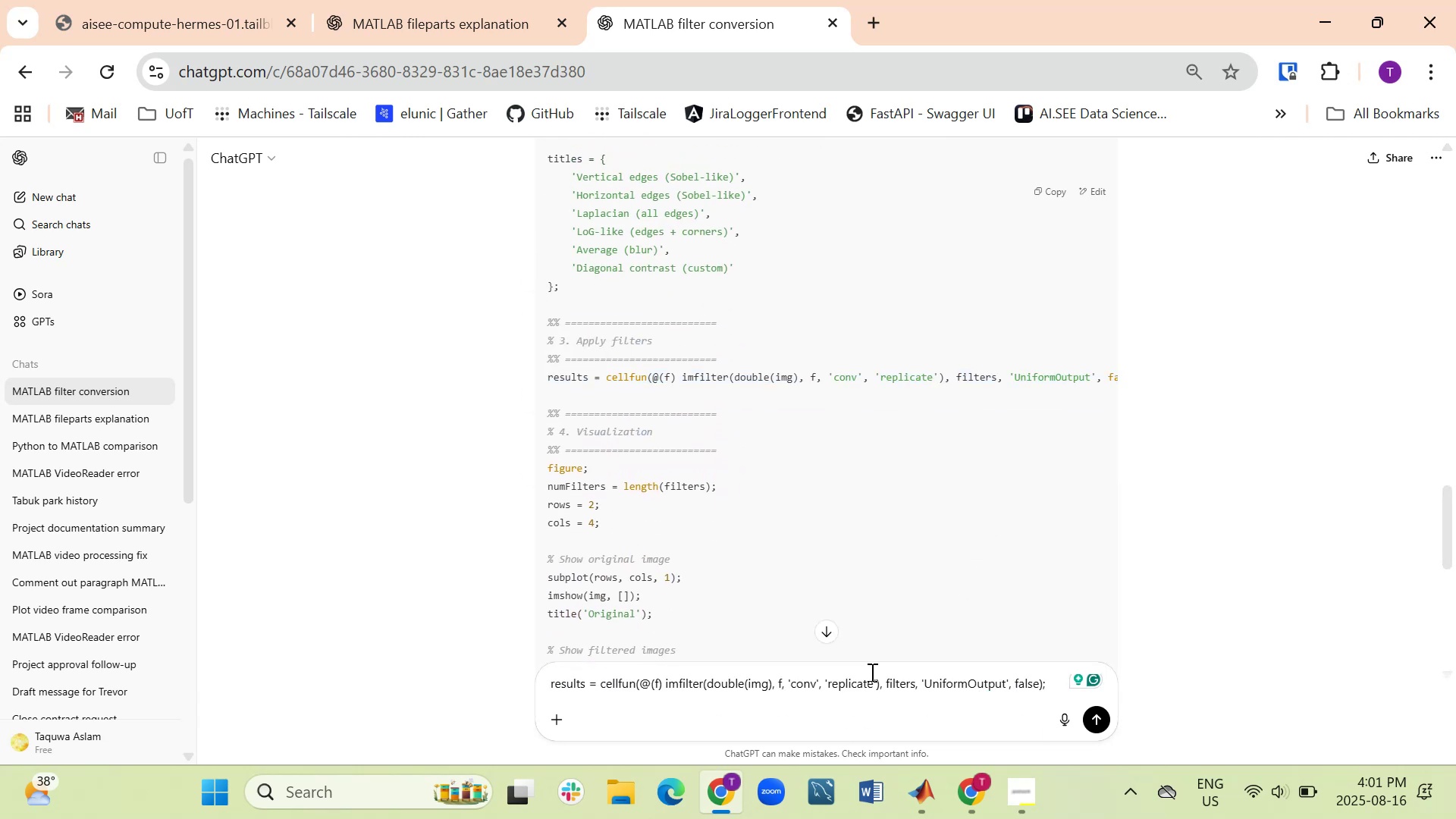 
scroll: coordinate [875, 675], scroll_direction: down, amount: 2.0
 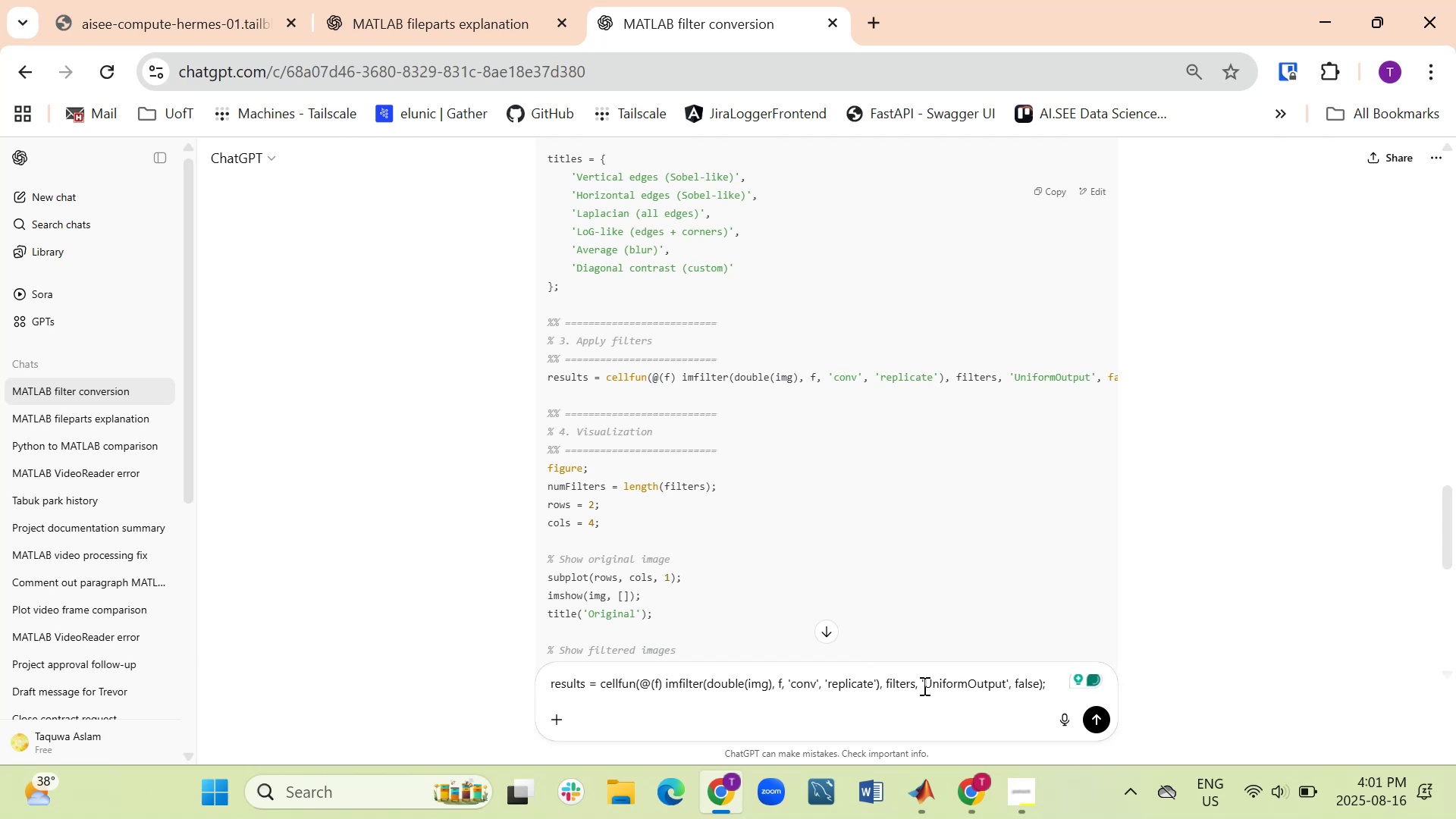 
left_click_drag(start_coordinate=[918, 686], to_coordinate=[1044, 692])
 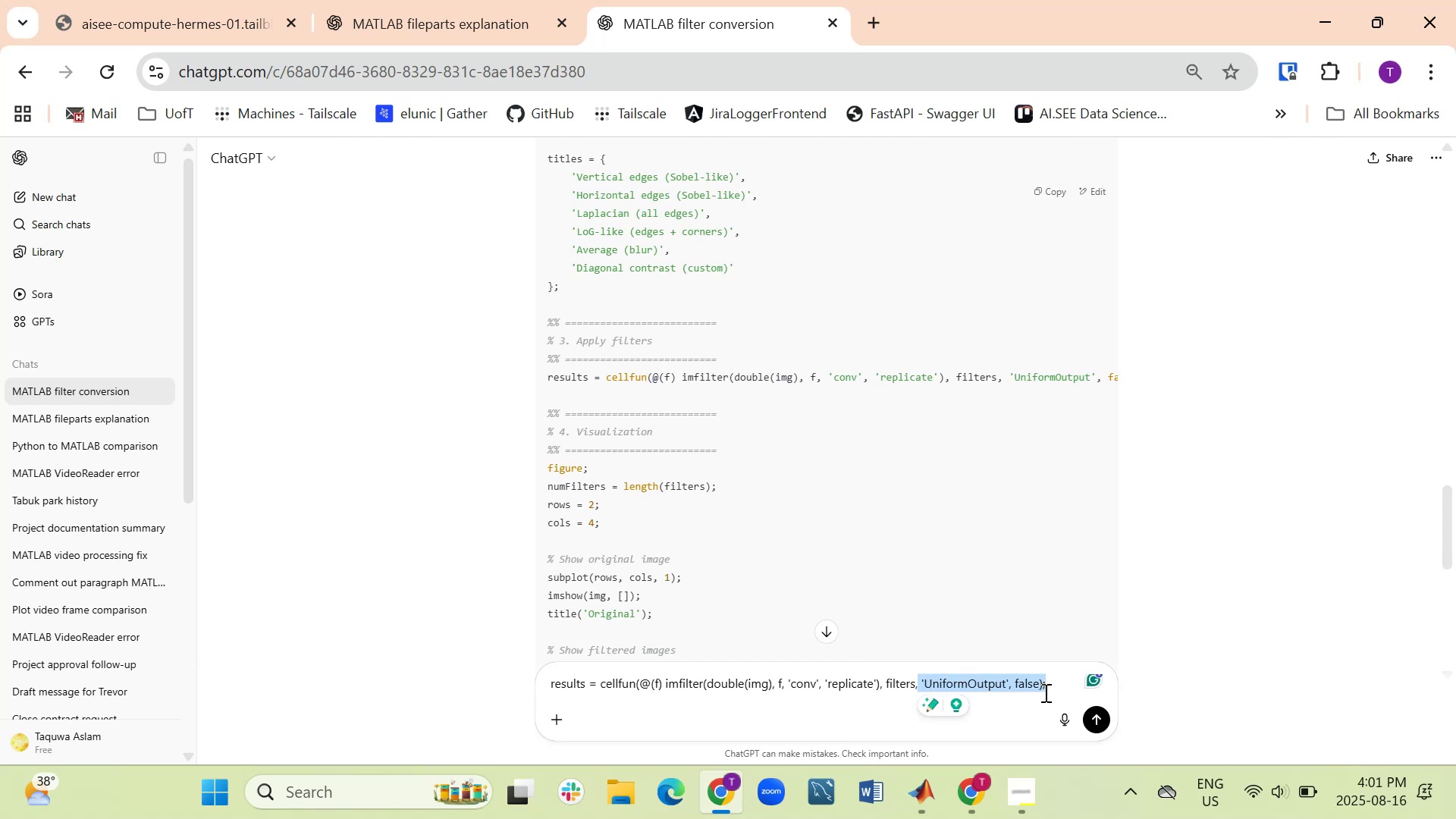 
hold_key(key=ControlLeft, duration=1.51)
 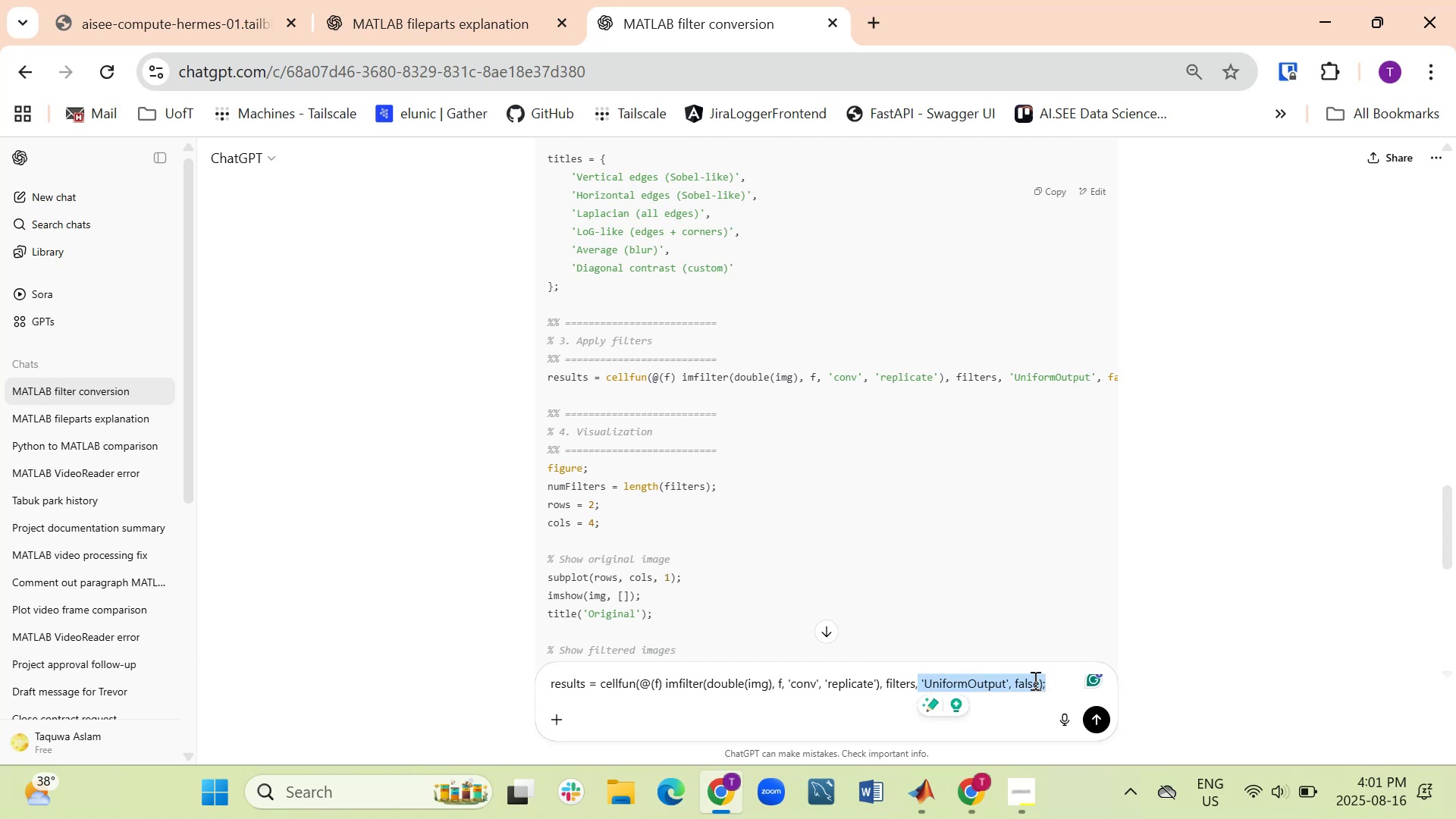 
key(Control+C)
 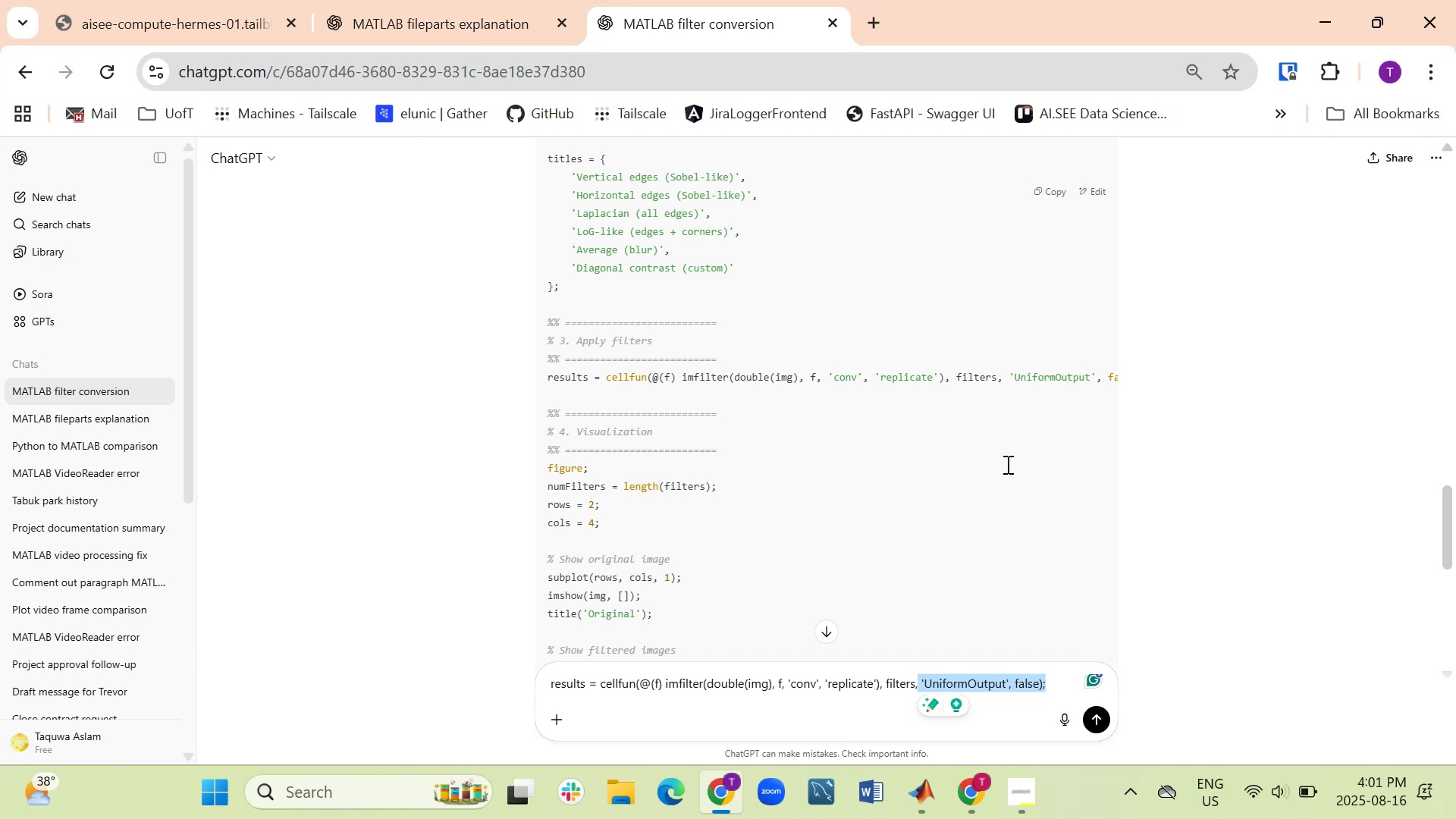 
left_click([971, 786])
 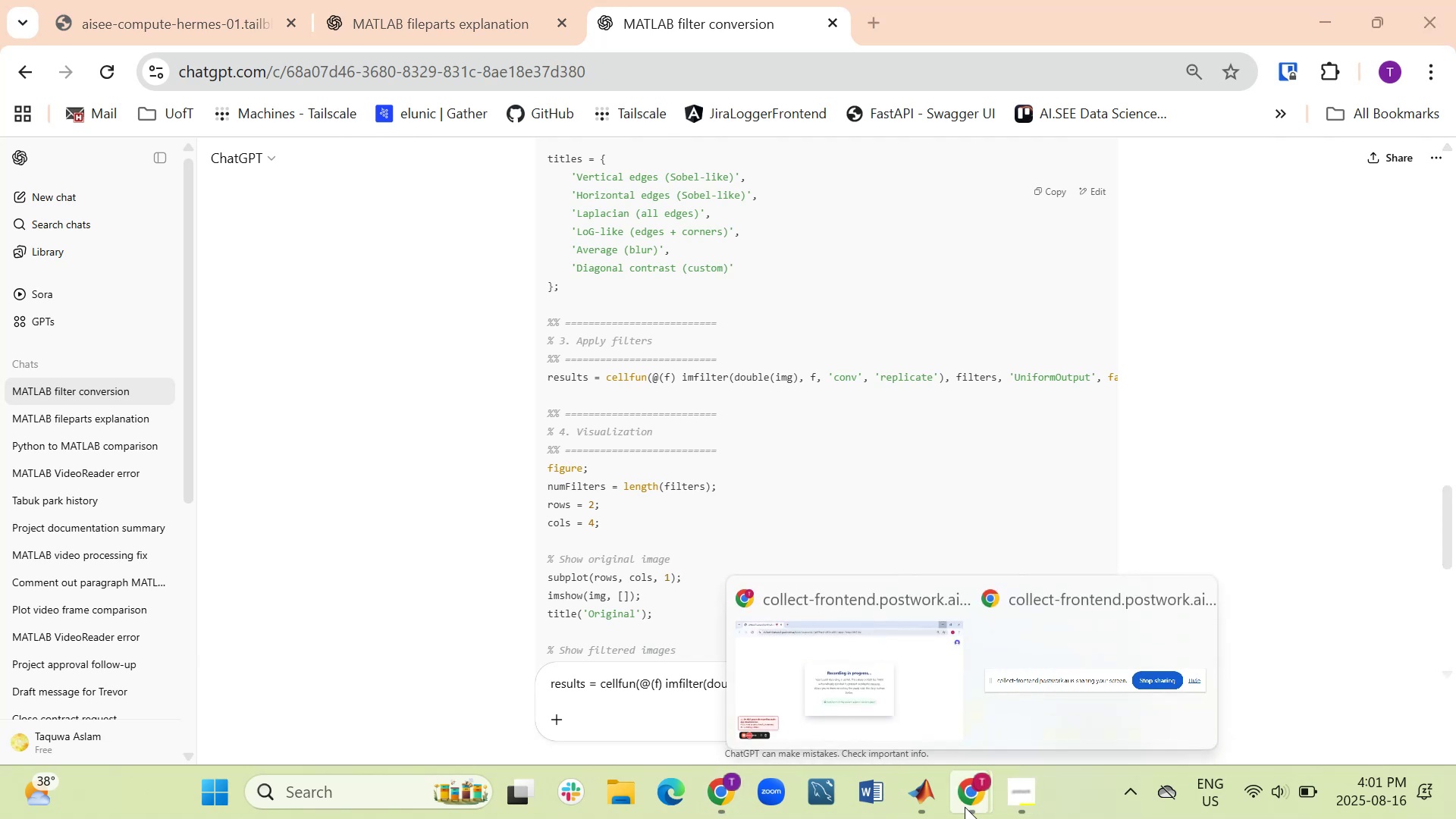 
left_click([921, 803])
 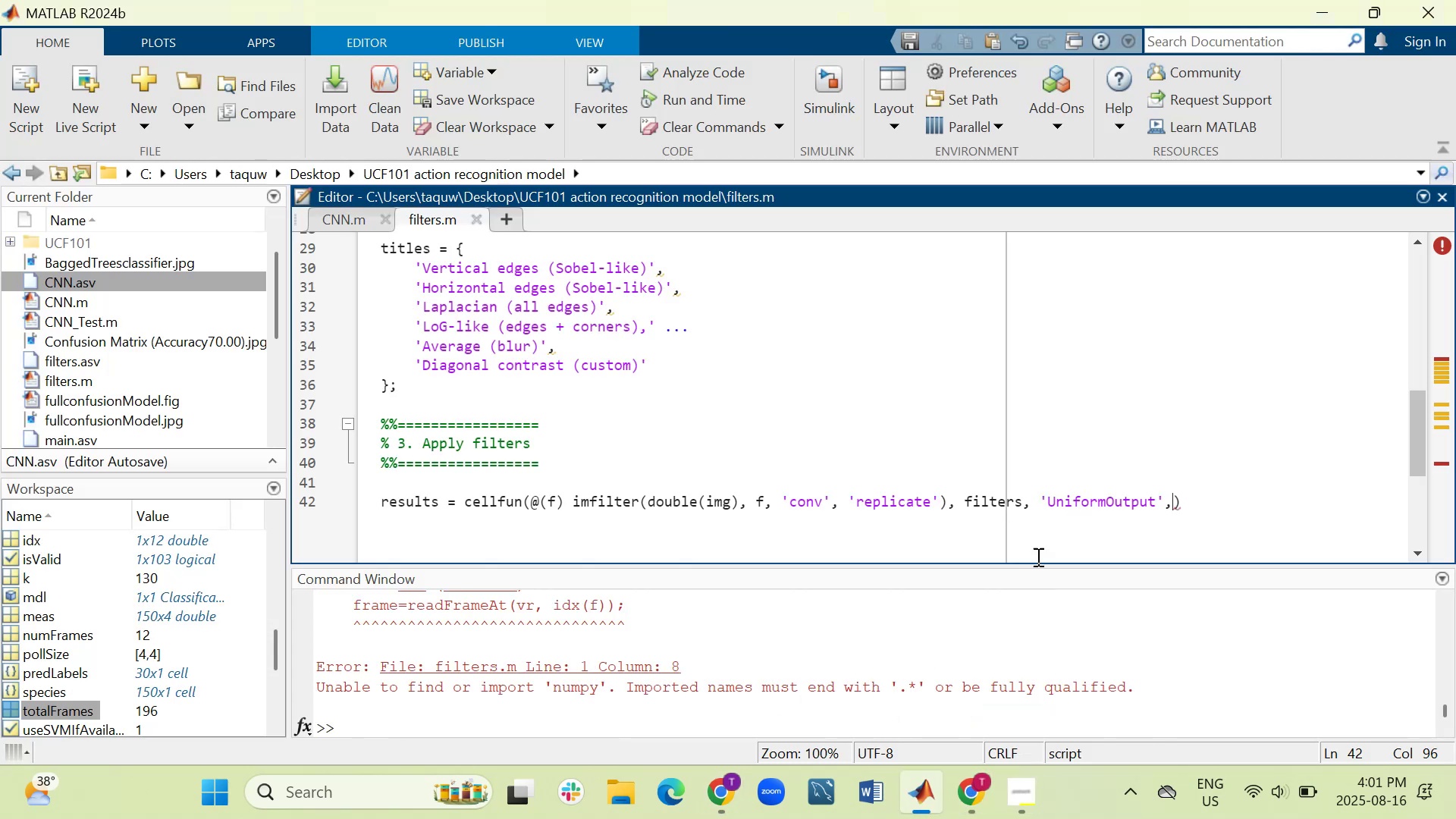 
key(Control+V)
 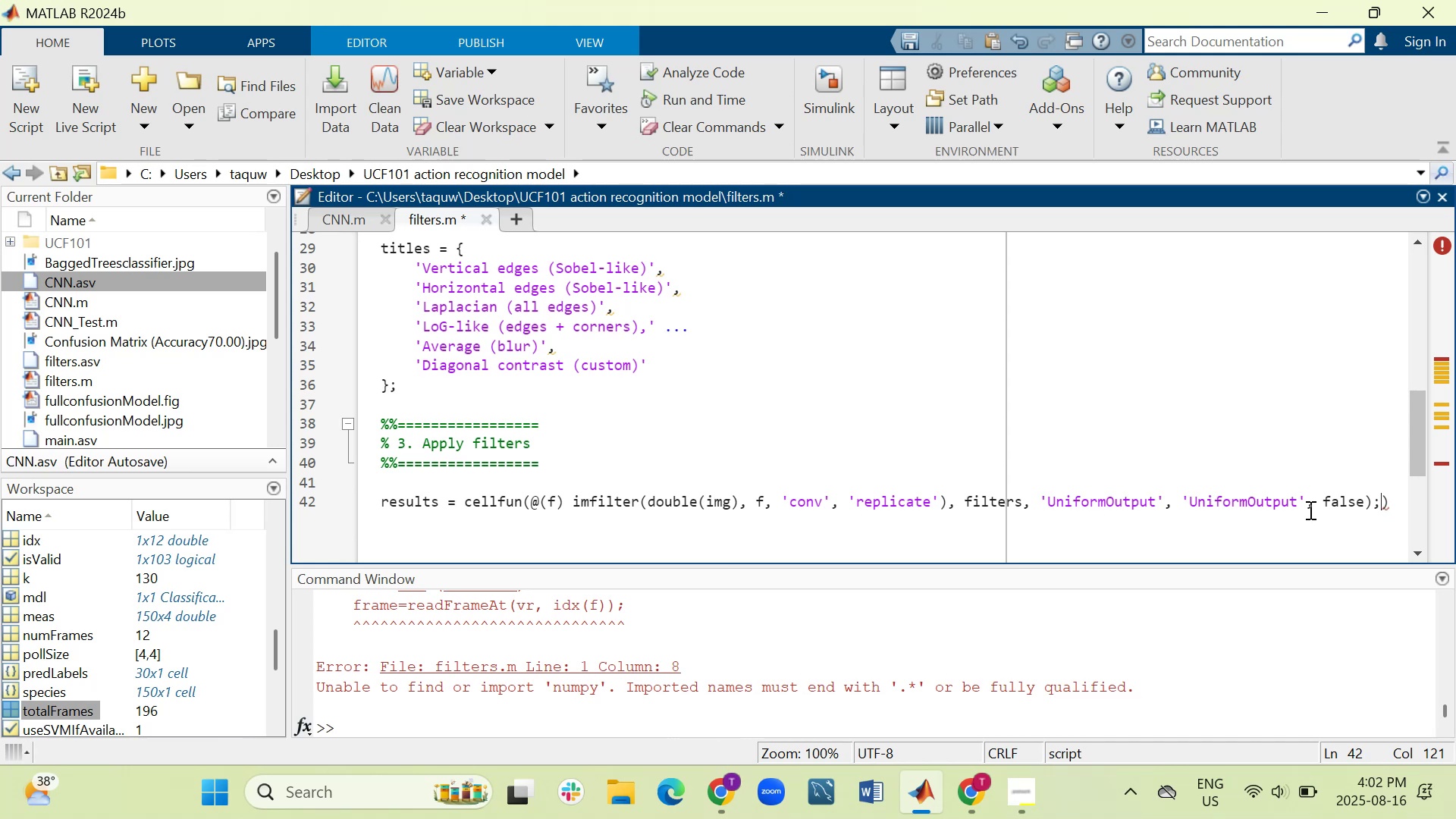 
left_click_drag(start_coordinate=[1310, 502], to_coordinate=[1319, 493])
 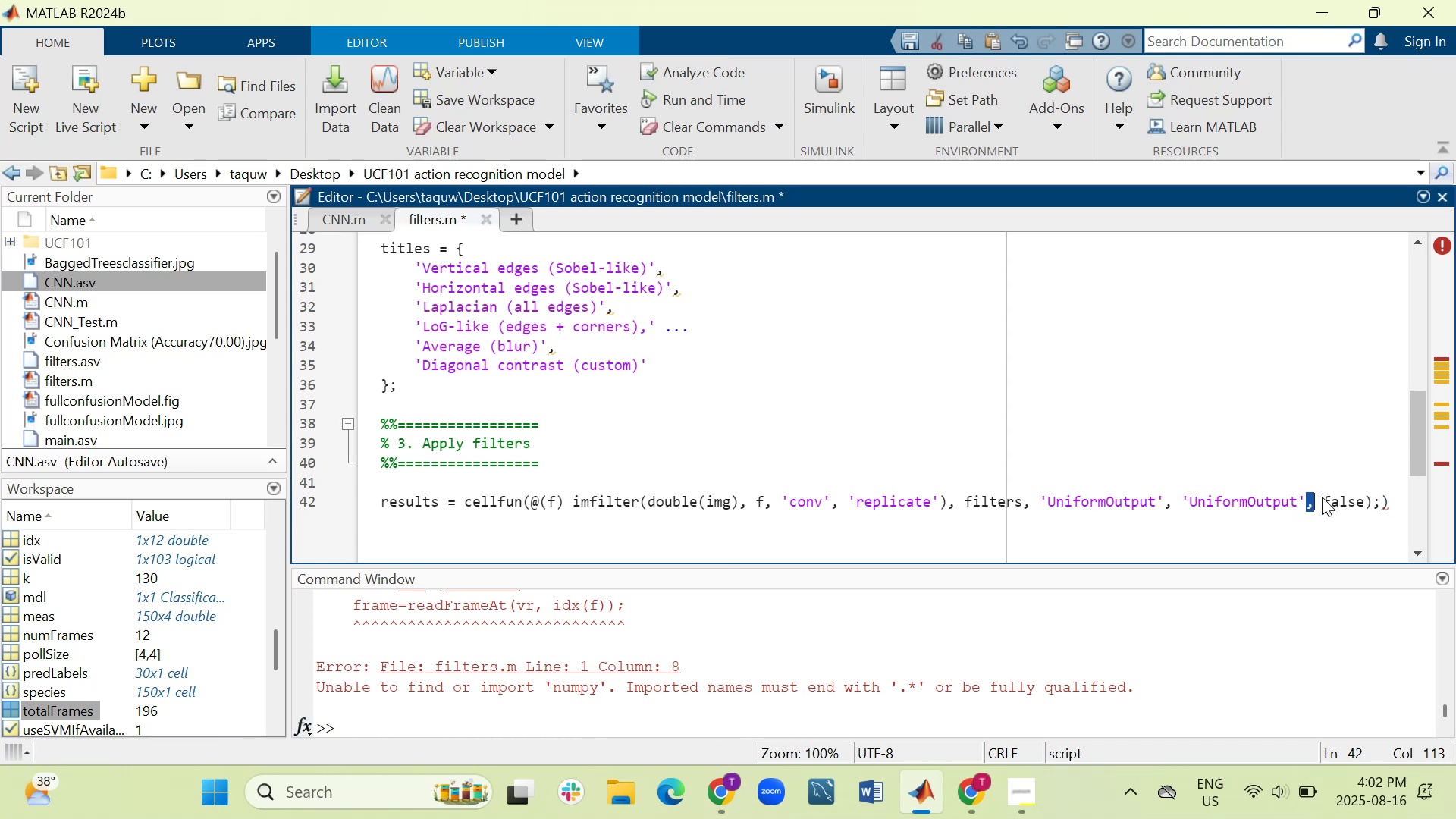 
left_click([1320, 497])
 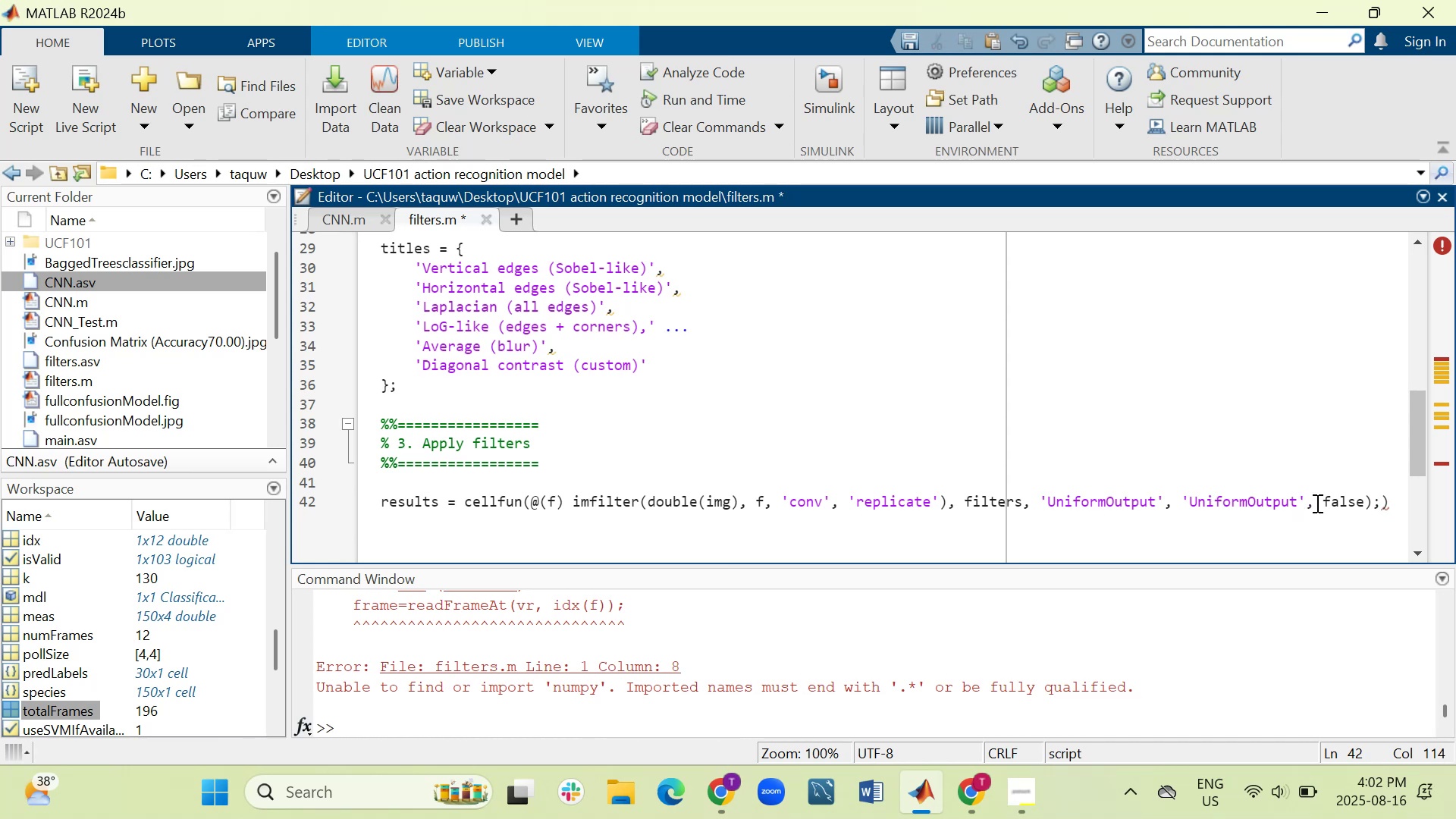 
left_click_drag(start_coordinate=[1316, 503], to_coordinate=[1178, 505])
 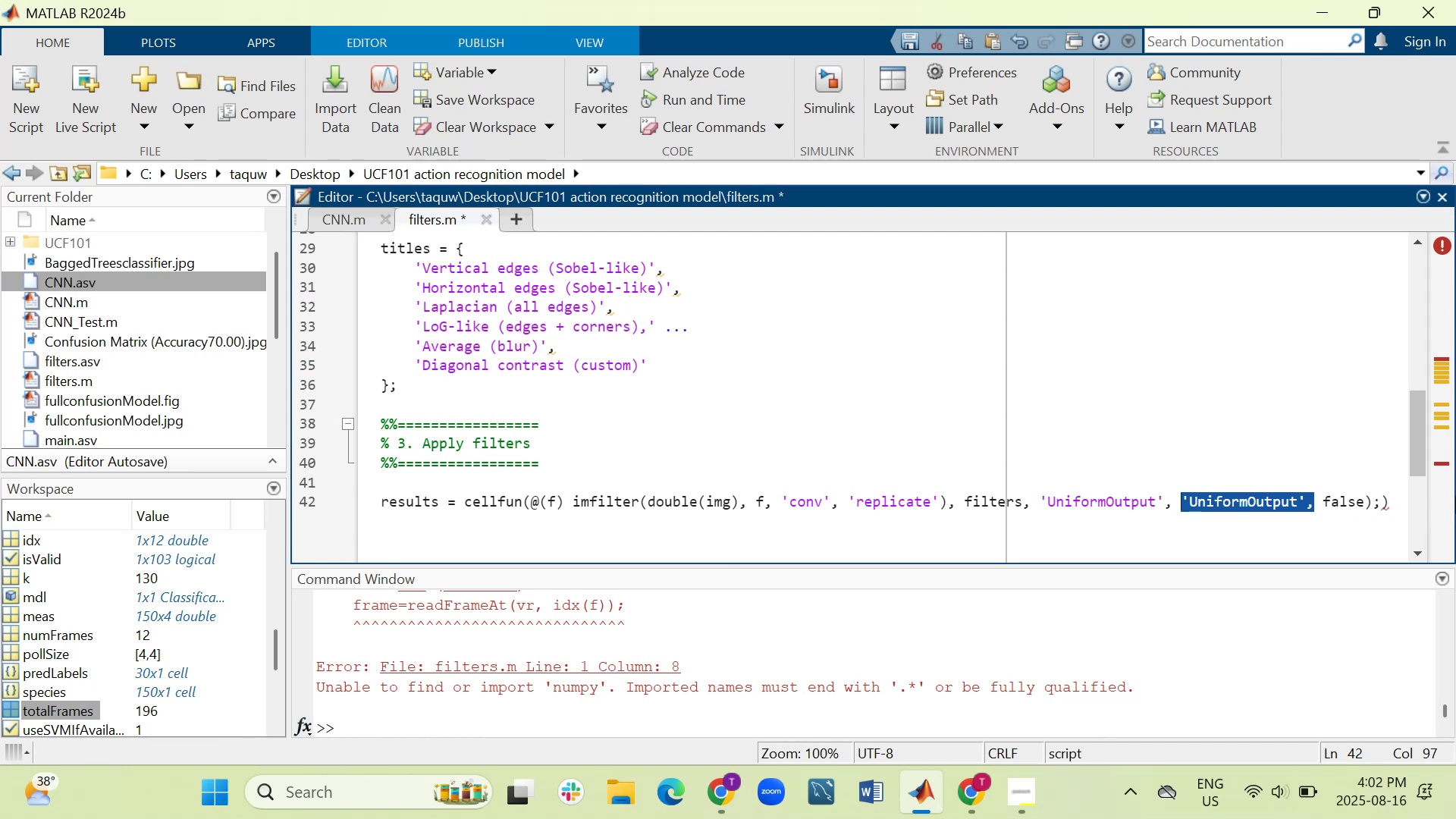 
key(Backspace)
 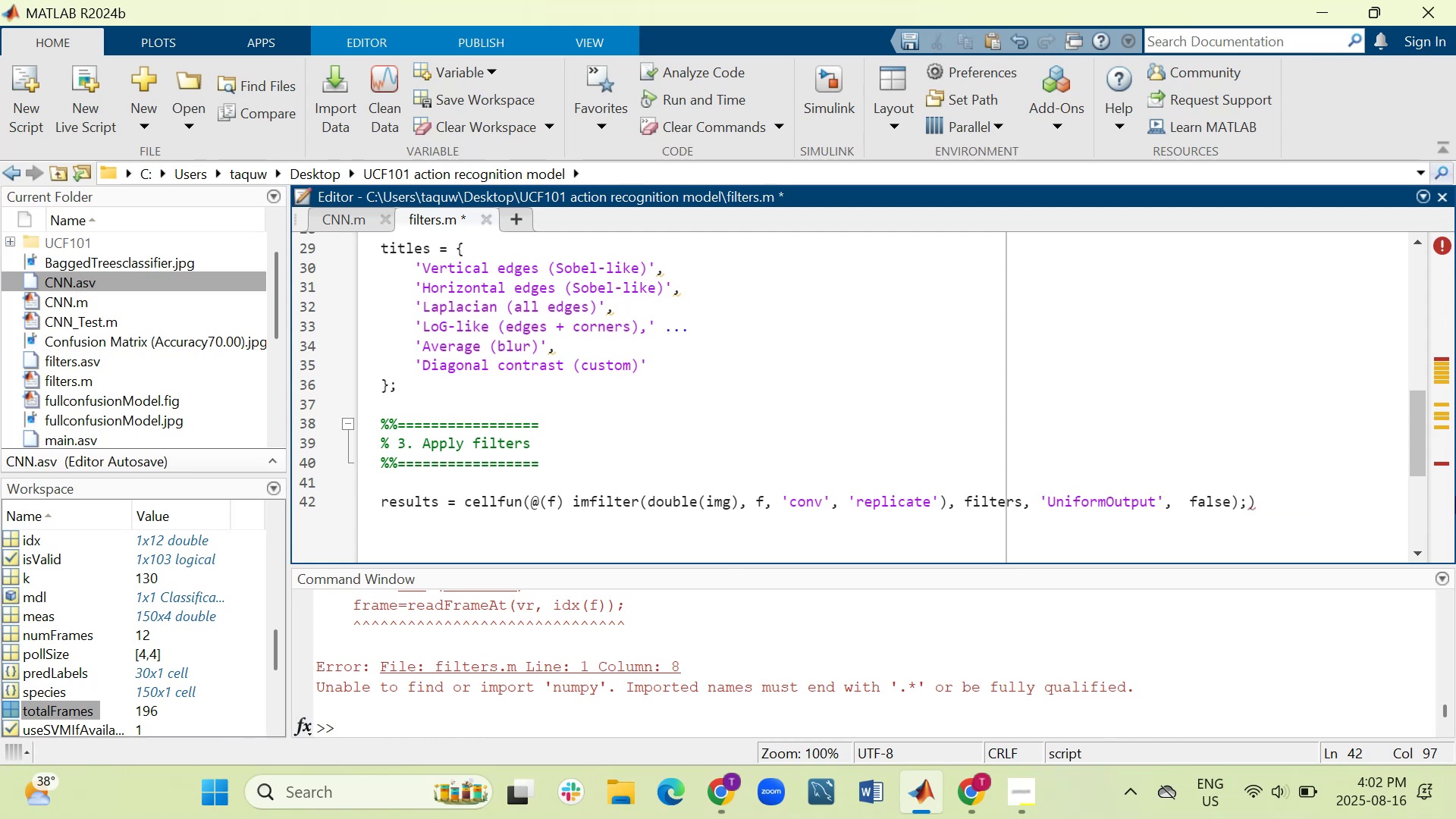 
key(Delete)
 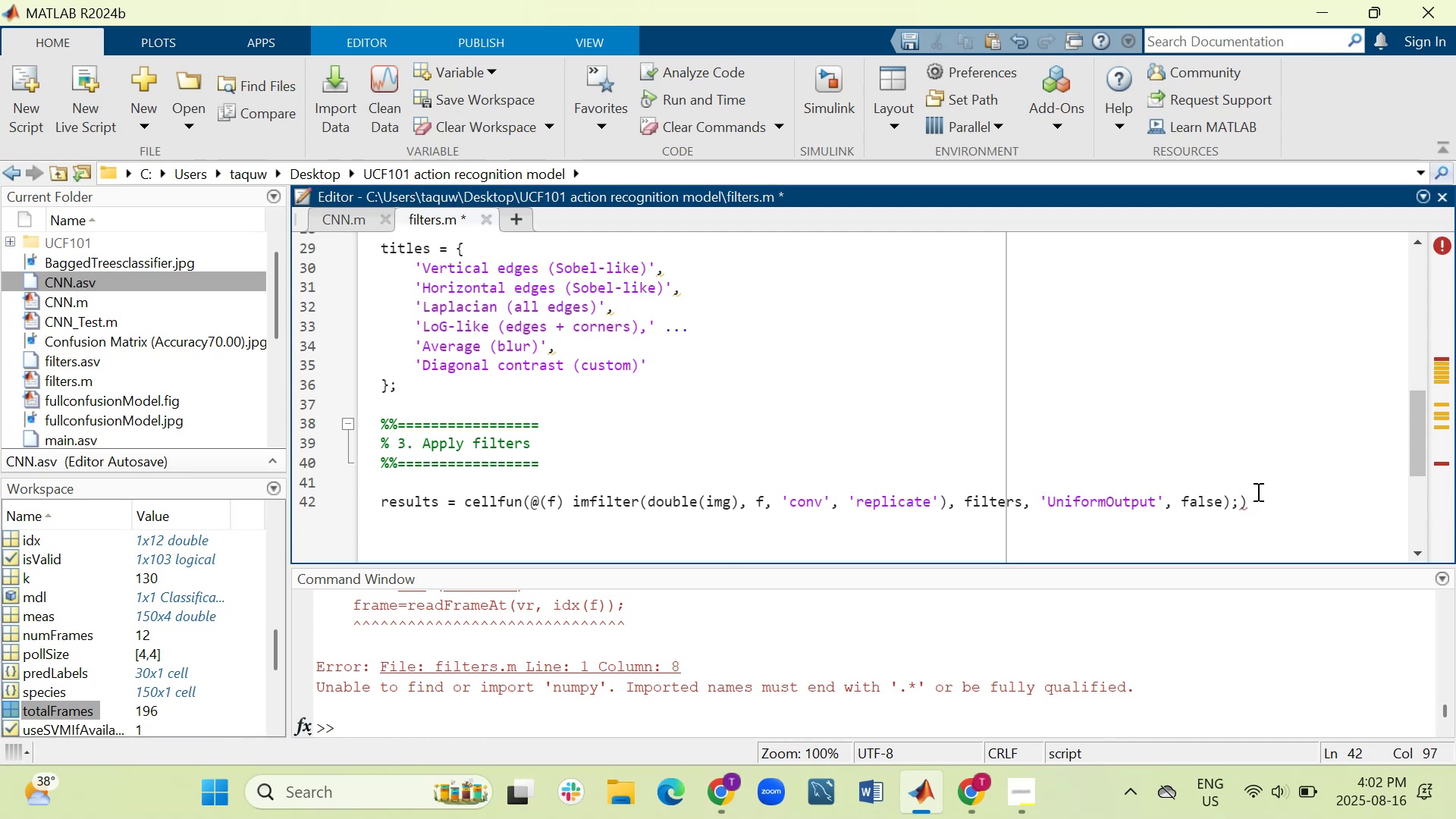 
wait(6.5)
 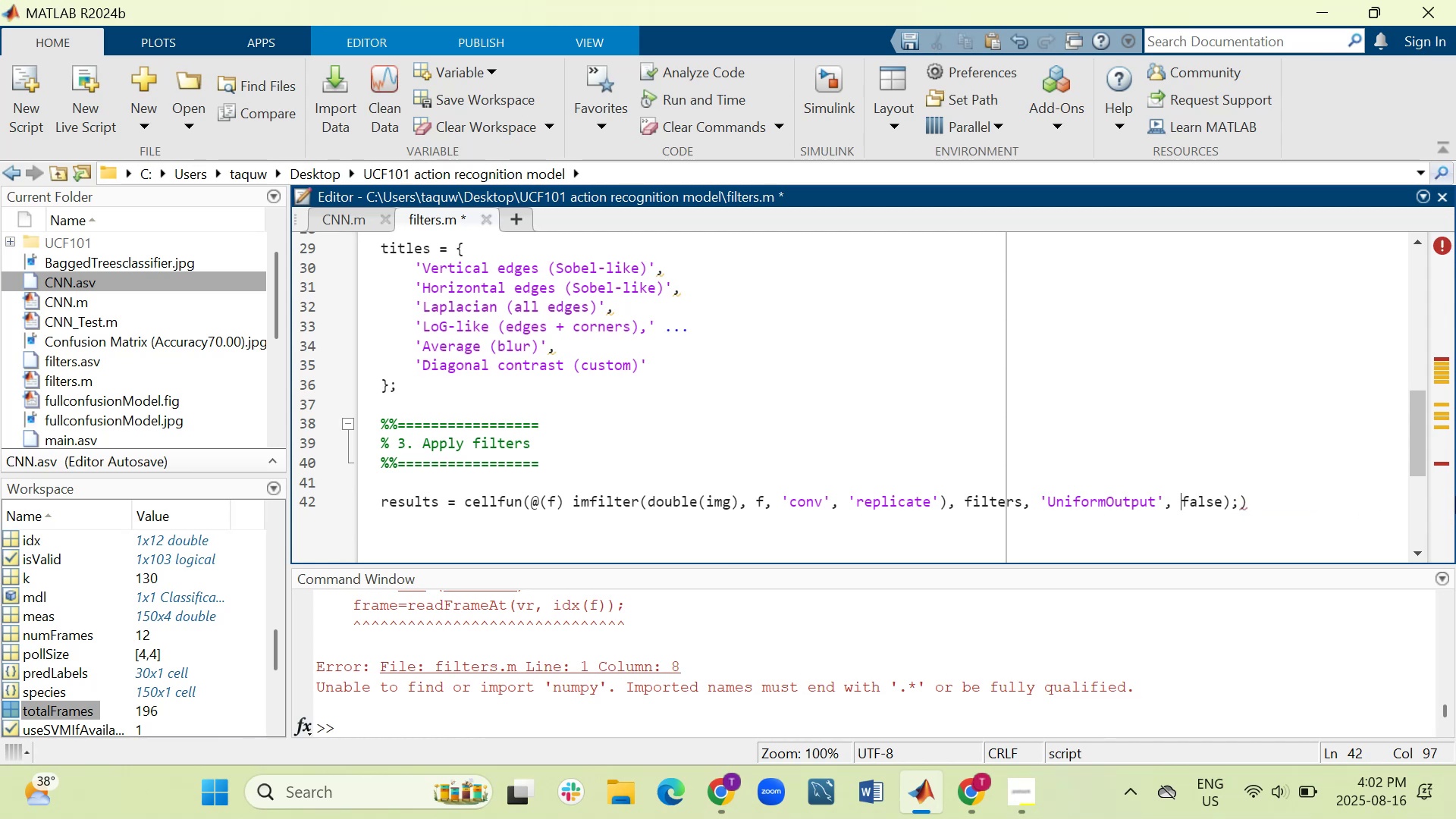 
left_click([1260, 505])
 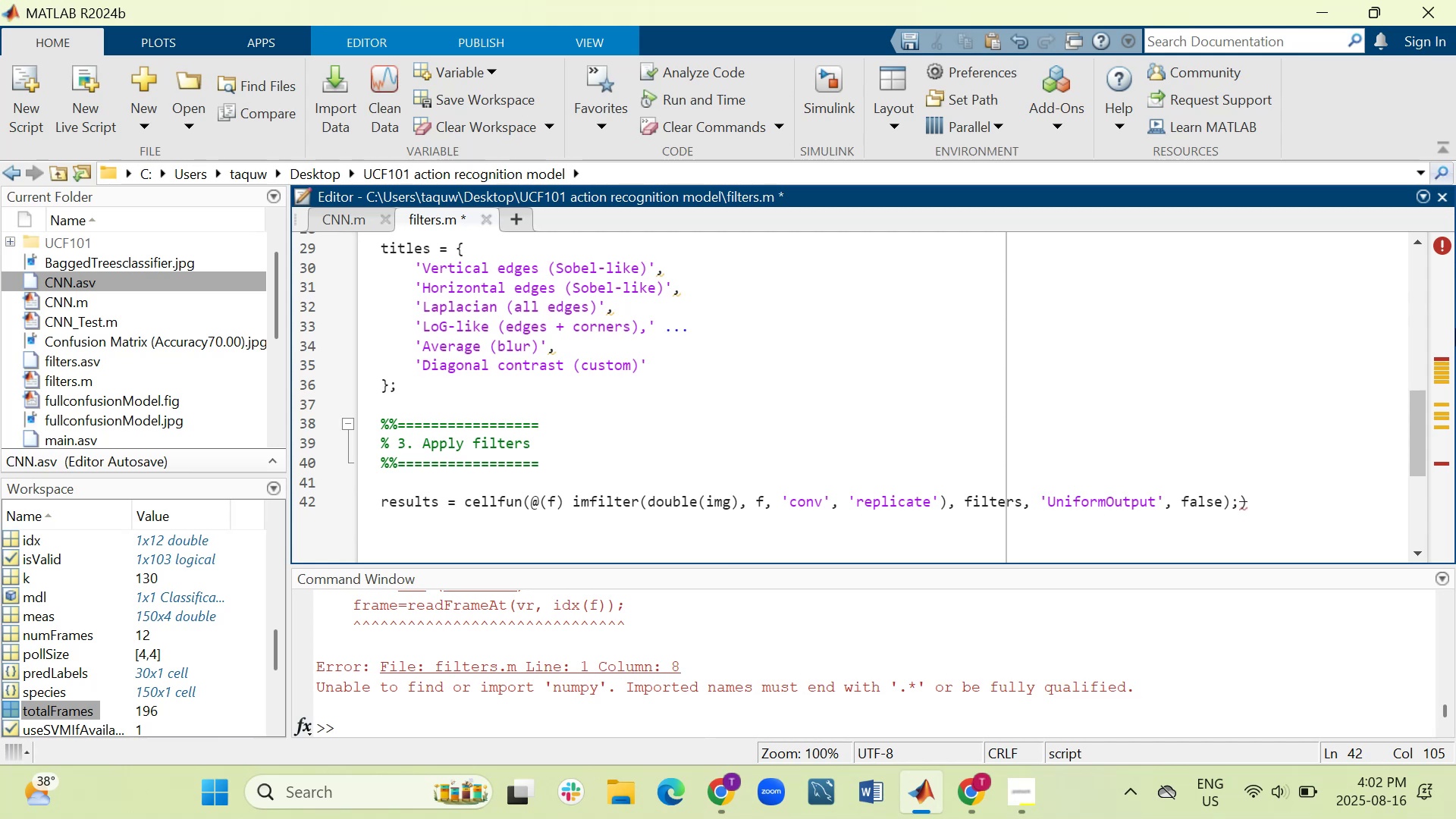 
key(Backspace)
 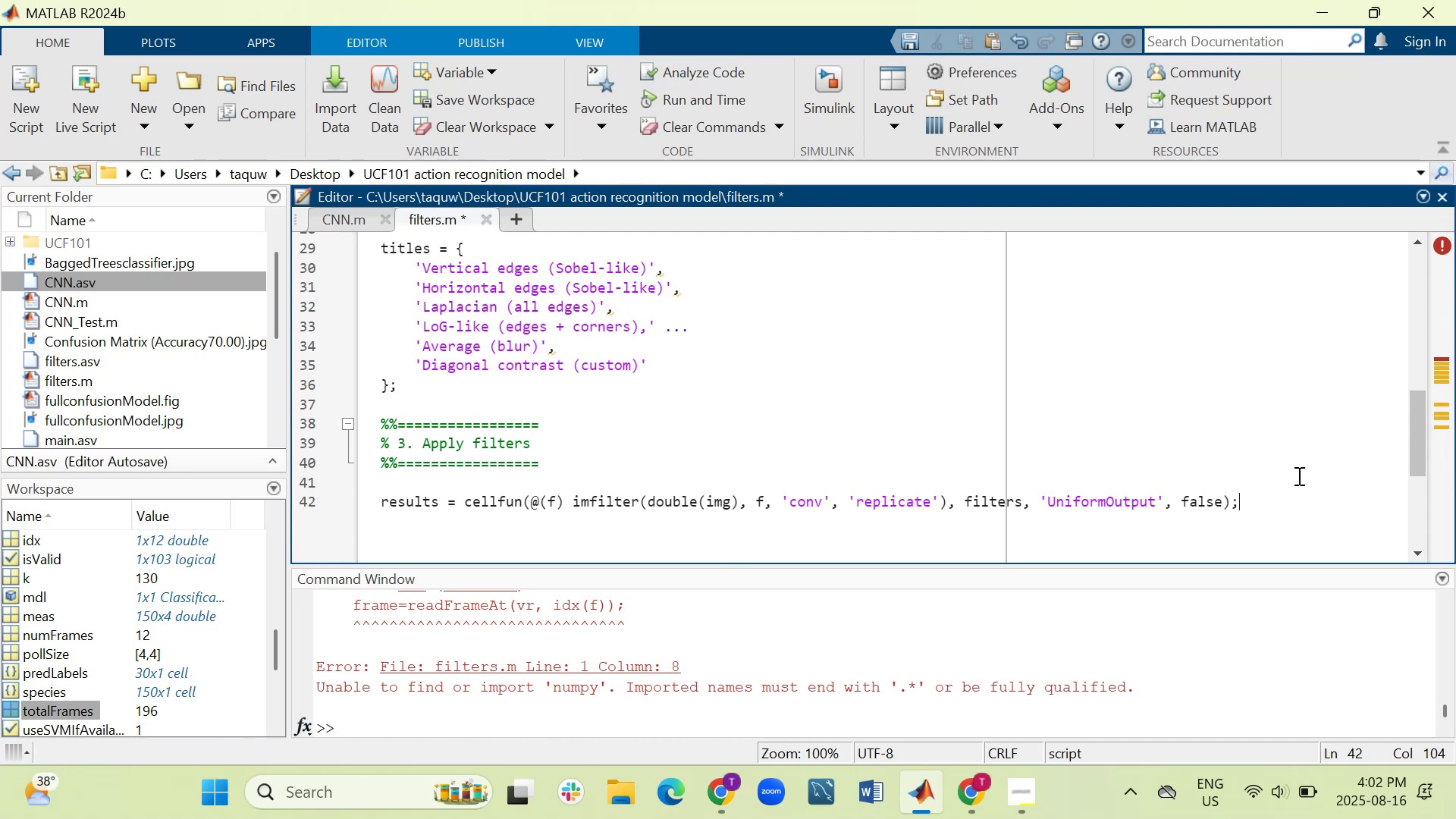 
wait(18.56)
 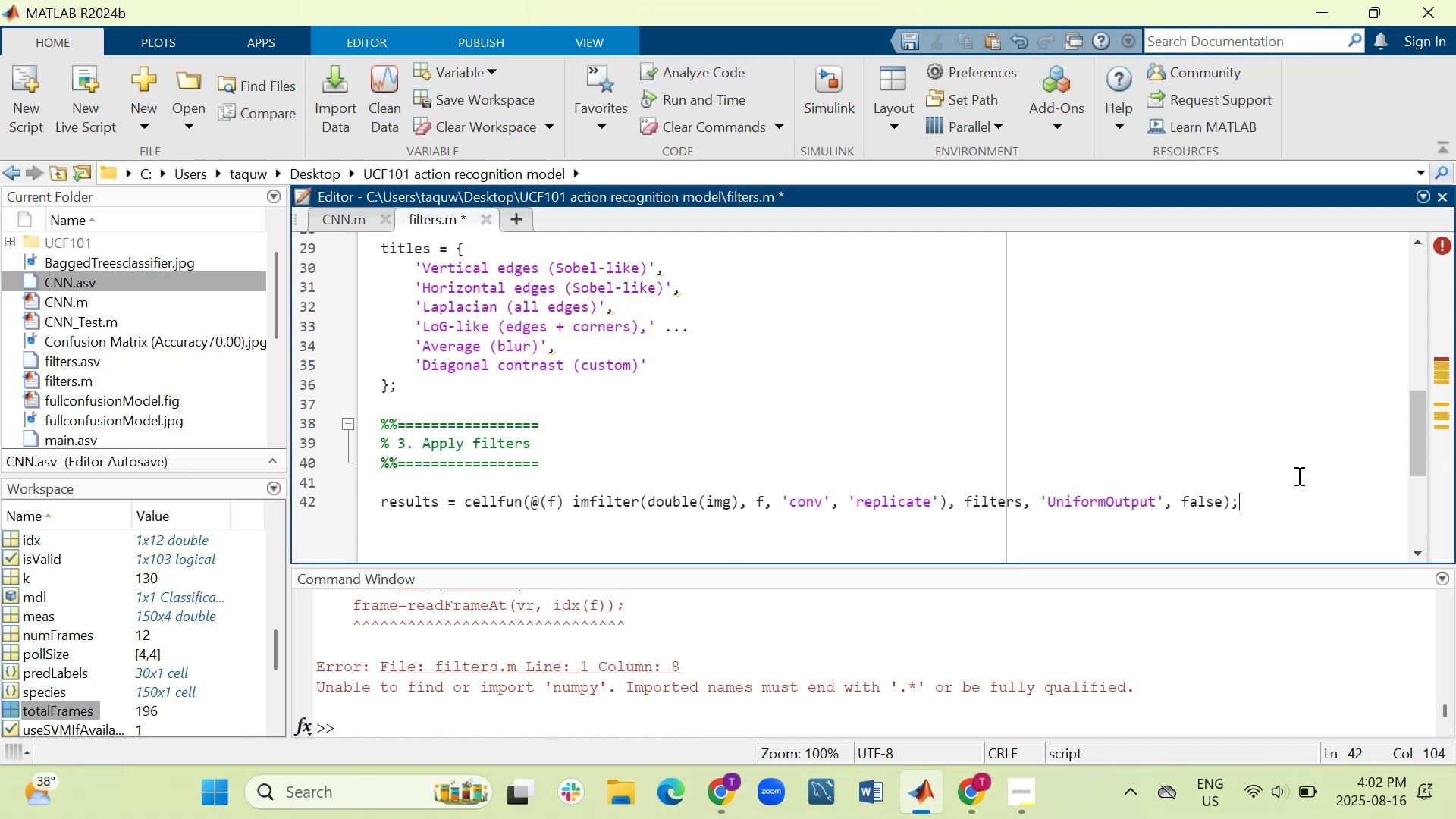 
scroll: coordinate [758, 805], scroll_direction: down, amount: 2.0
 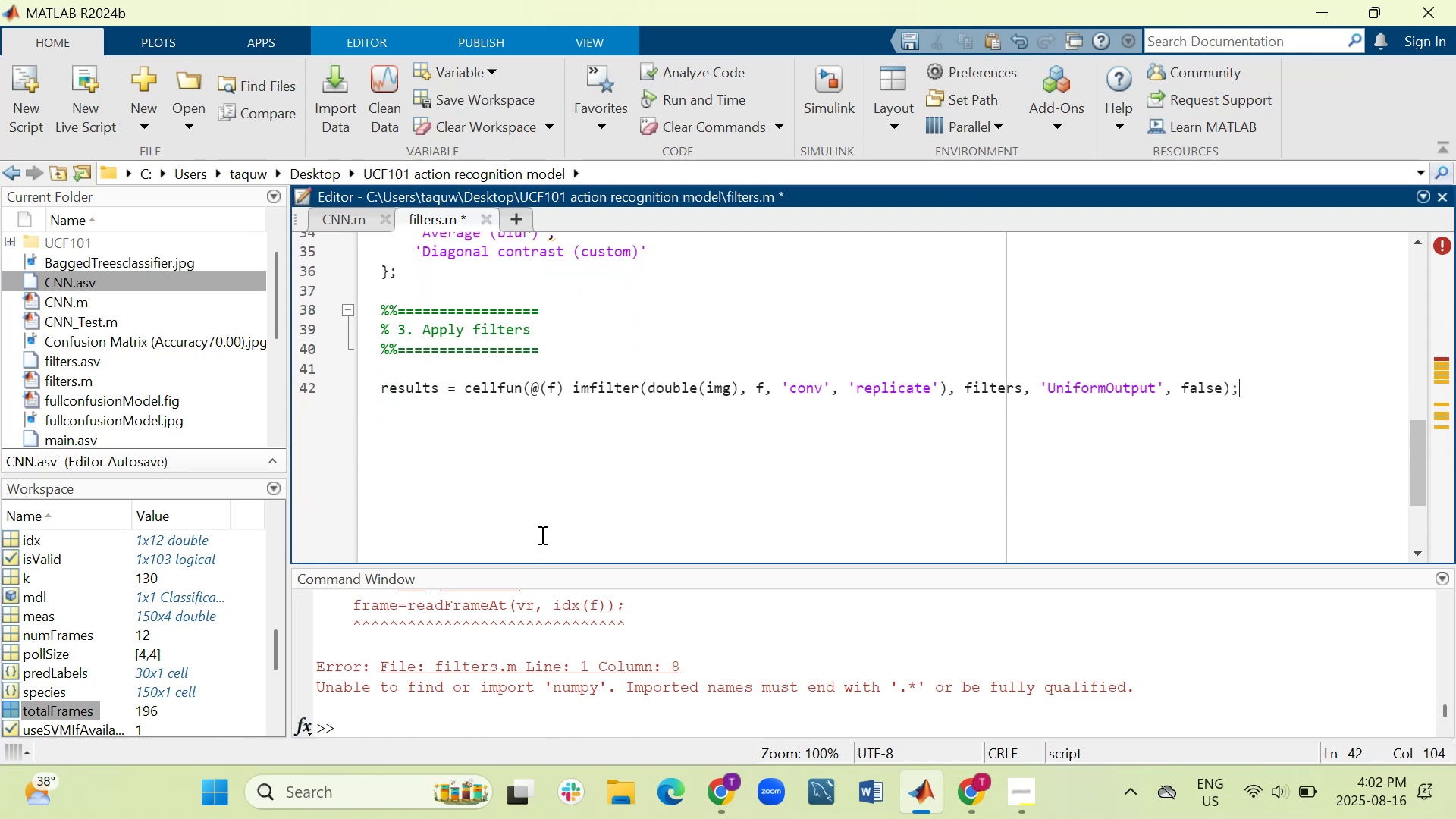 
scroll: coordinate [611, 437], scroll_direction: up, amount: 9.0
 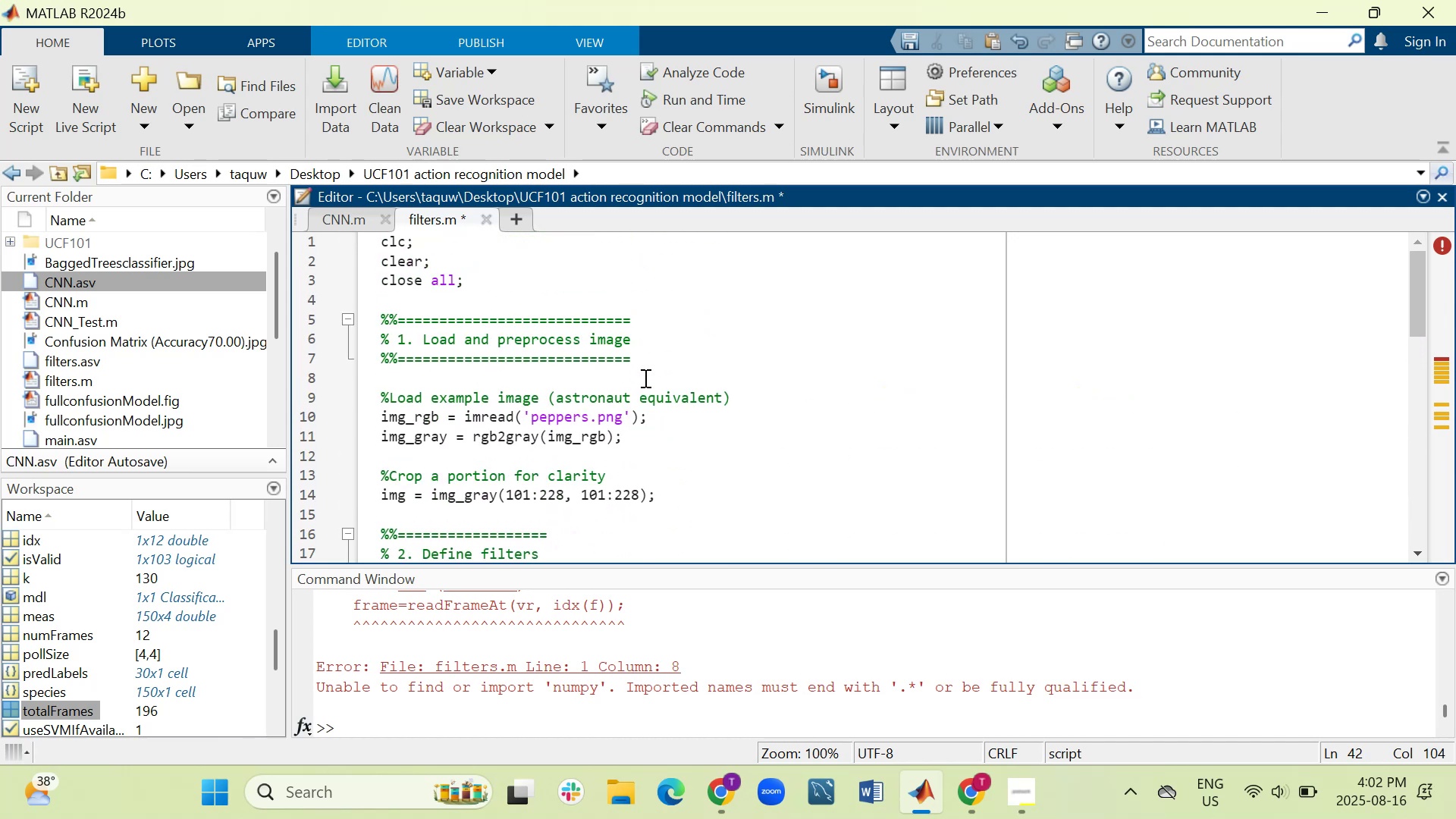 
scroll: coordinate [645, 374], scroll_direction: down, amount: 5.0
 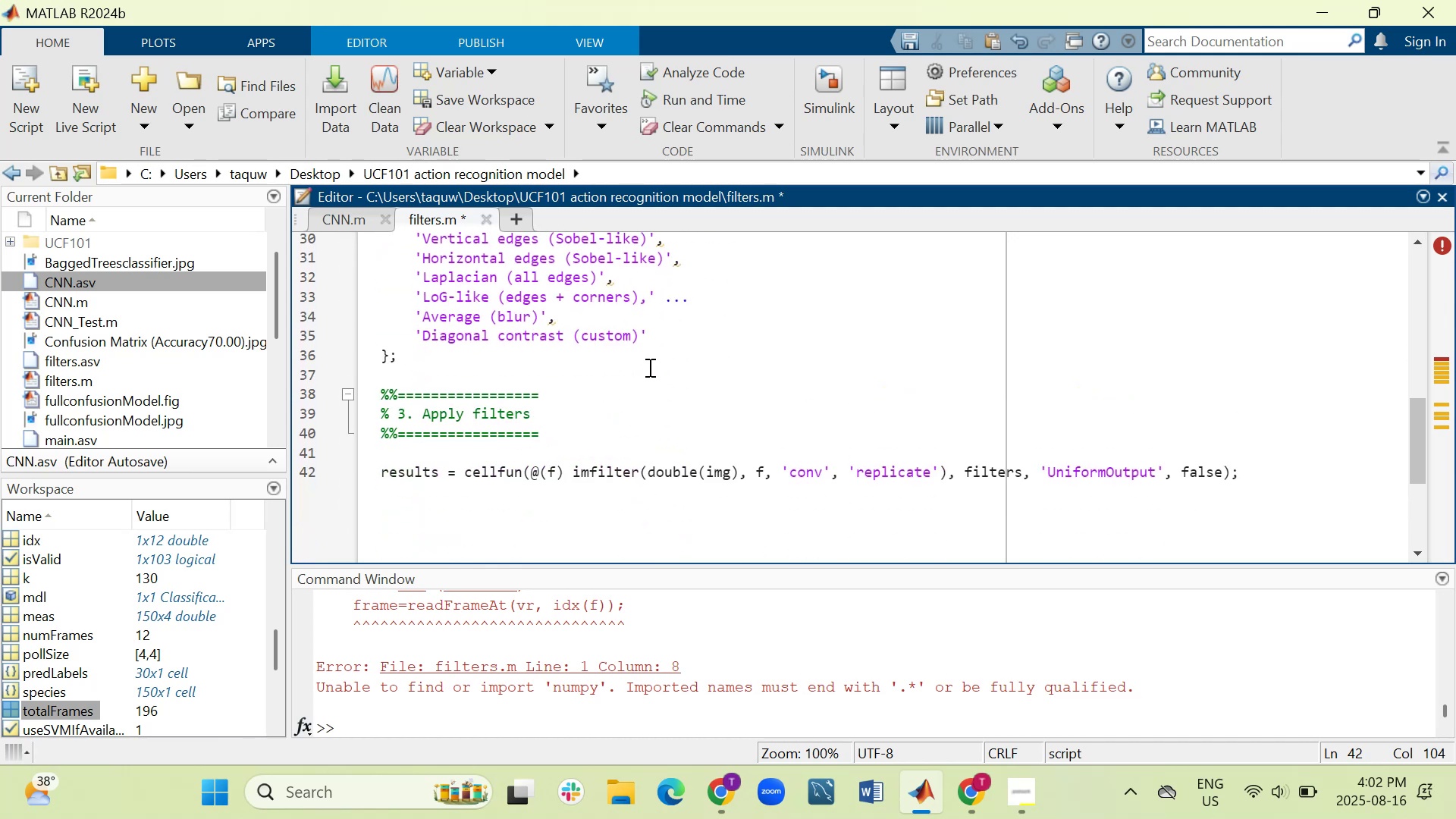 
scroll: coordinate [637, 394], scroll_direction: up, amount: 7.0
 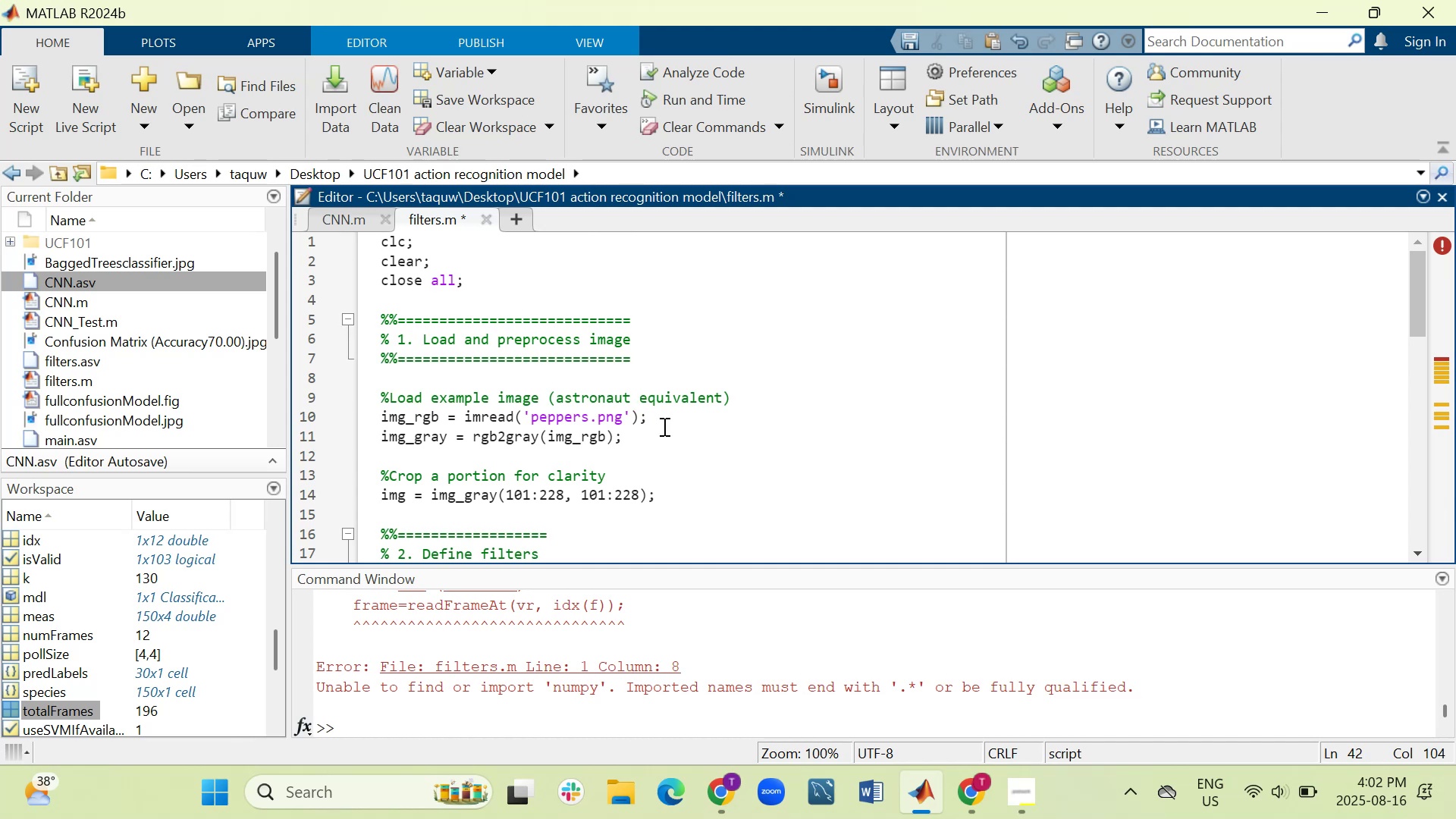 
wait(6.46)
 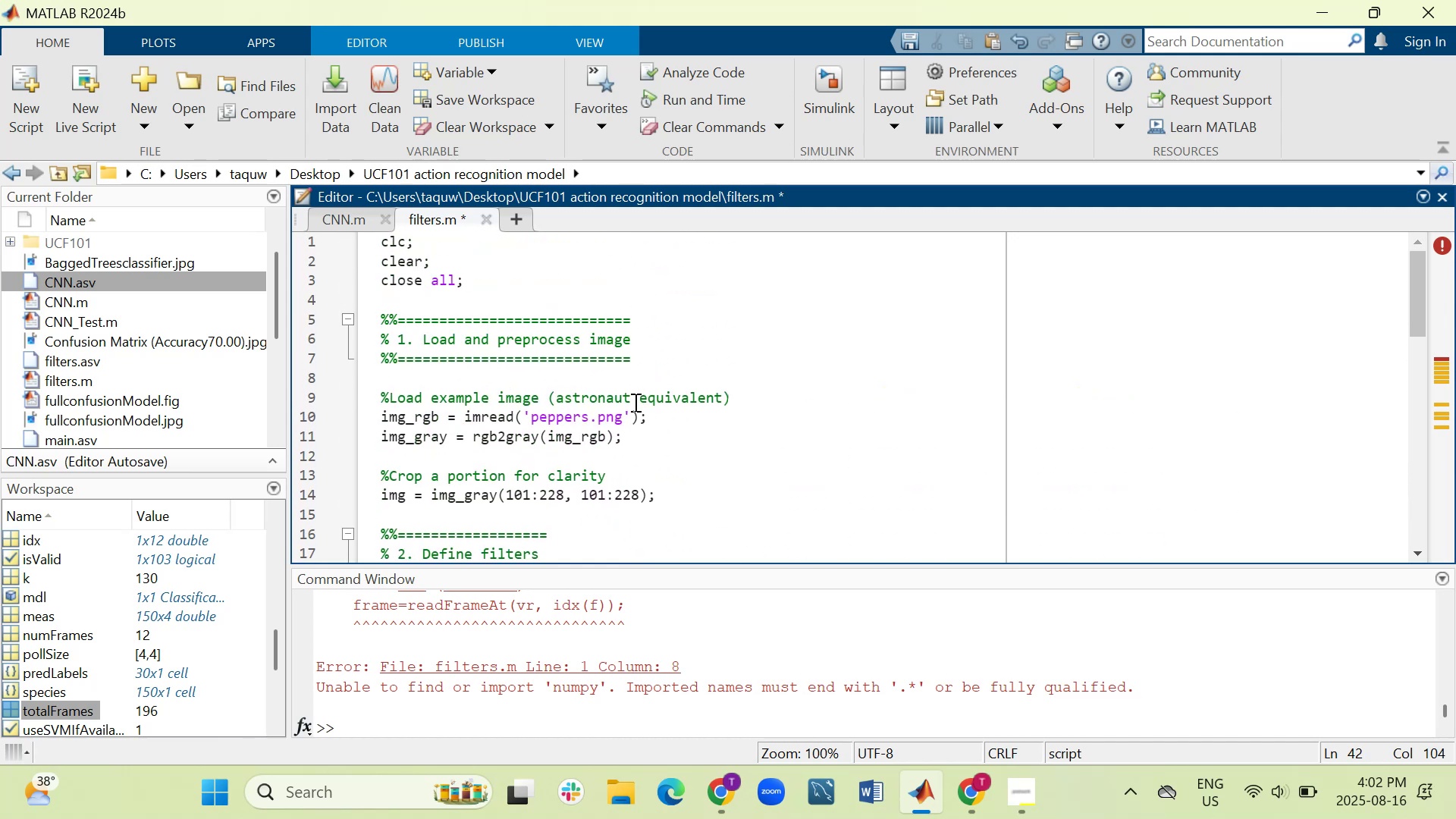 
scroll: coordinate [663, 427], scroll_direction: down, amount: 3.0
 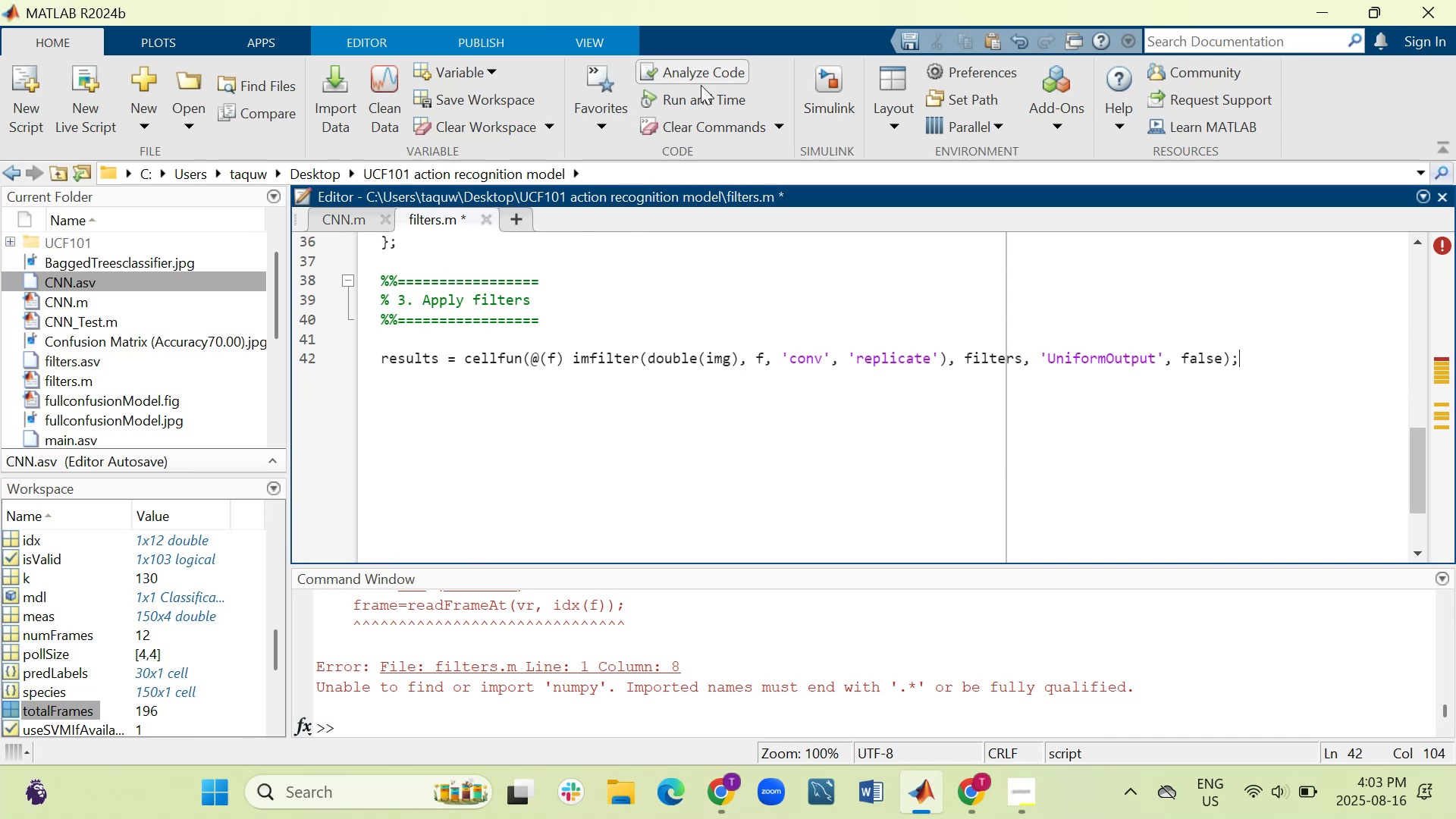 
wait(7.19)
 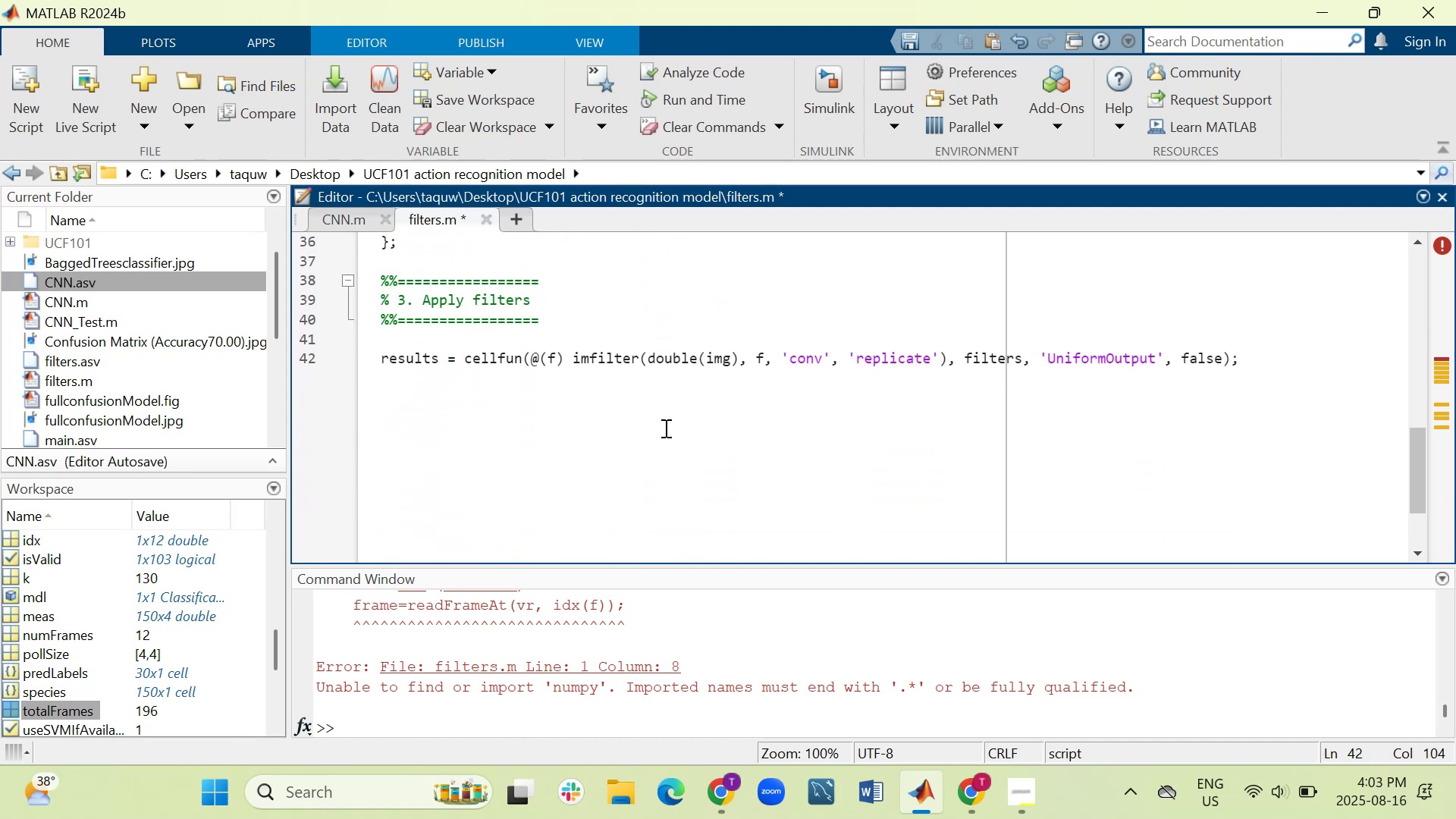 
left_click([389, 34])
 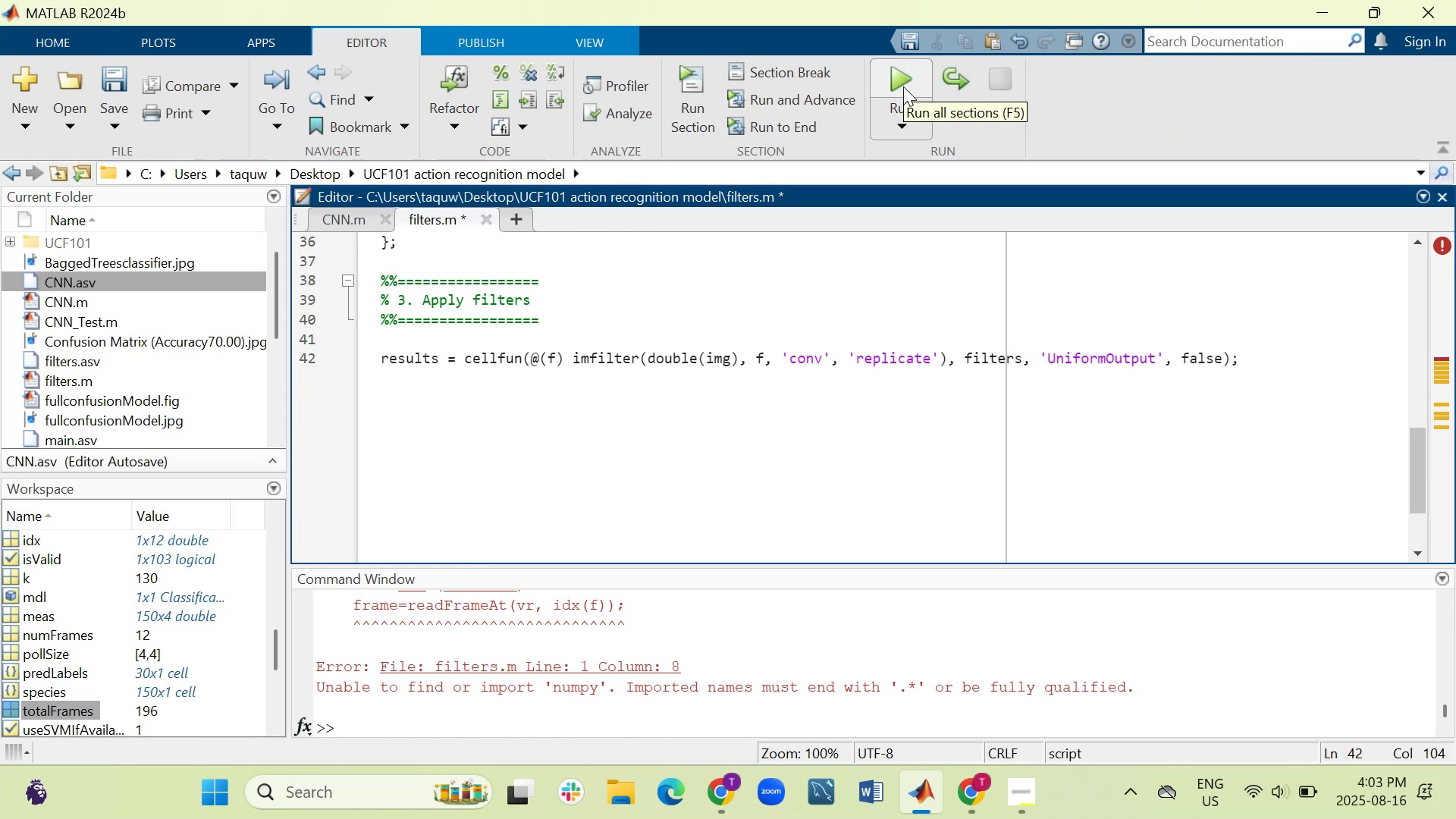 
left_click([903, 86])
 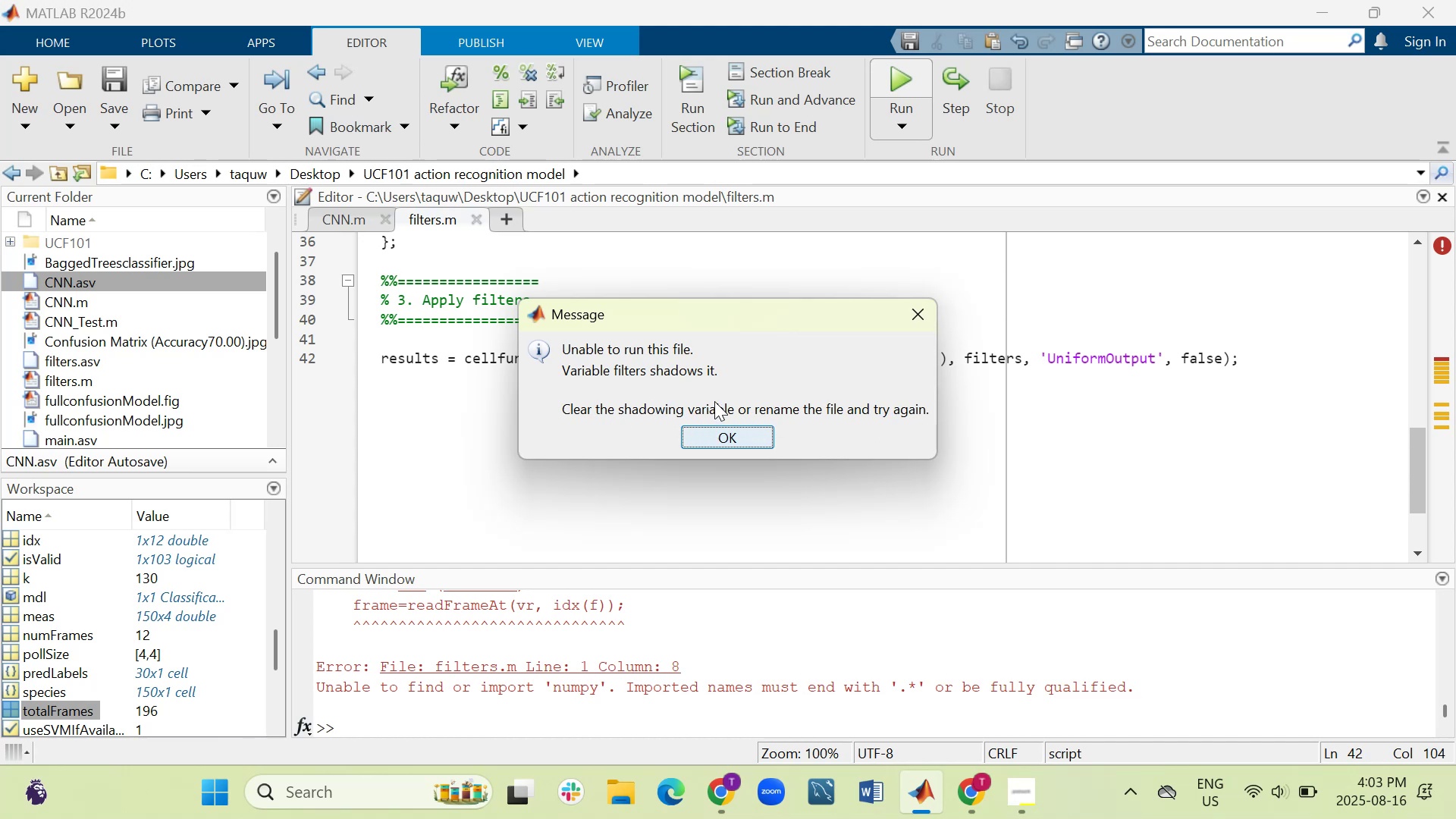 
wait(16.76)
 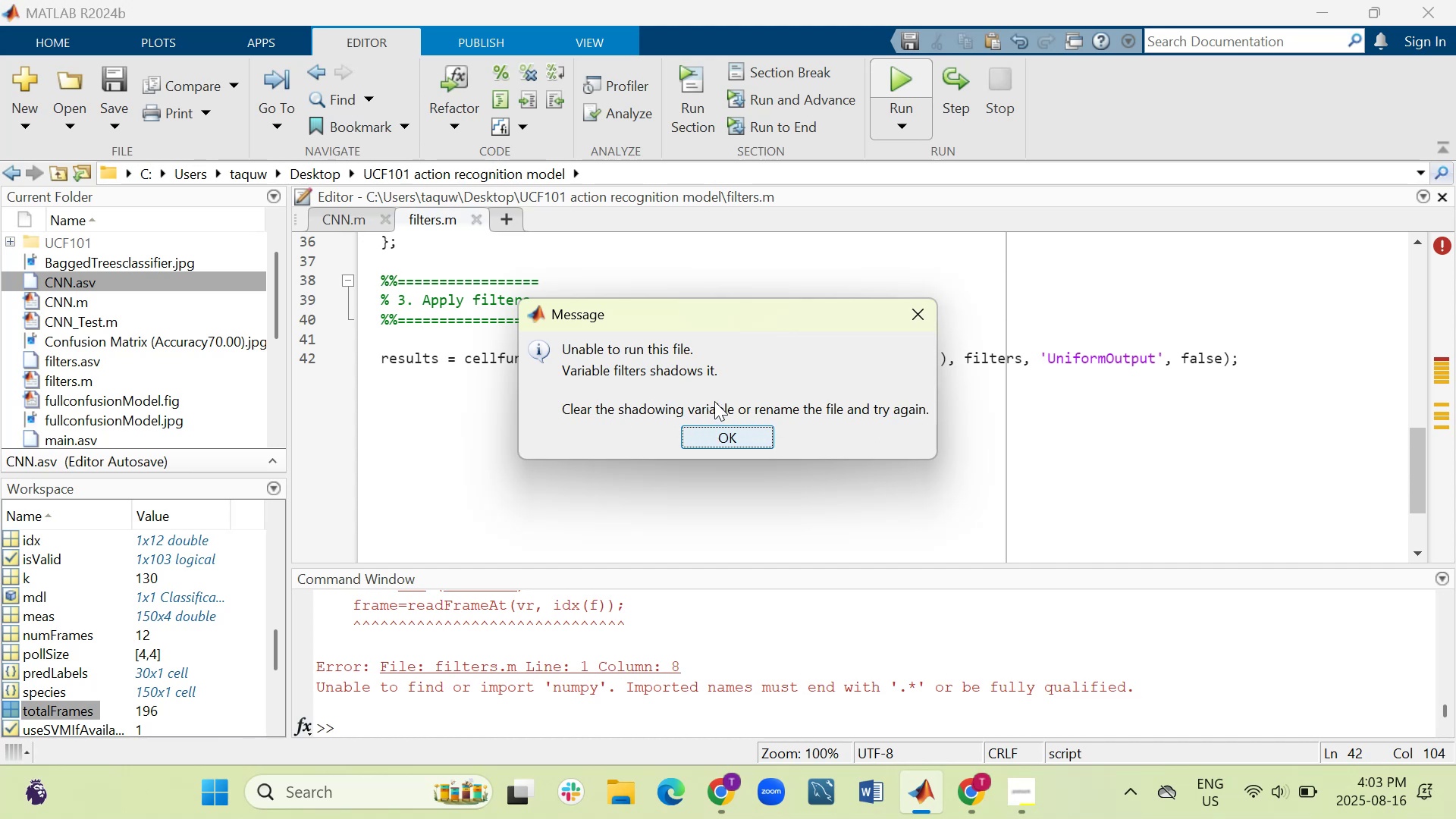 
left_click([729, 438])
 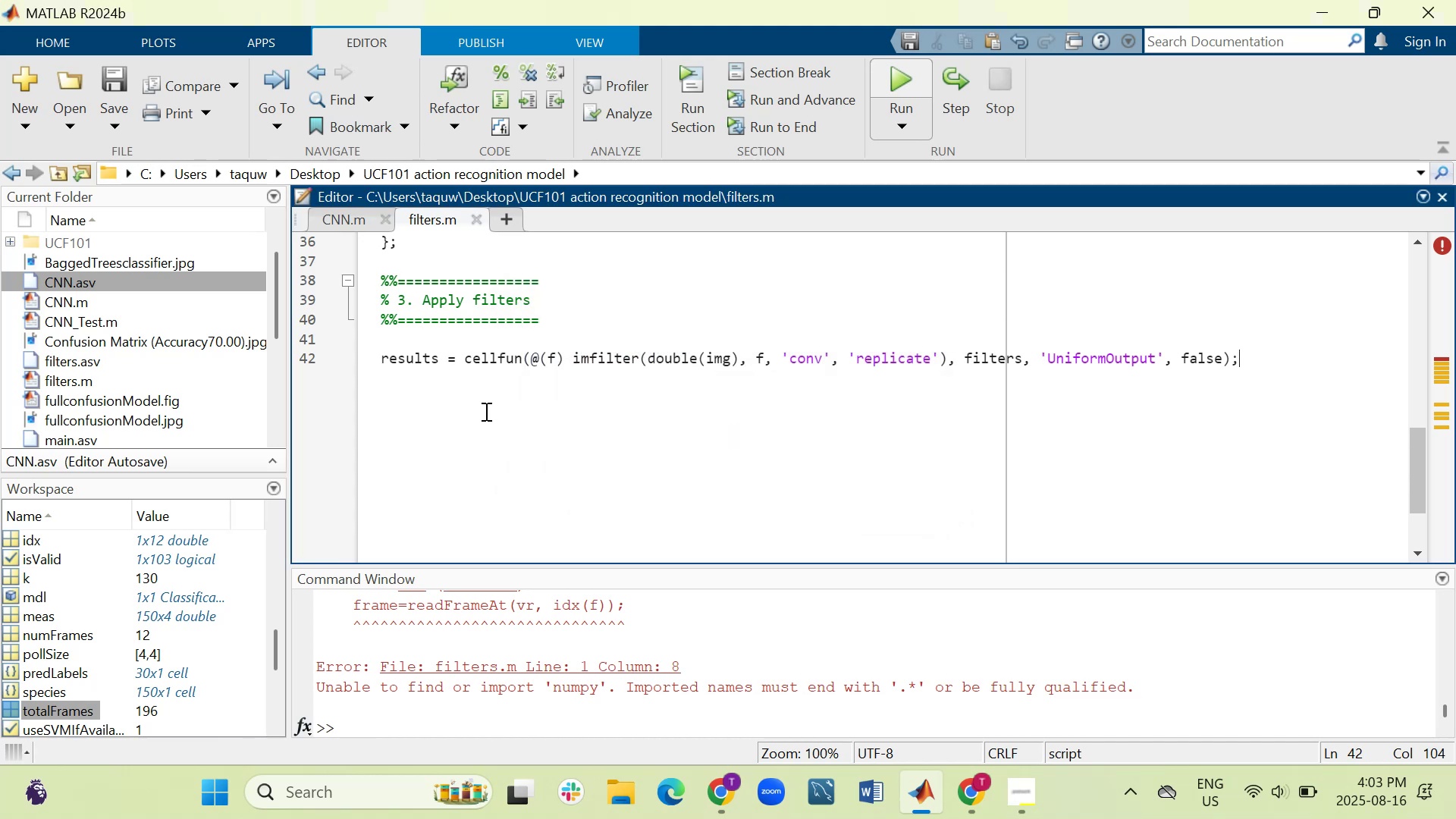 
scroll: coordinate [425, 400], scroll_direction: up, amount: 5.0
 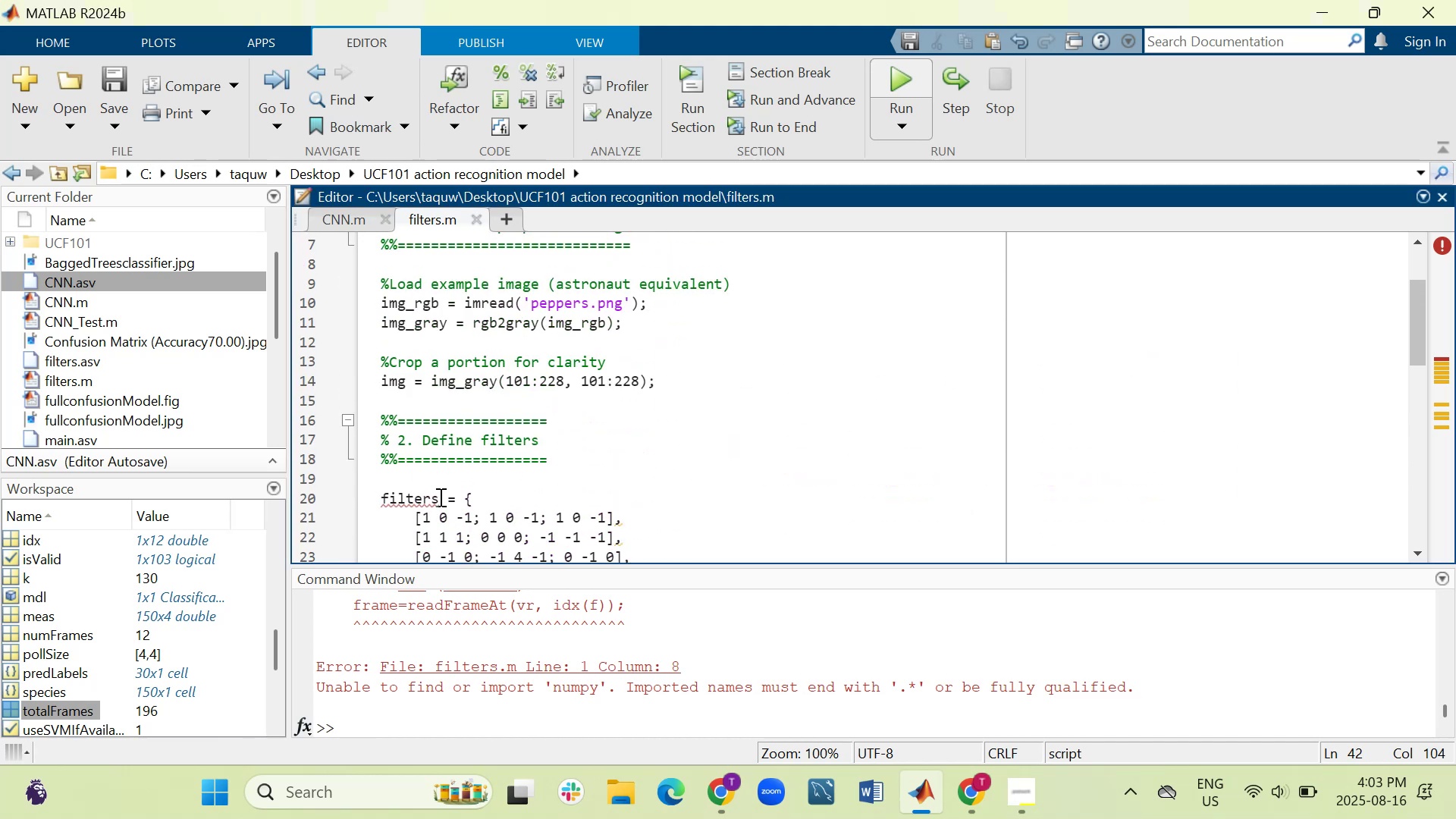 
left_click_drag(start_coordinate=[435, 499], to_coordinate=[384, 500])
 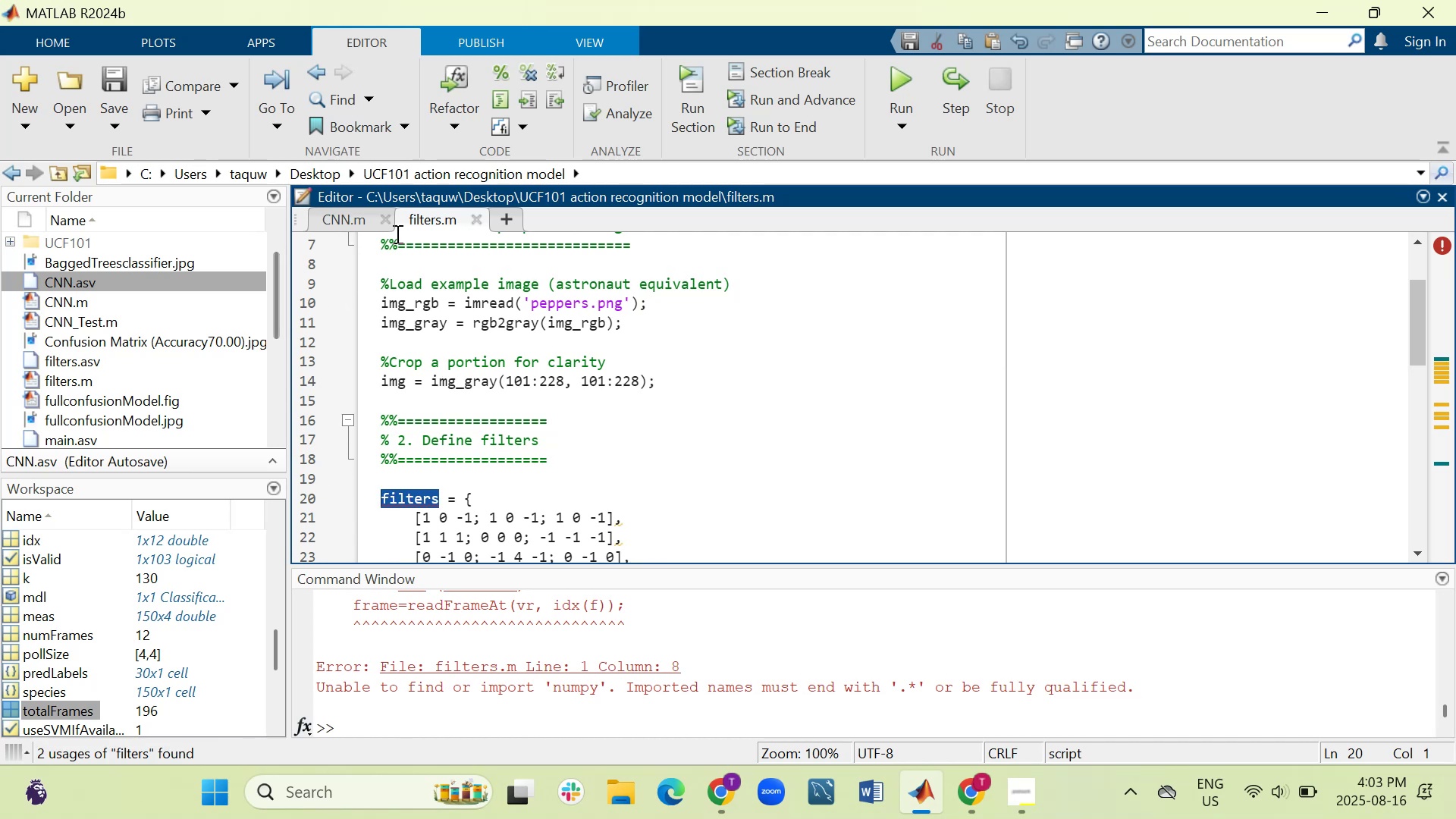 
left_click([422, 219])
 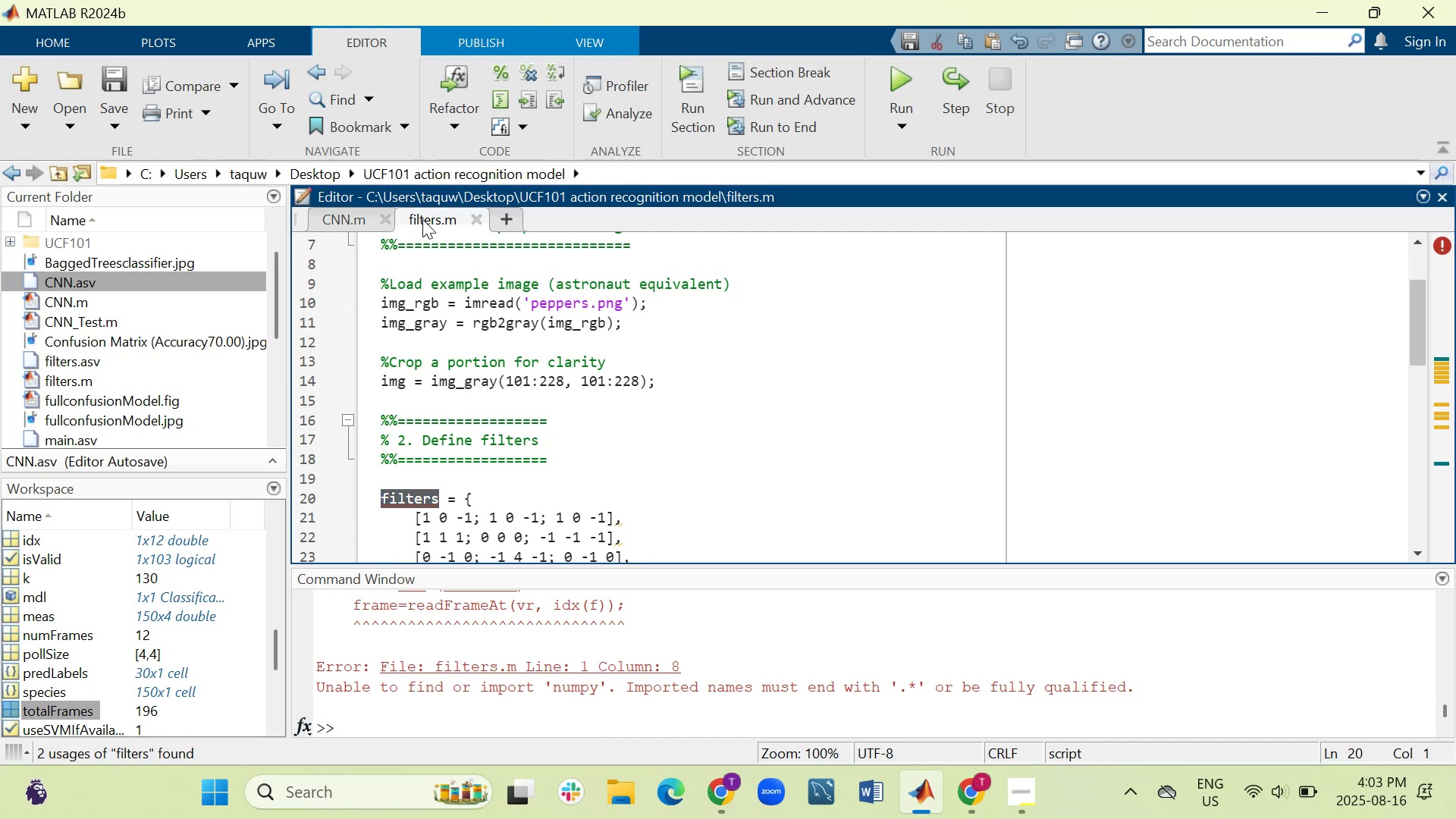 
right_click([422, 219])
 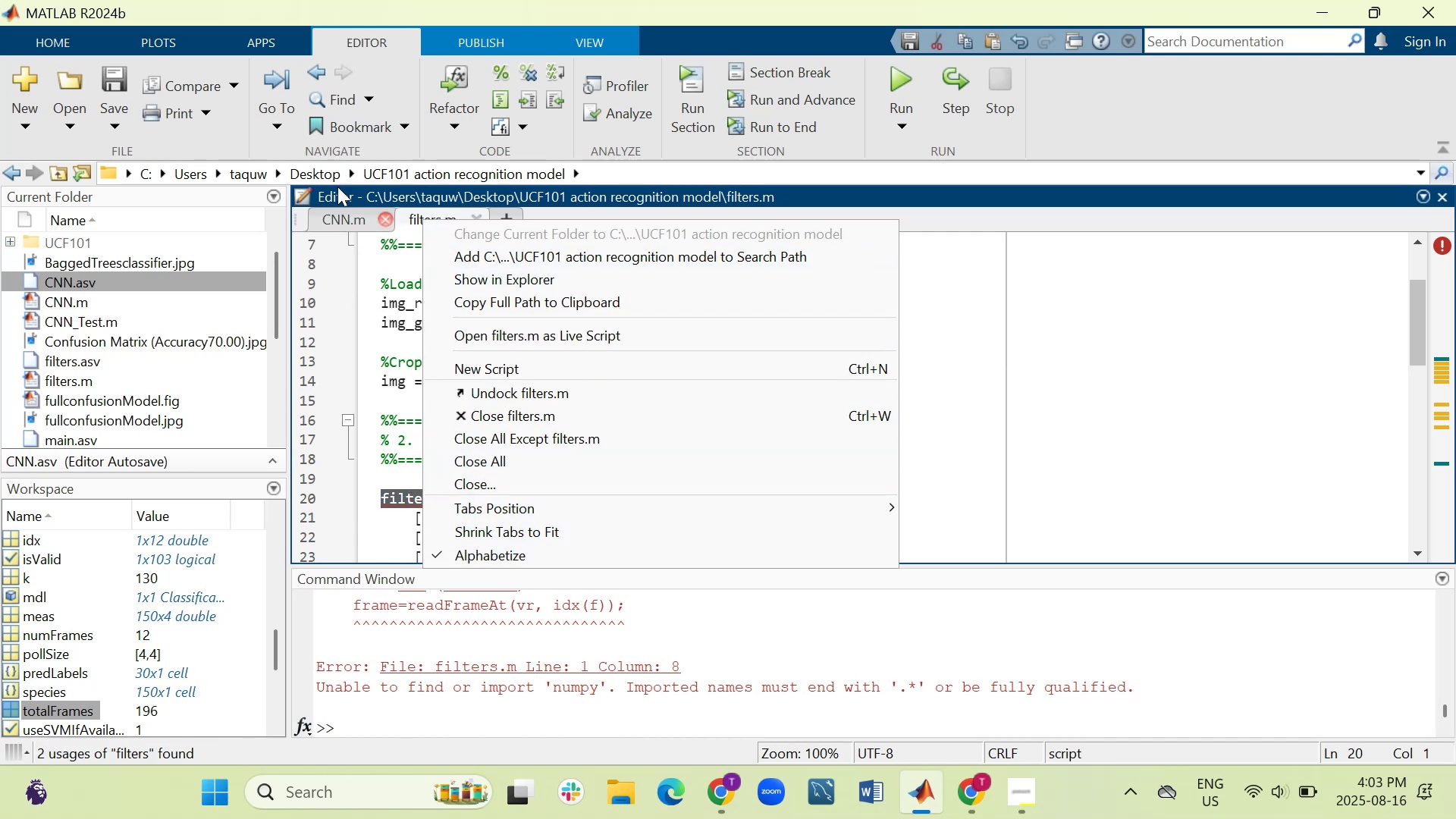 
wait(5.06)
 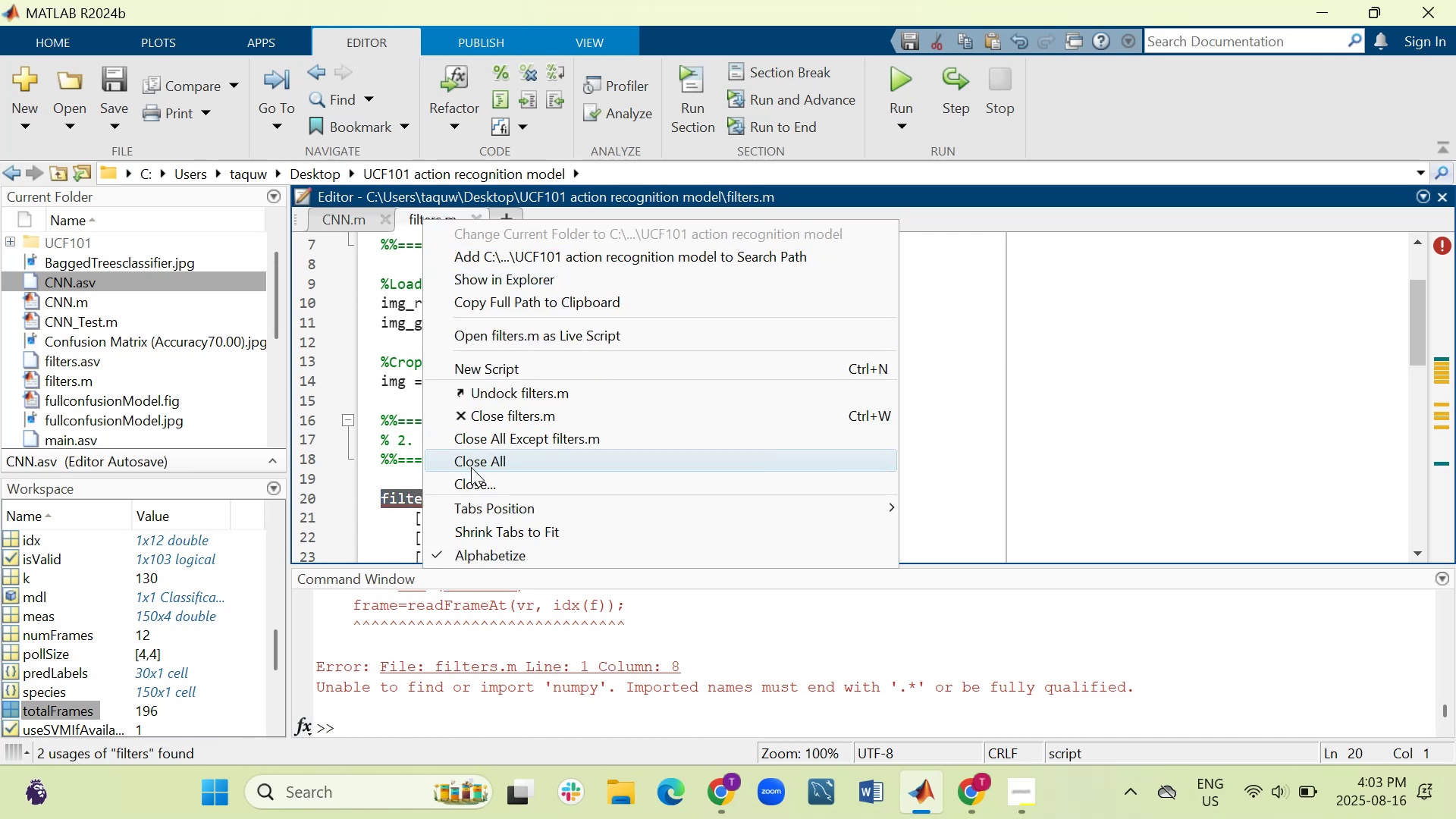 
left_click([118, 129])
 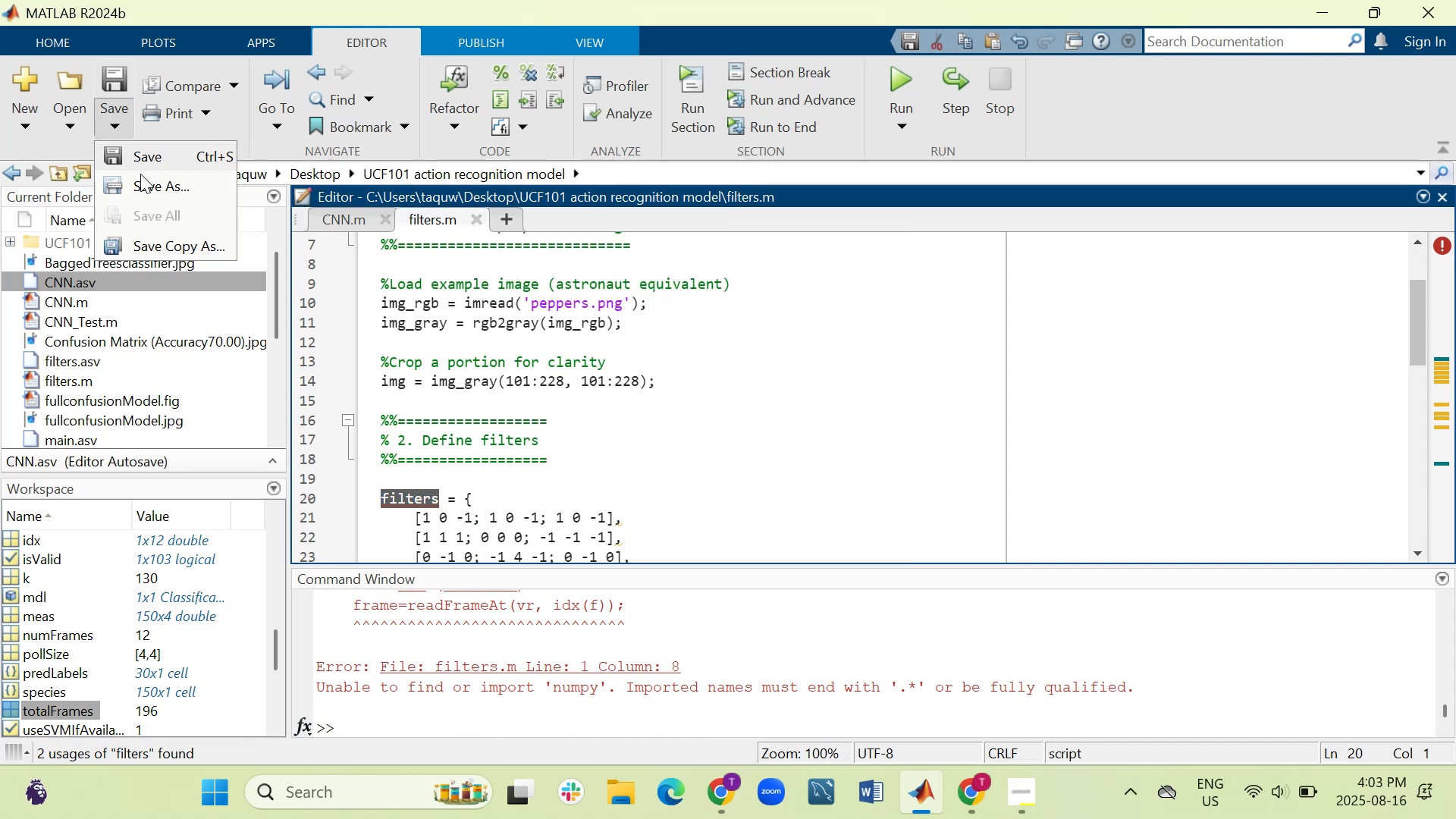 
left_click([141, 180])
 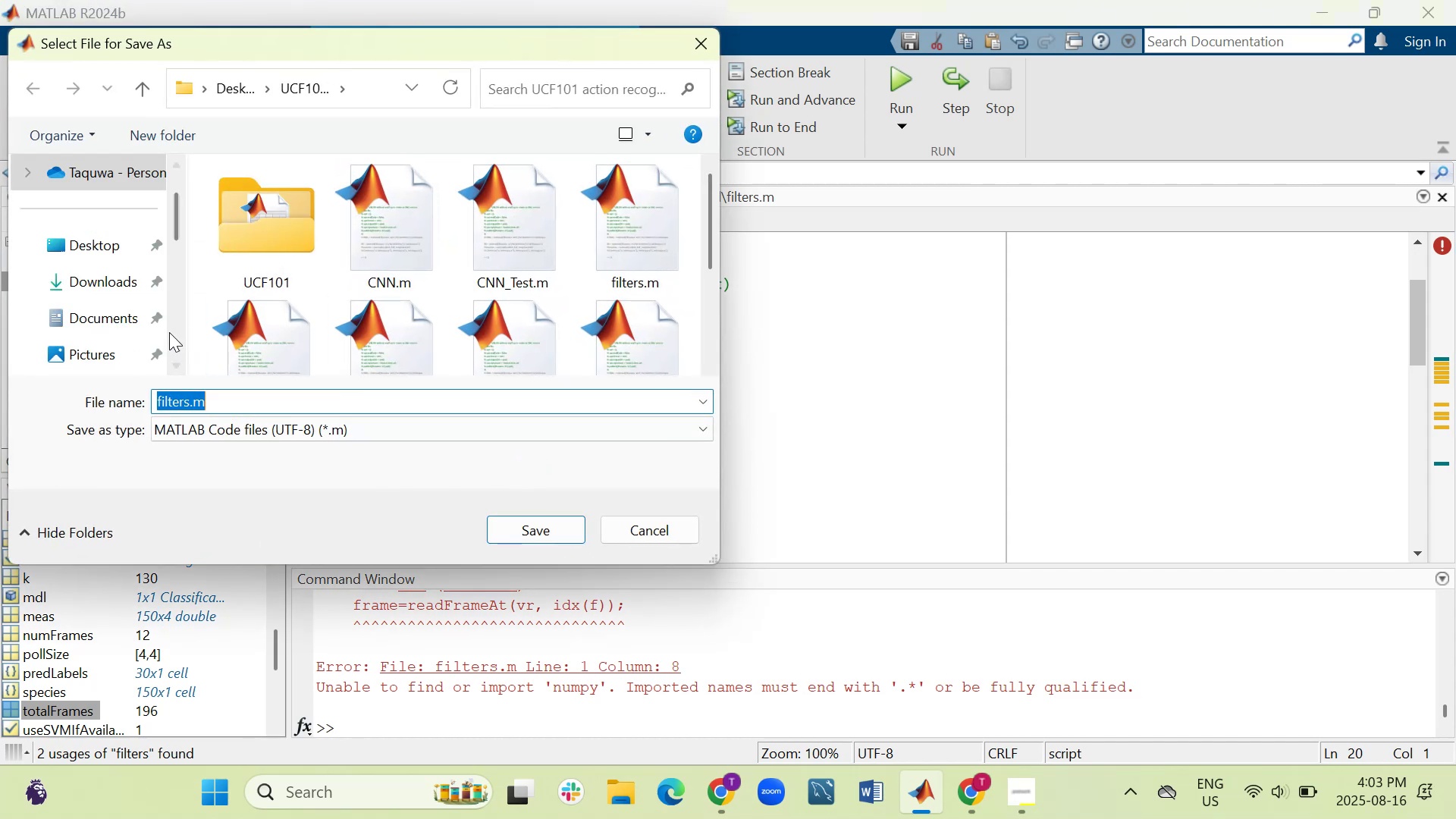 
scroll: coordinate [341, 266], scroll_direction: down, amount: 1.0
 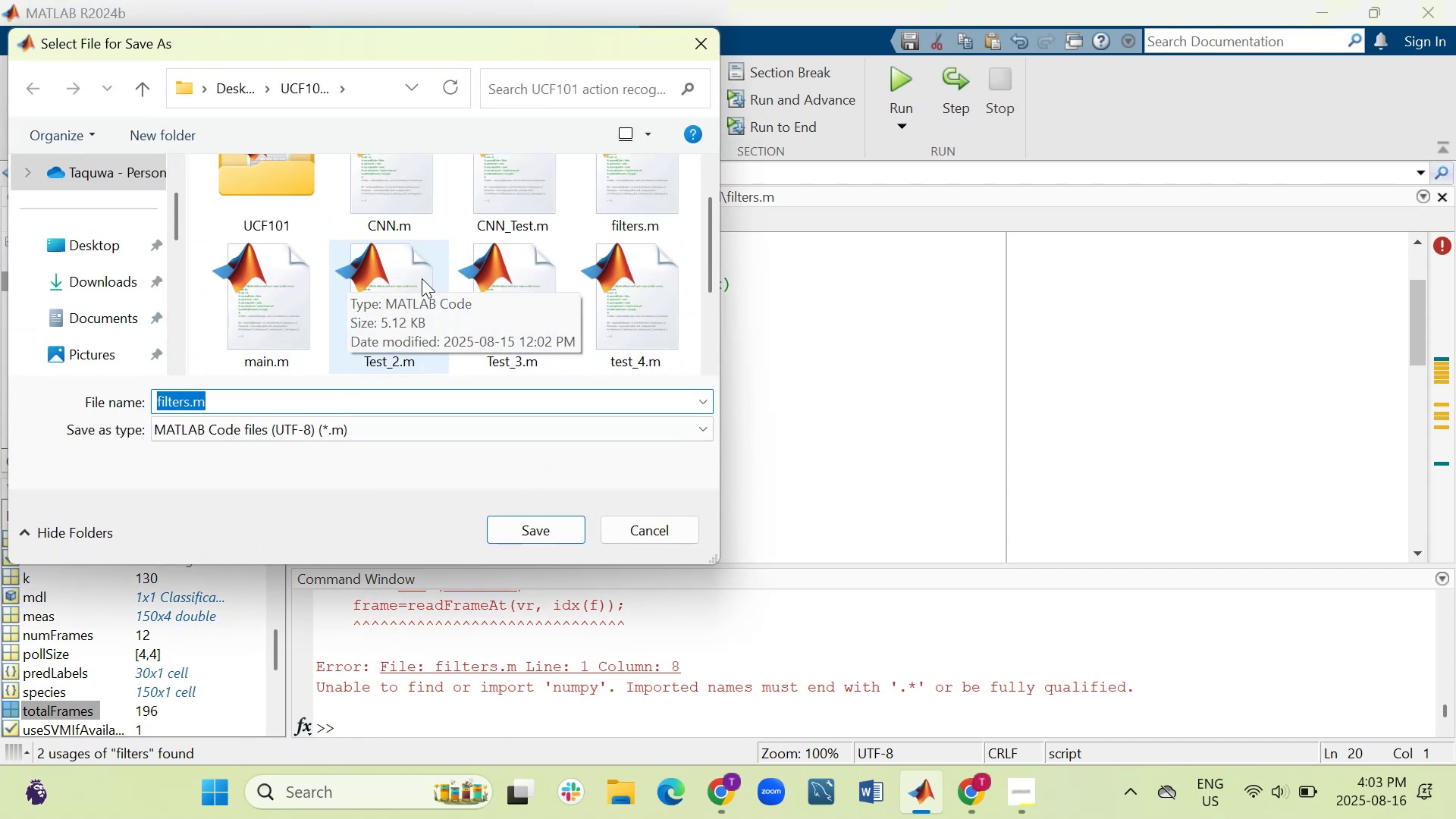 
scroll: coordinate [507, 286], scroll_direction: up, amount: 2.0
 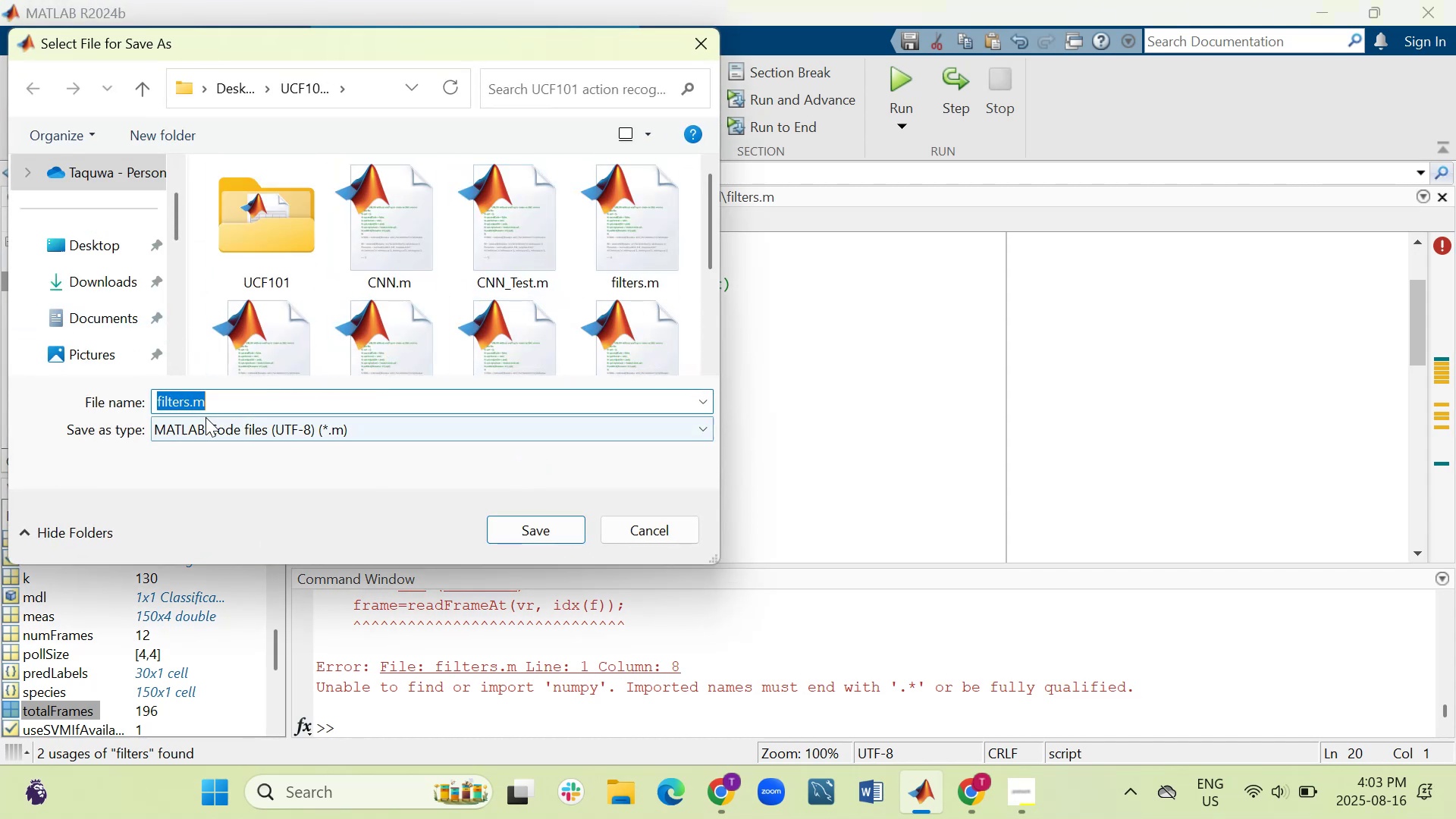 
left_click([191, 403])
 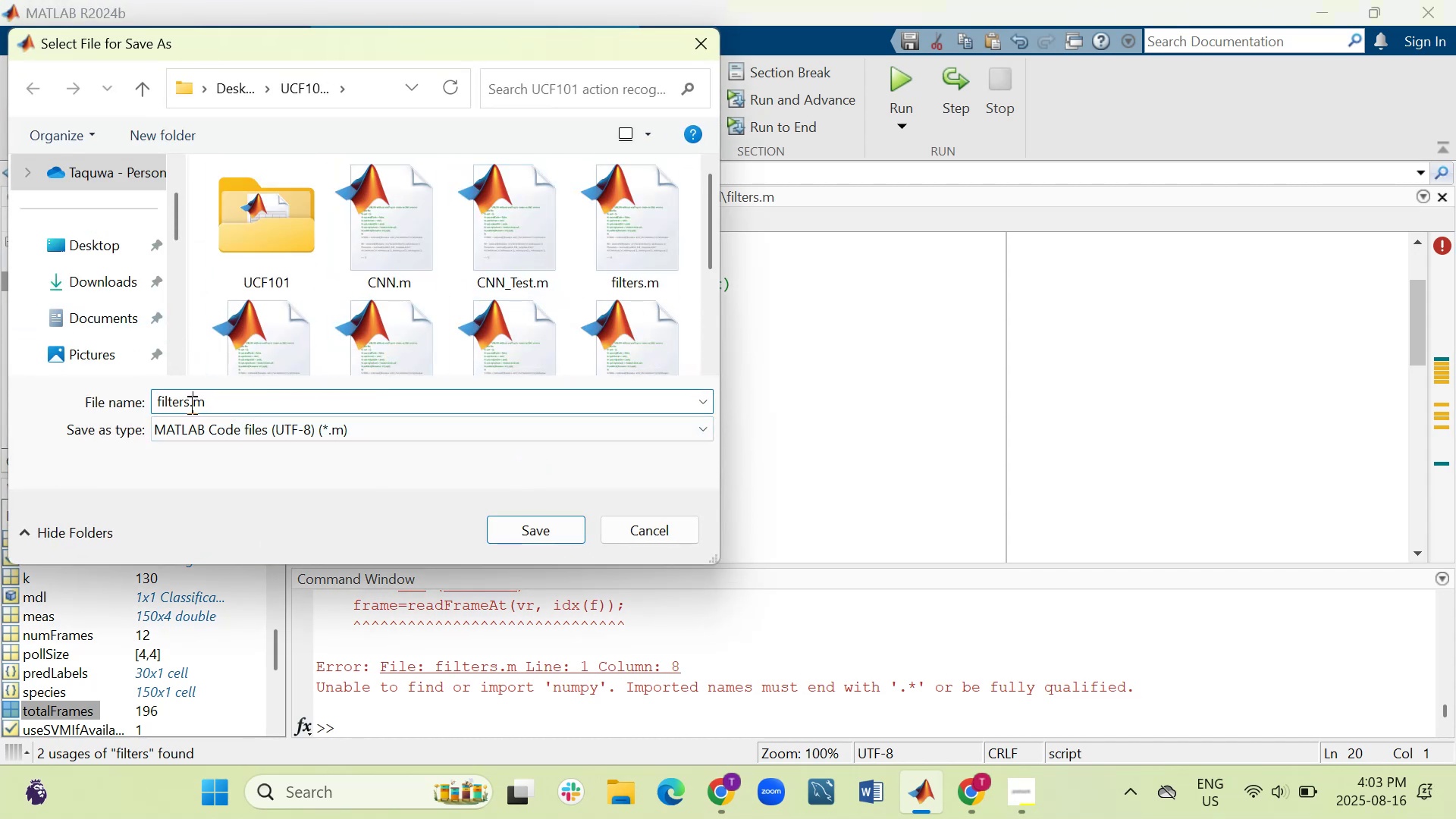 
left_click([189, 403])
 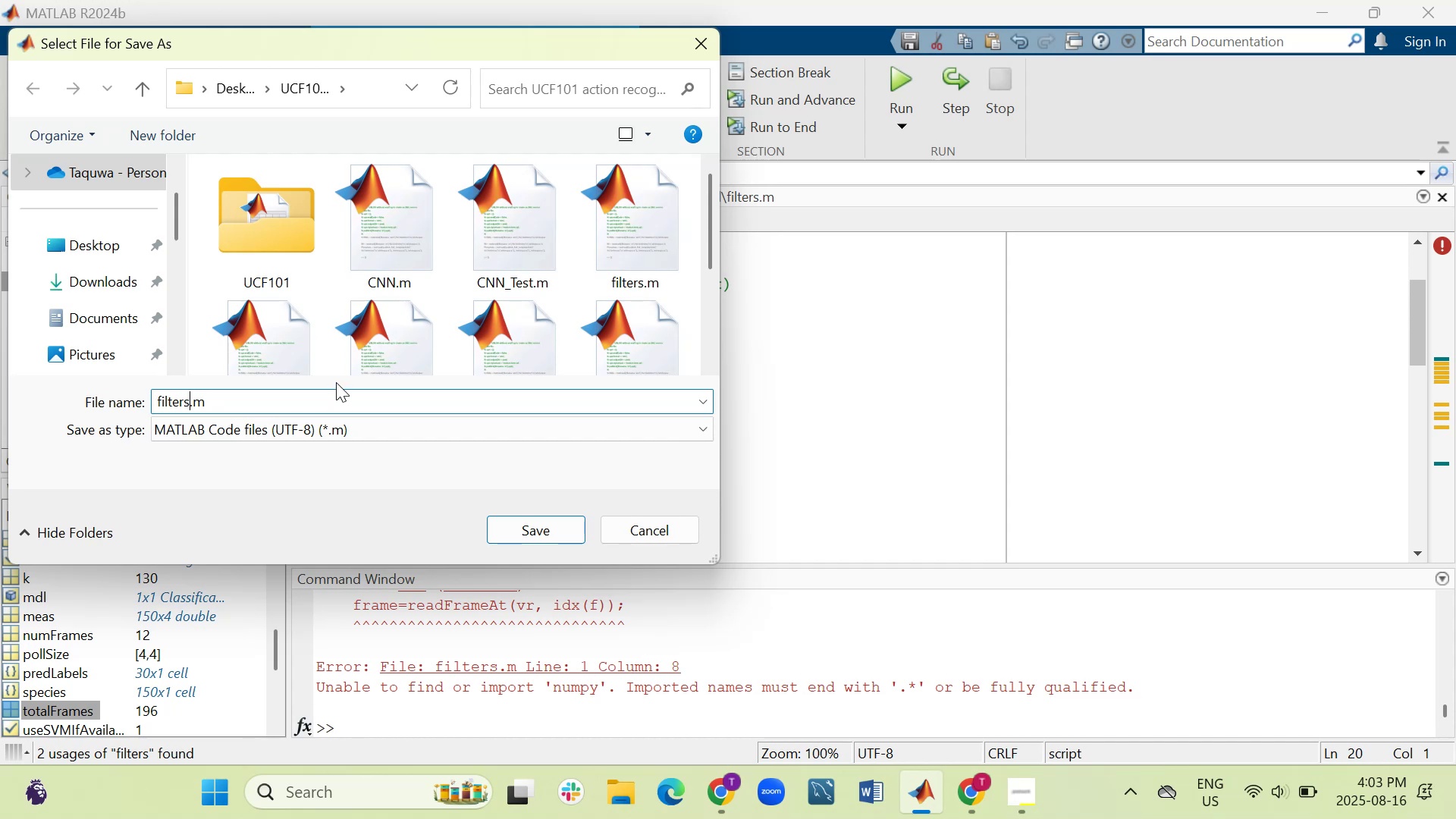 
key(Shift+Minus)
 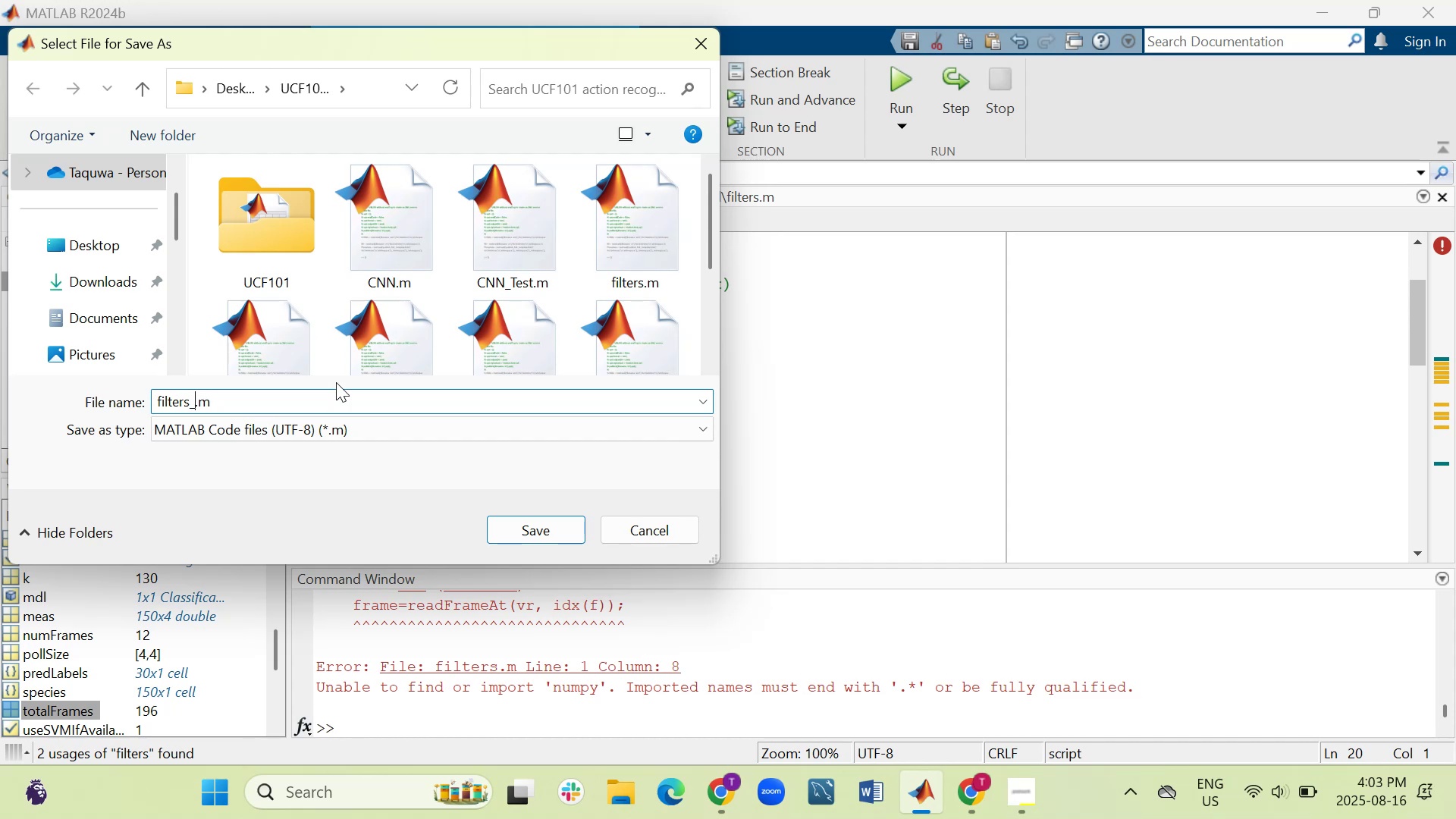 
hold_key(key=ShiftRight, duration=1.51)
 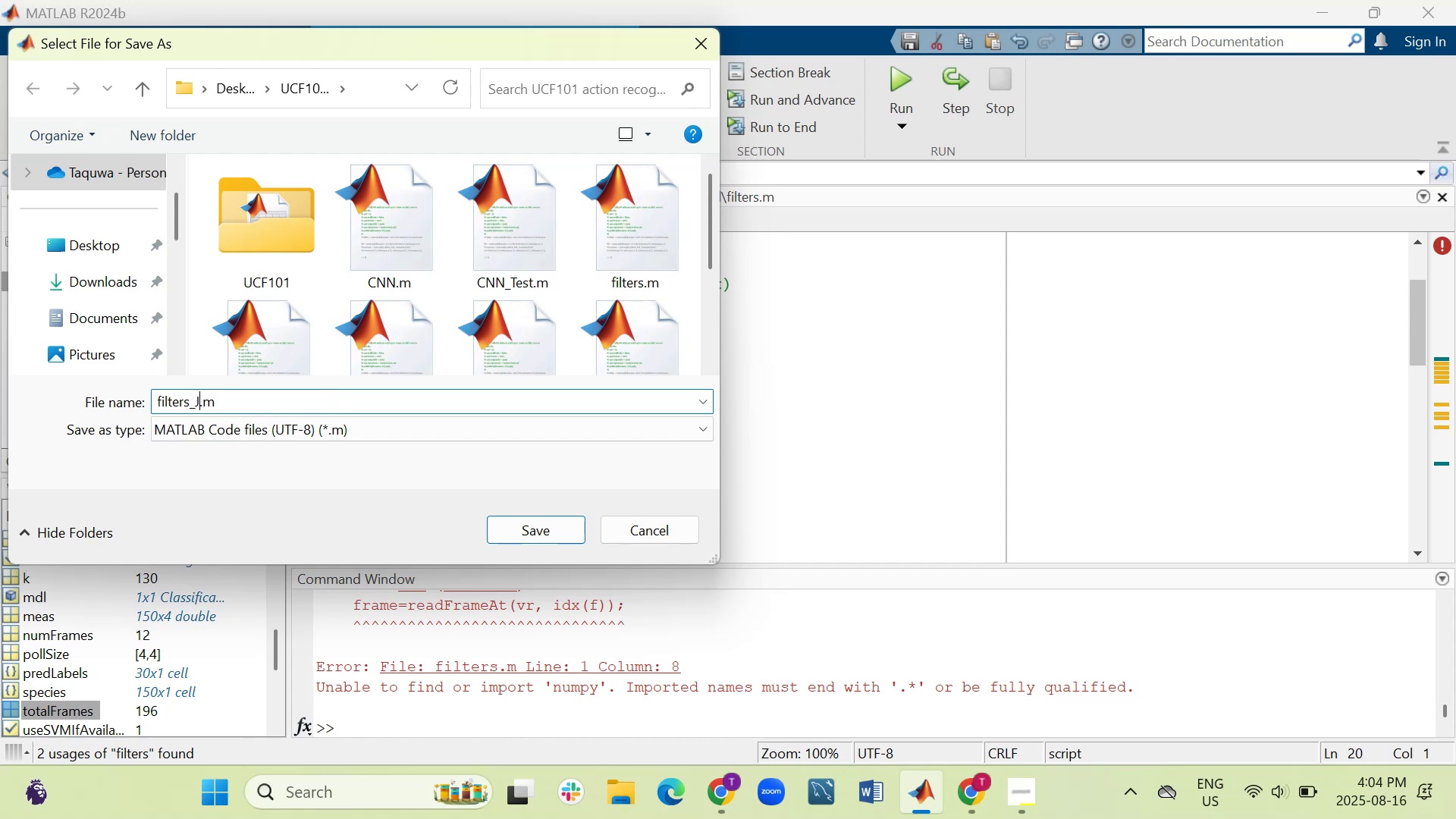 
key(Shift+J)
 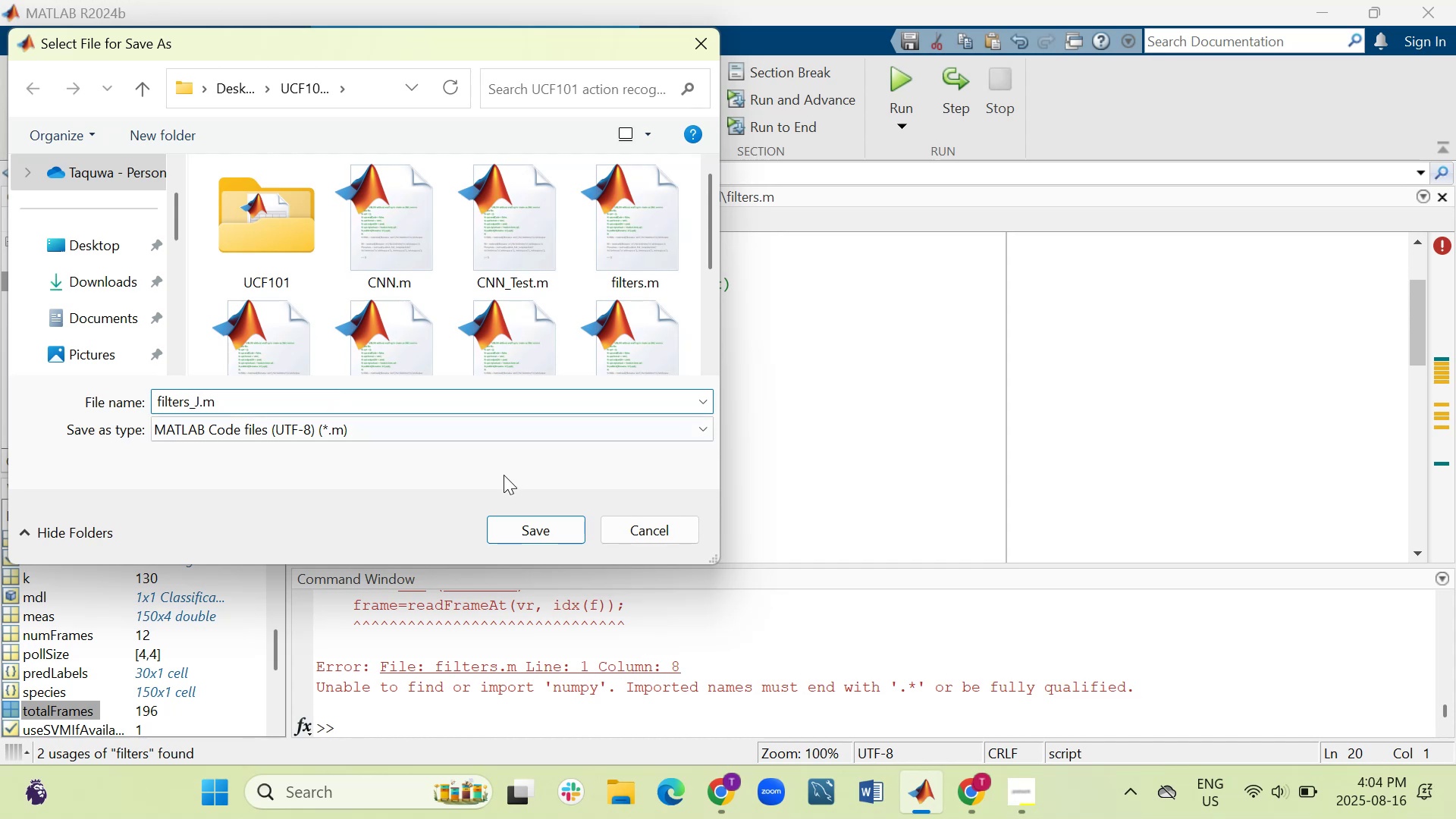 
left_click([520, 517])
 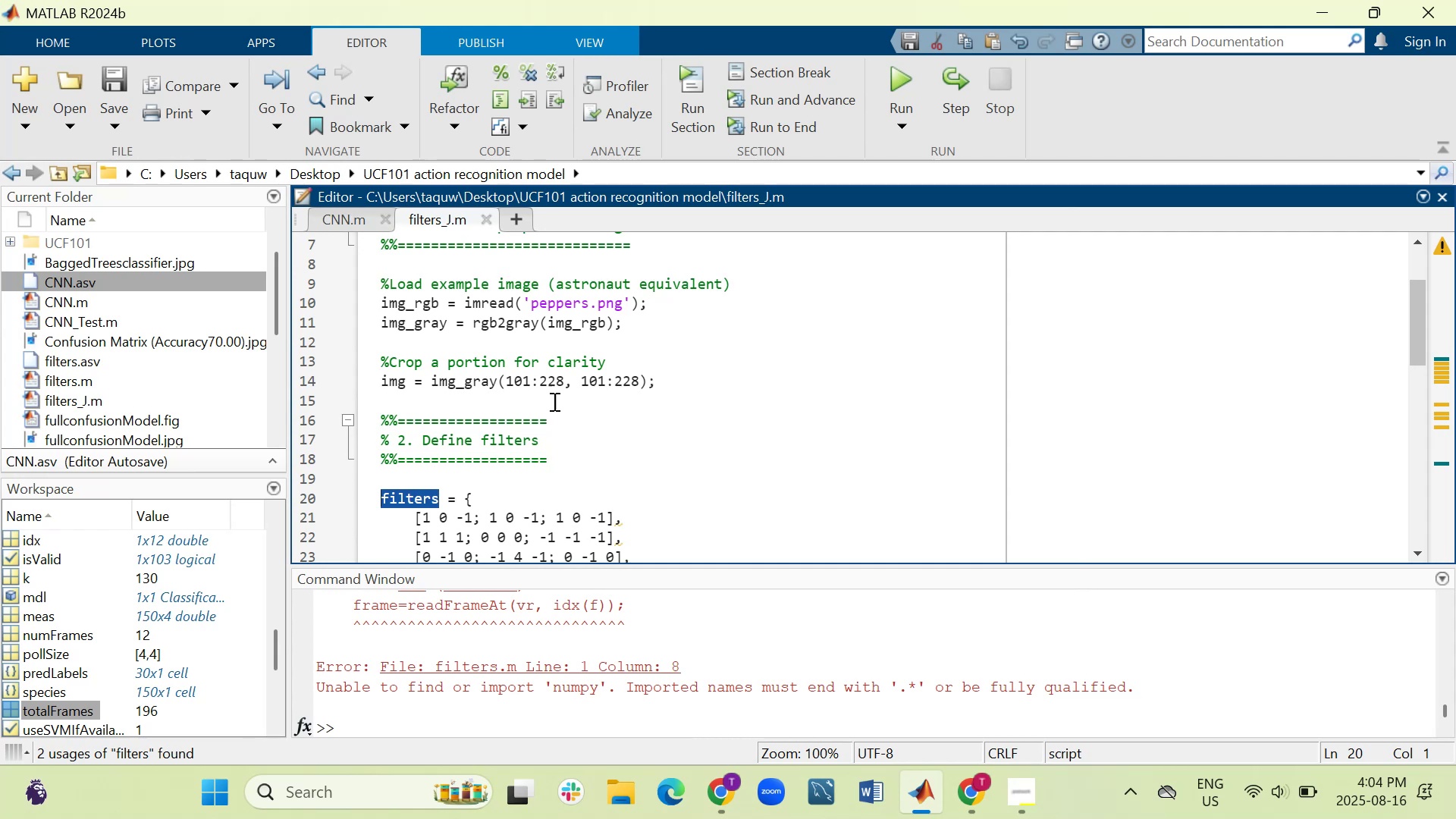 
scroll: coordinate [623, 421], scroll_direction: down, amount: 6.0
 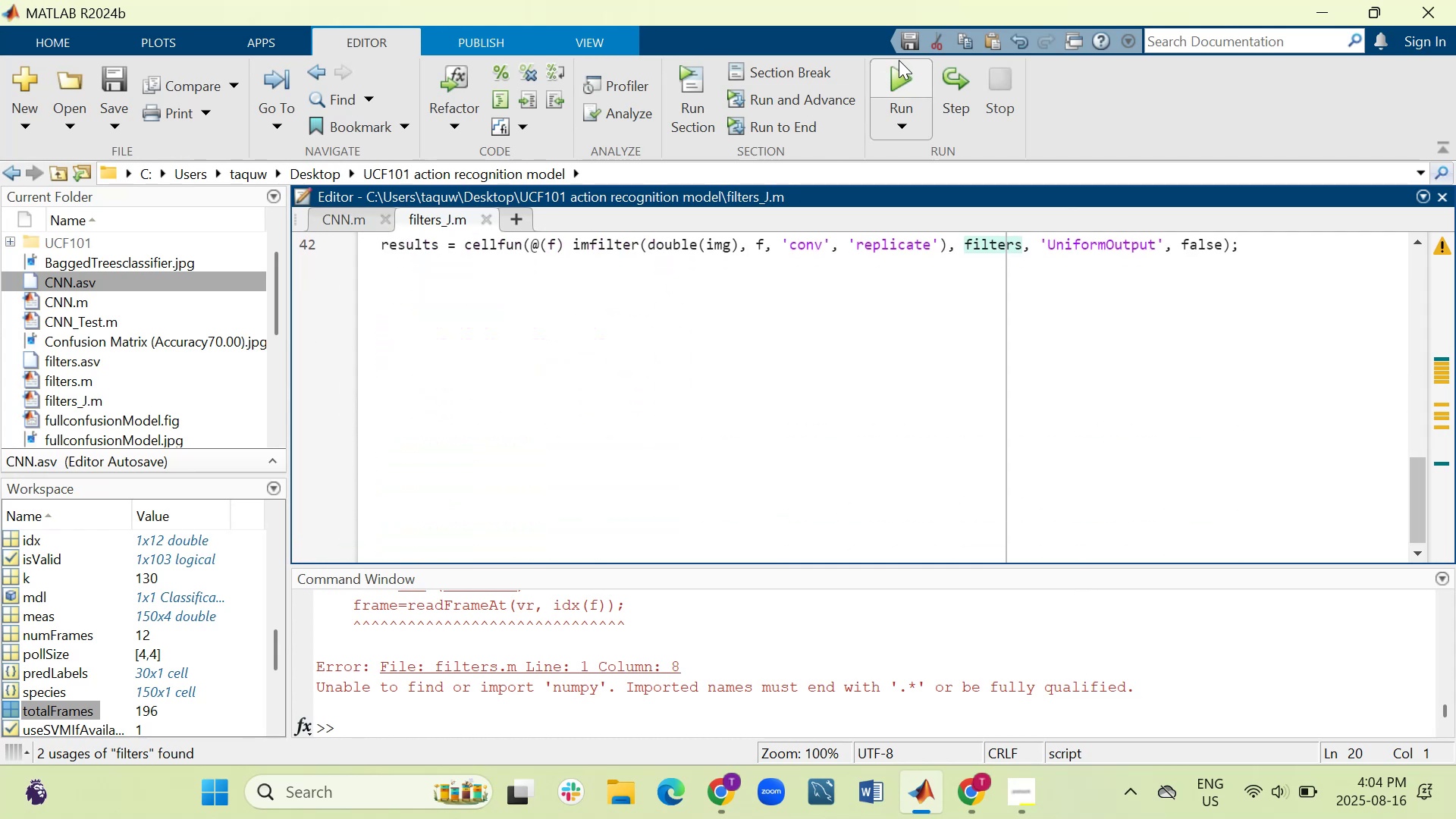 
left_click([898, 64])
 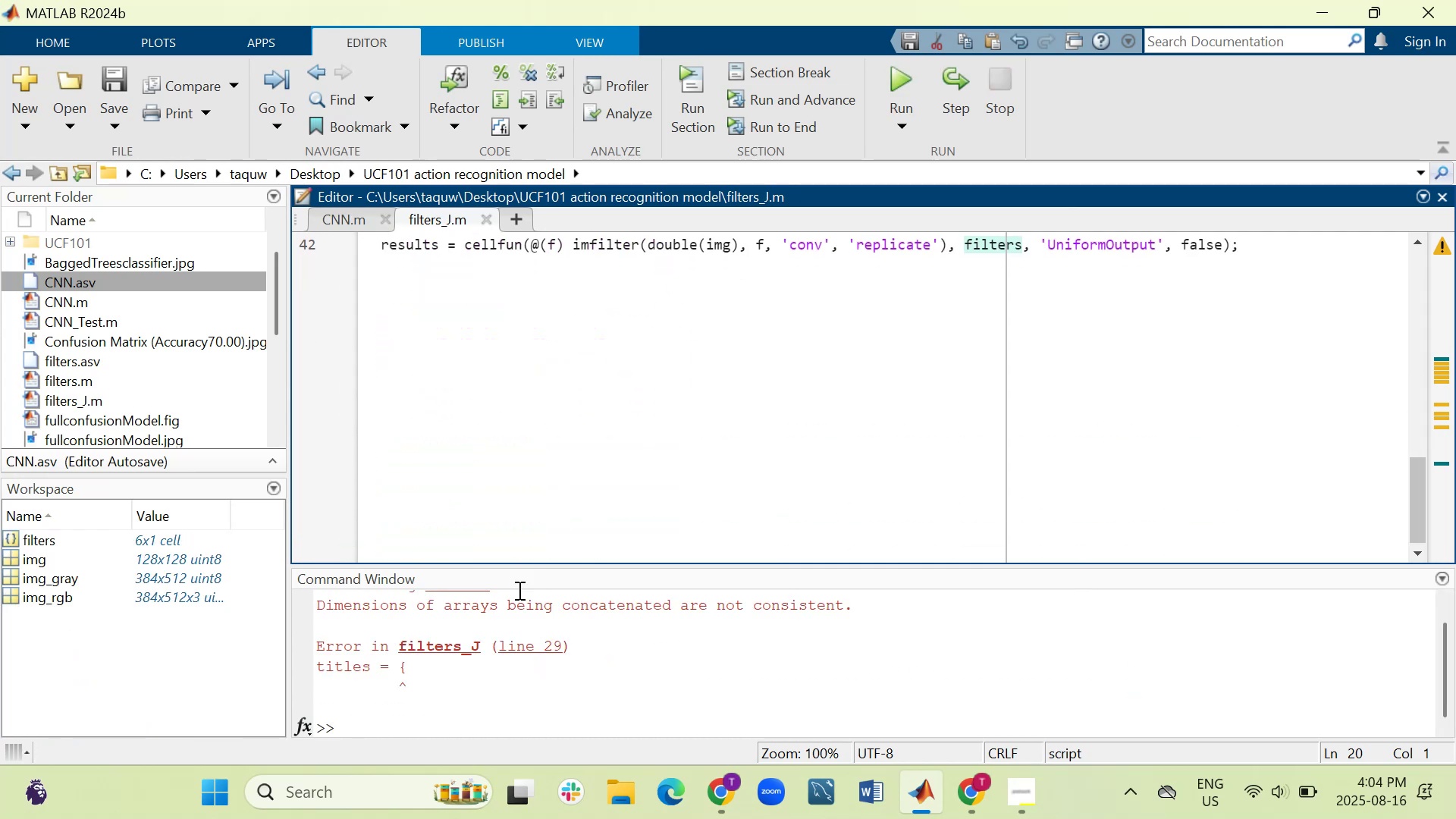 
scroll: coordinate [563, 607], scroll_direction: down, amount: 4.0
 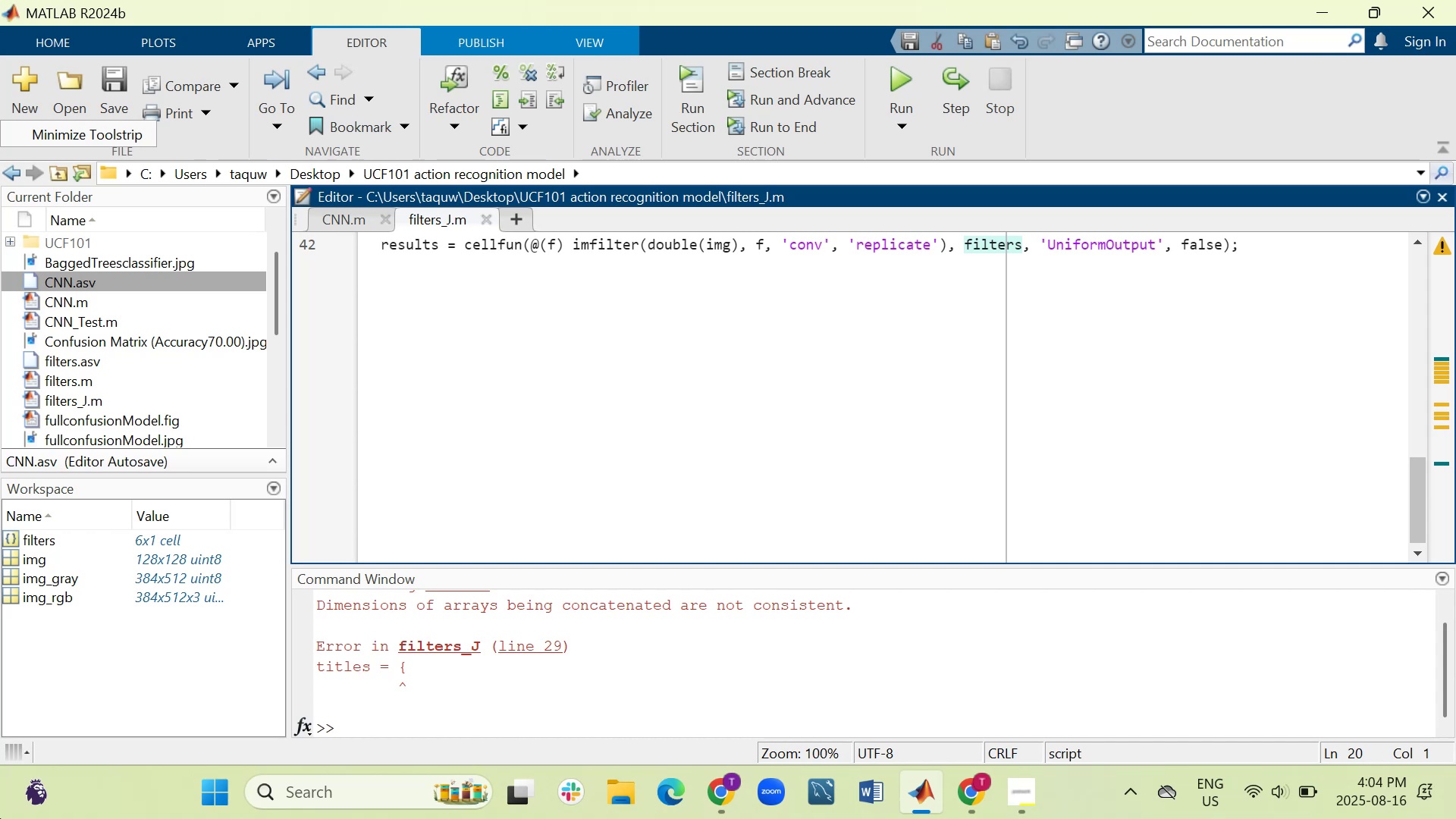 
wait(43.84)
 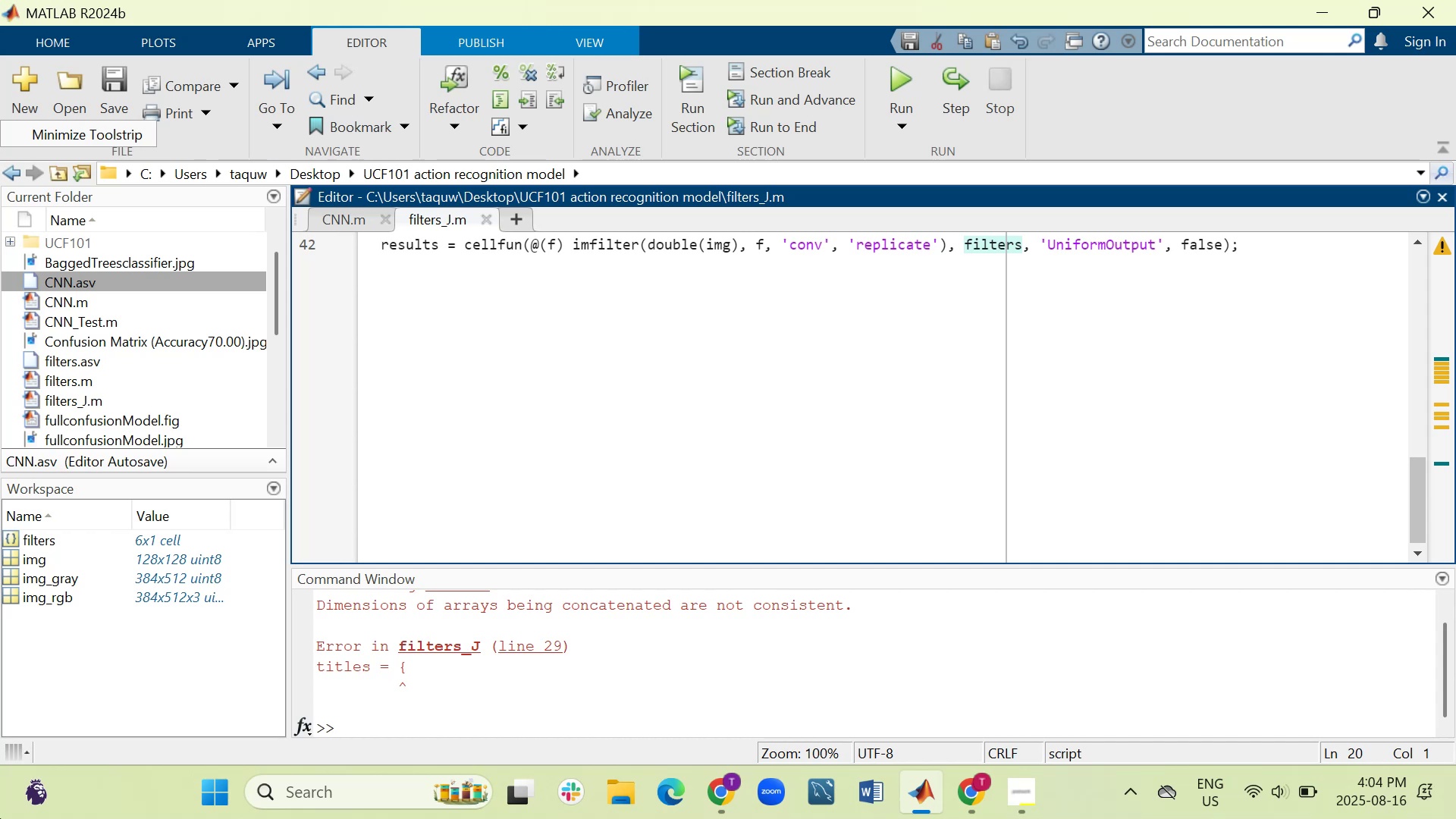 
scroll: coordinate [407, 394], scroll_direction: up, amount: 3.0
 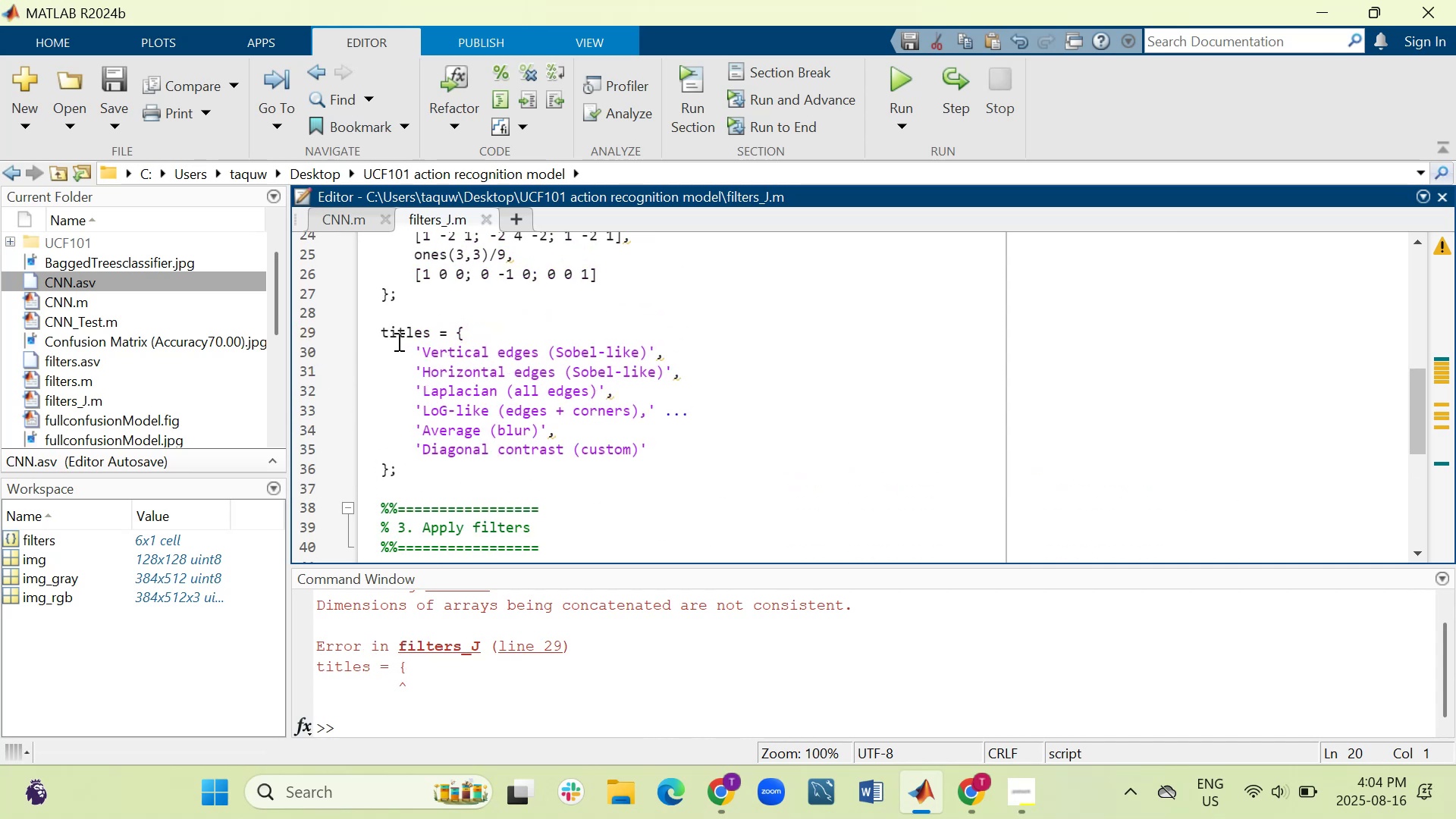 
scroll: coordinate [488, 457], scroll_direction: down, amount: 2.0
 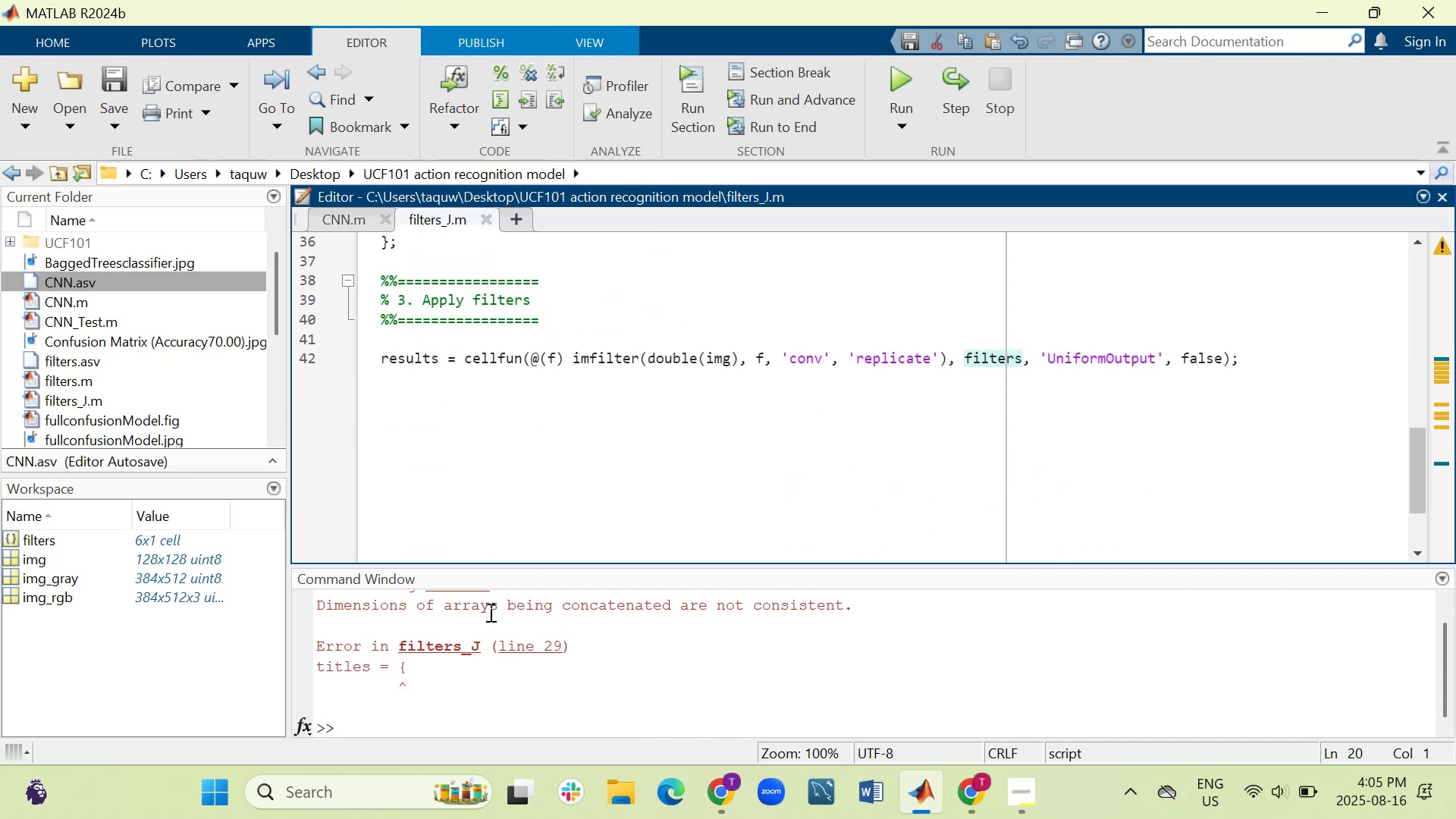 
scroll: coordinate [336, 379], scroll_direction: up, amount: 1.0
 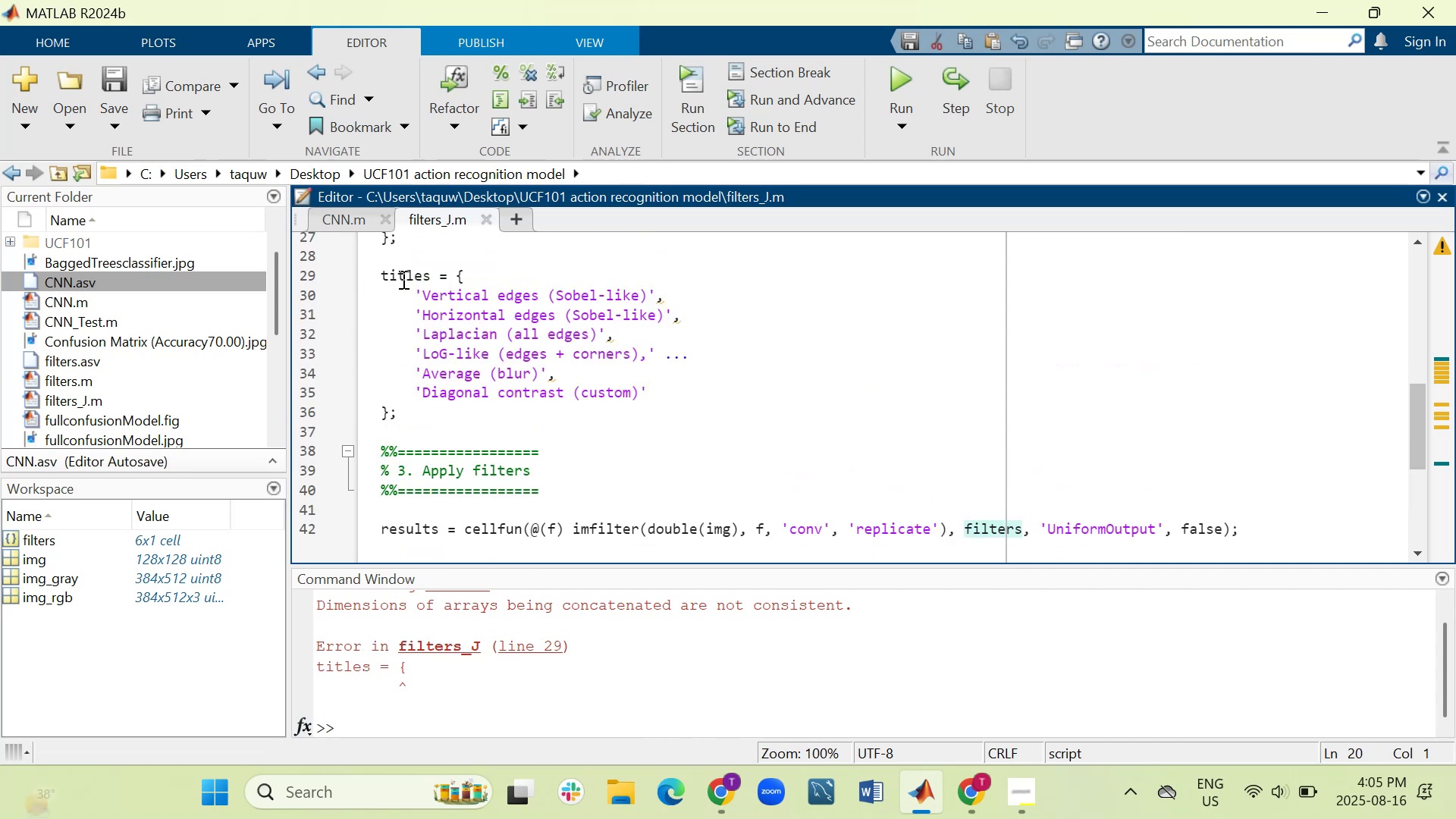 
left_click([402, 279])
 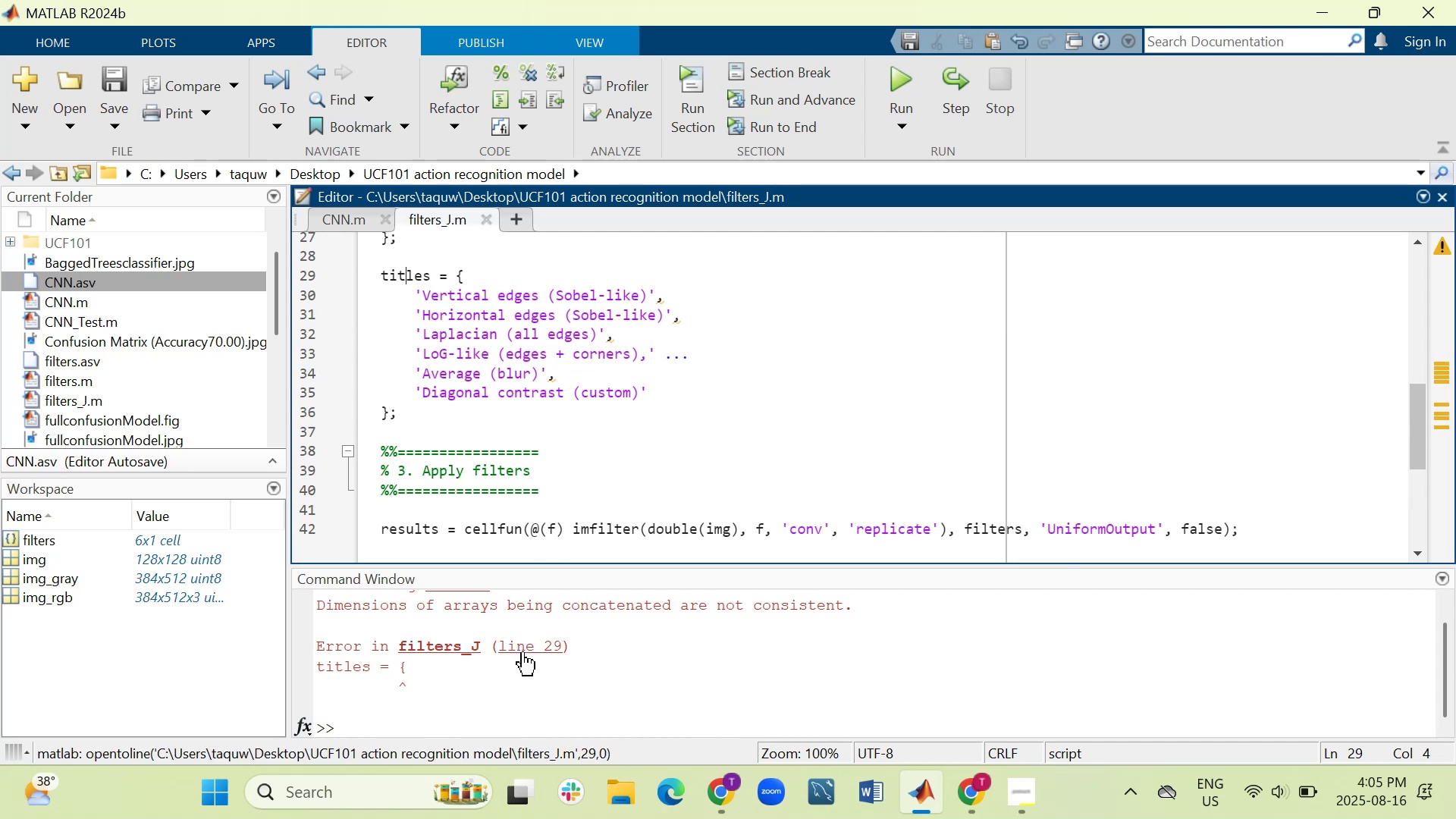 
wait(12.87)
 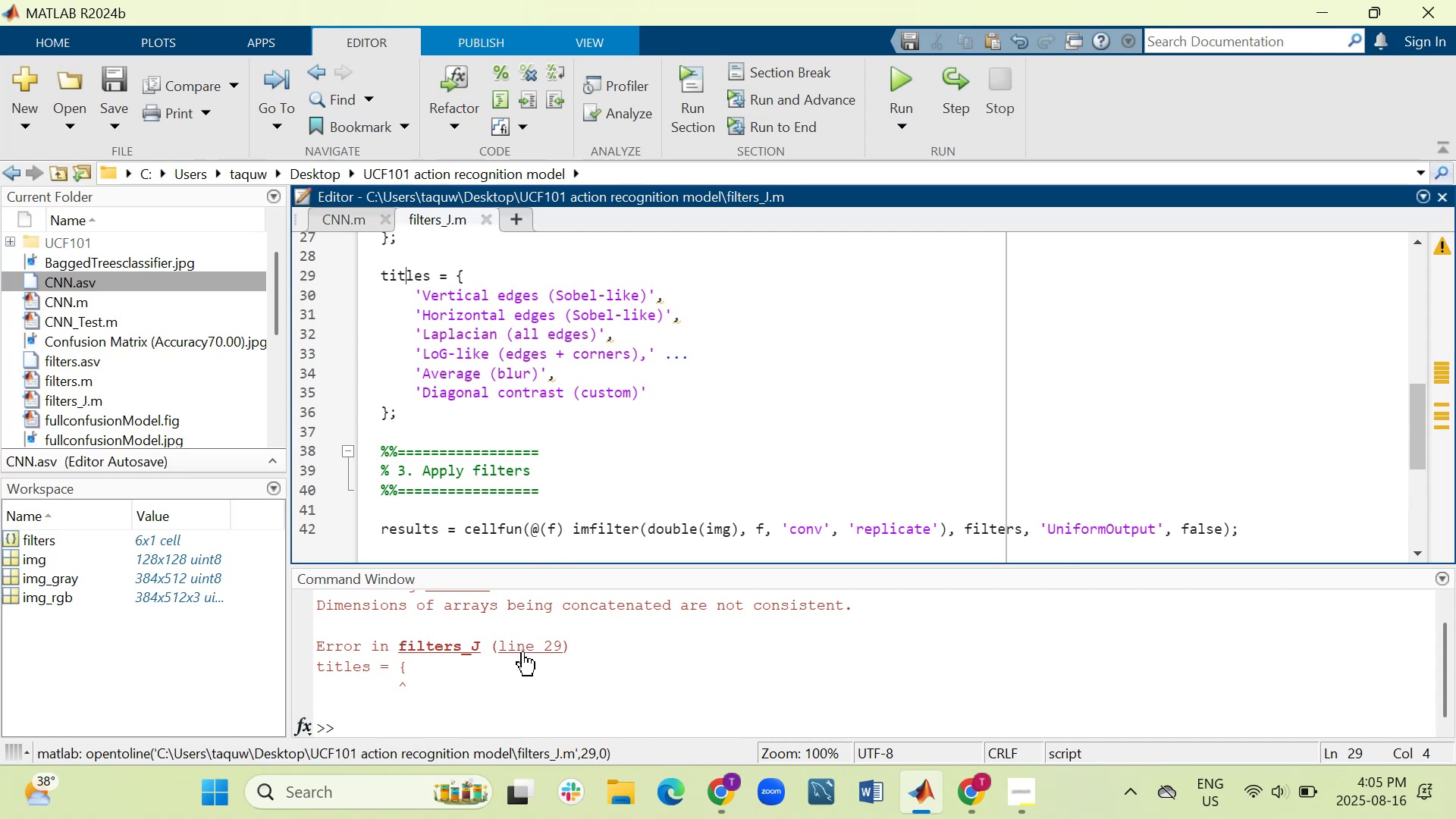 
left_click([682, 346])
 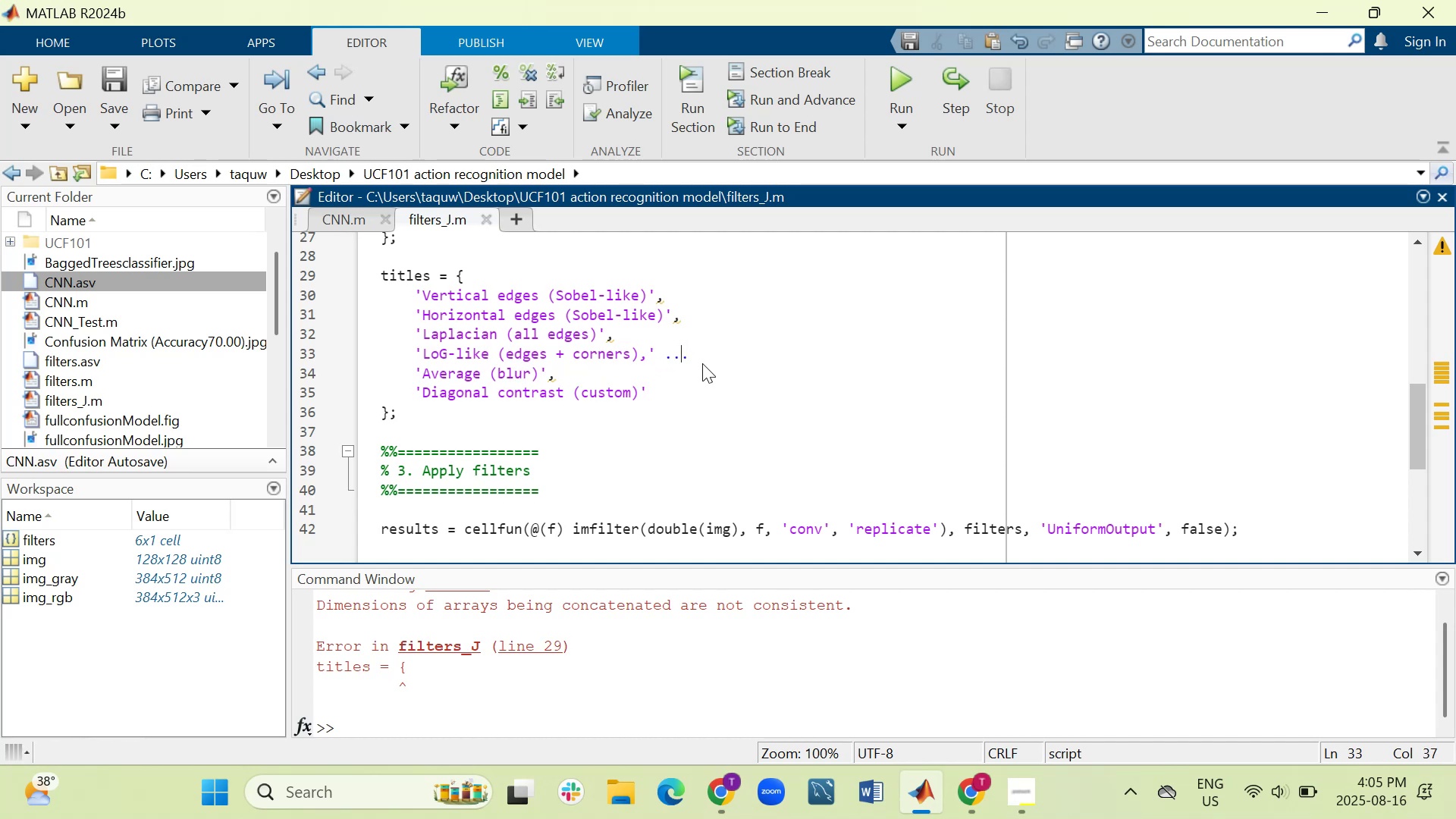 
left_click([702, 362])
 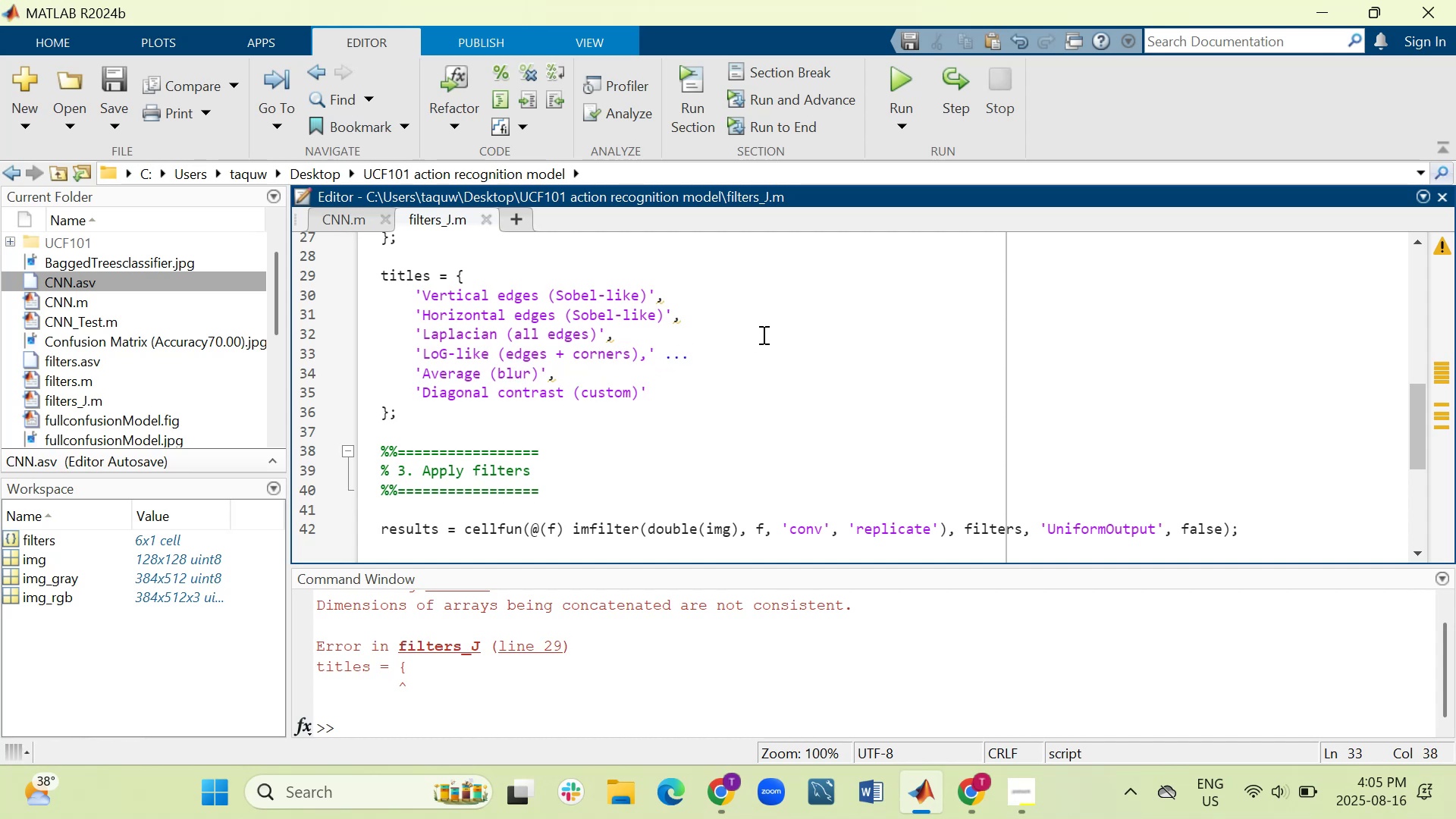 
key(Backspace)
 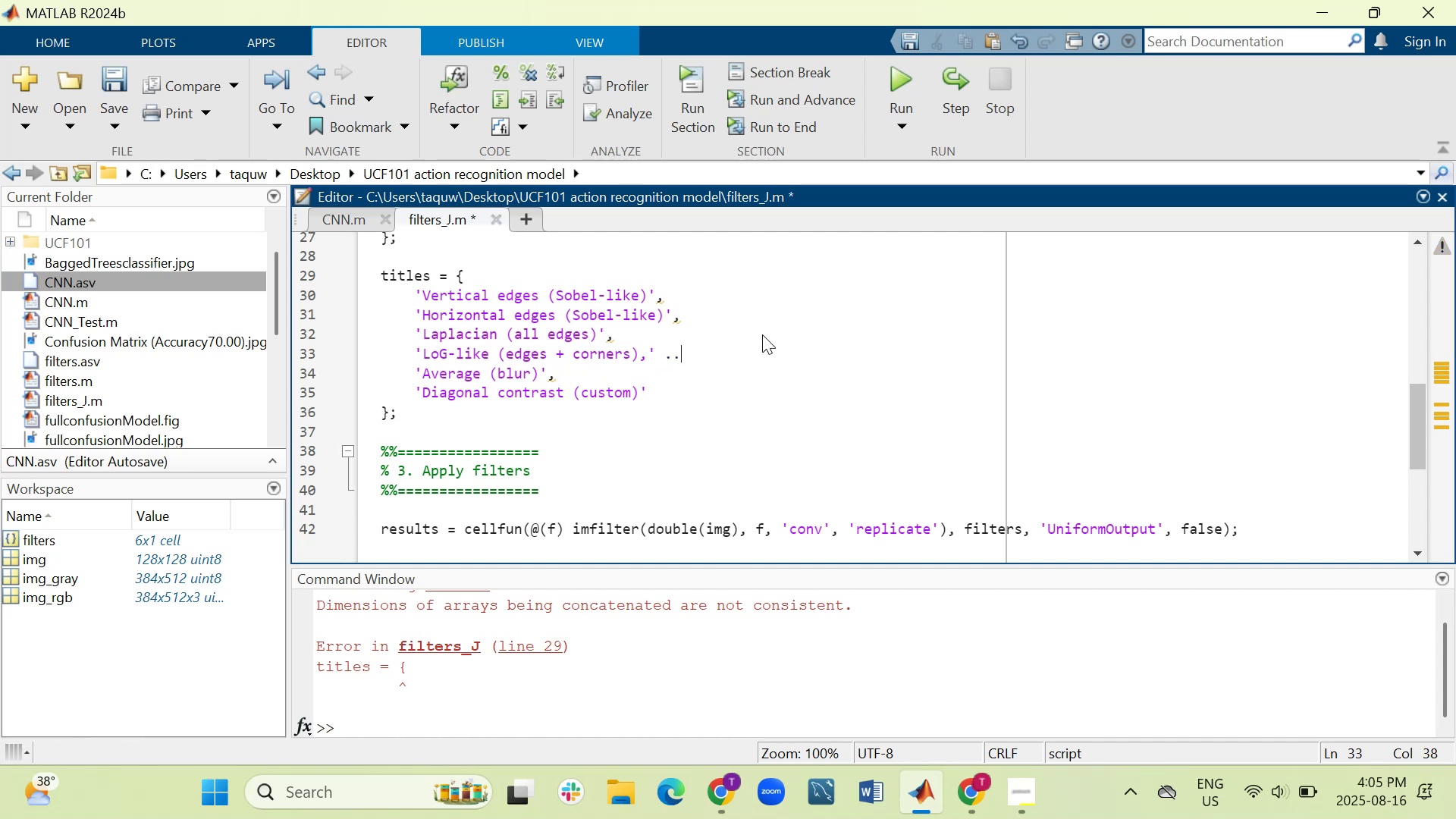 
key(Backspace)
 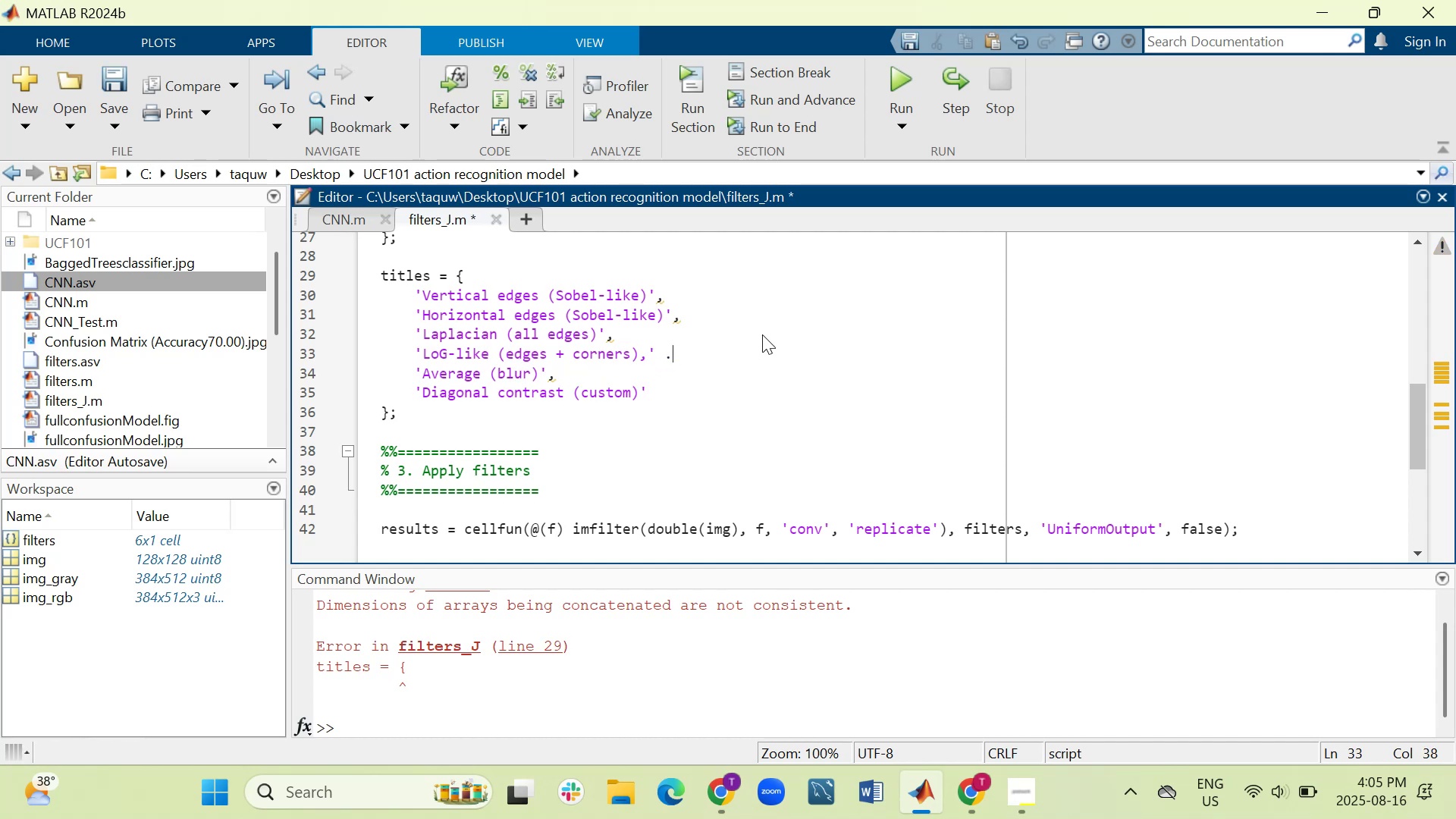 
key(Backspace)
 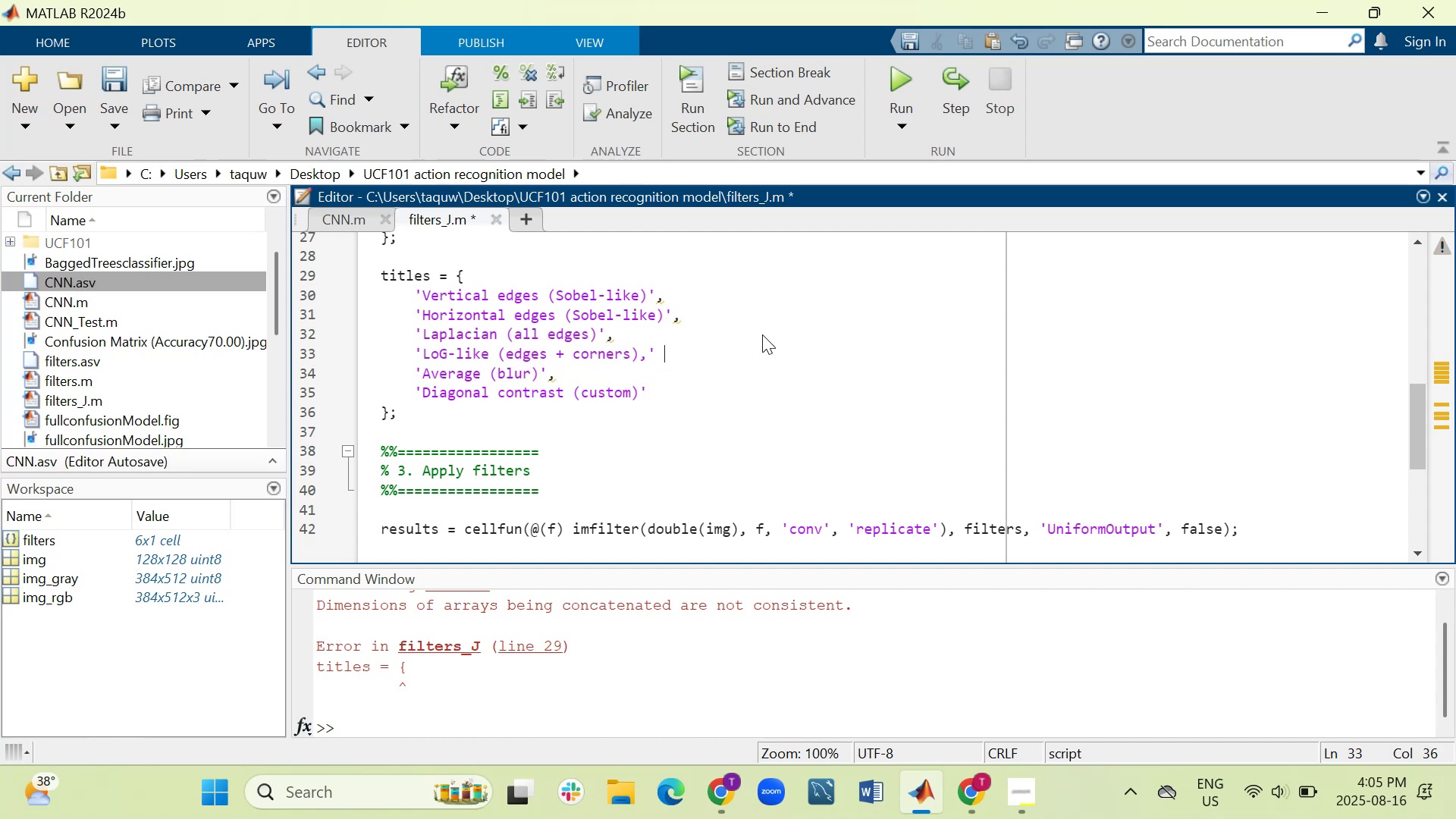 
key(Backspace)
 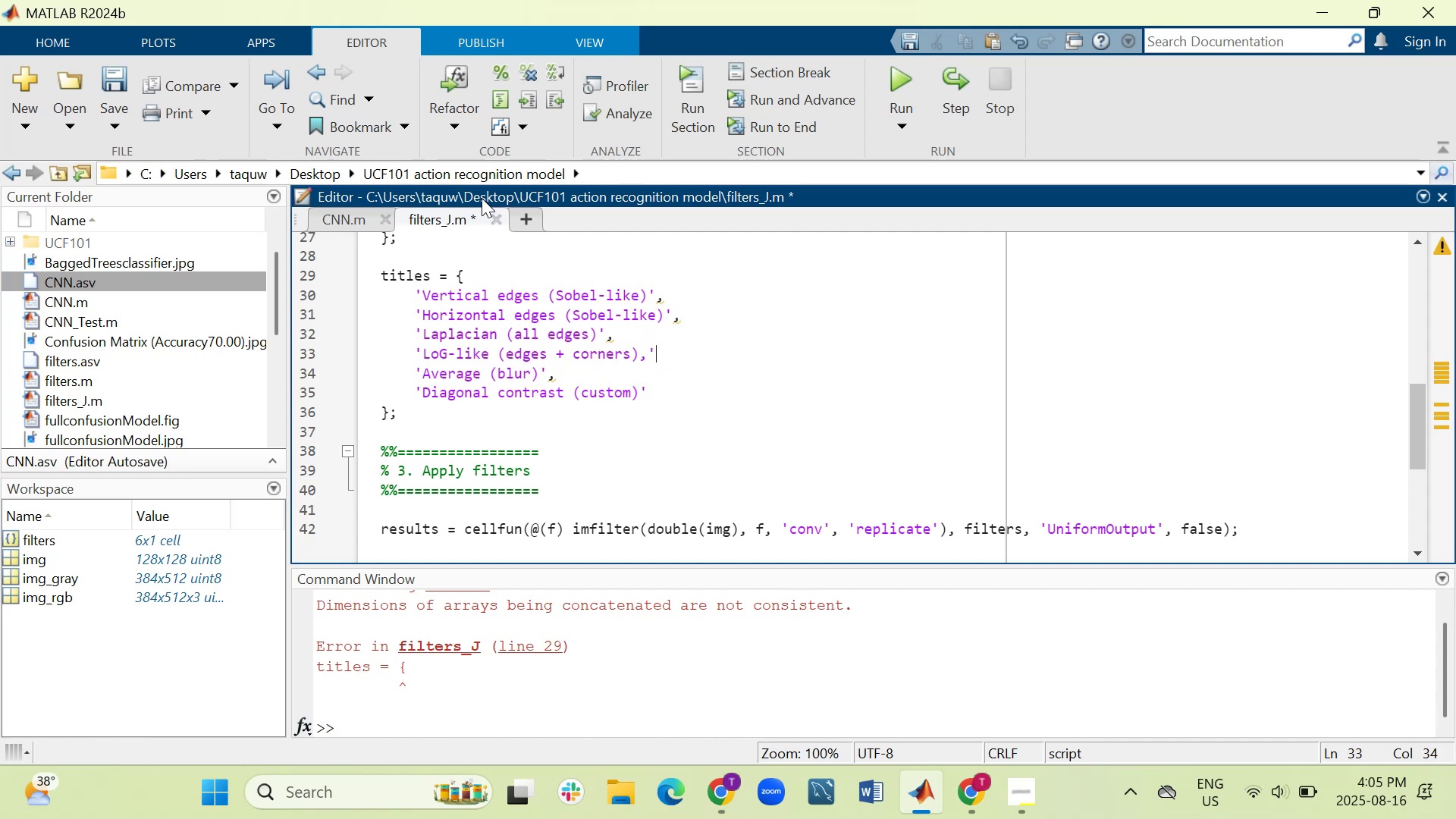 
left_click([902, 76])
 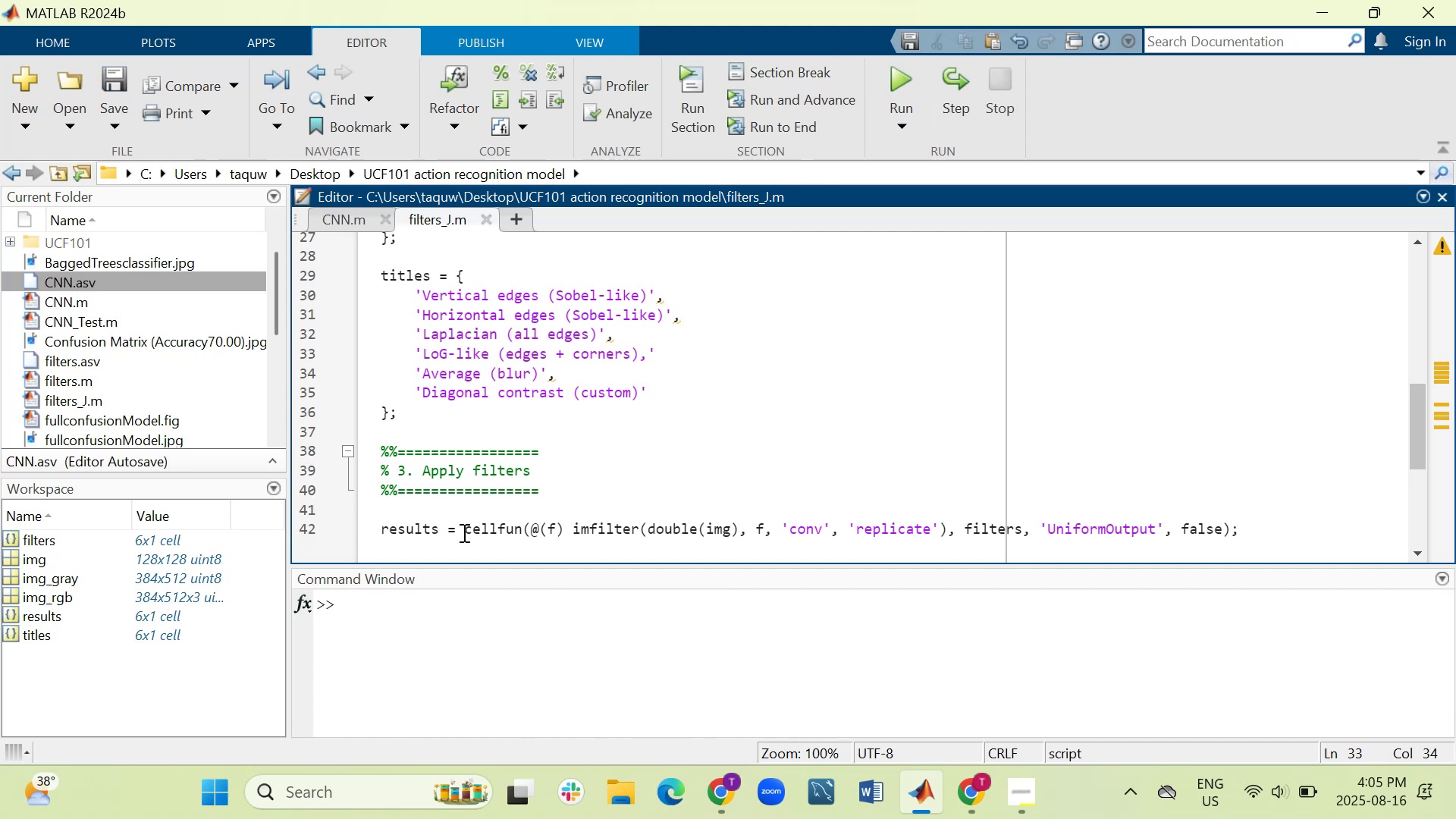 
left_click([405, 614])
 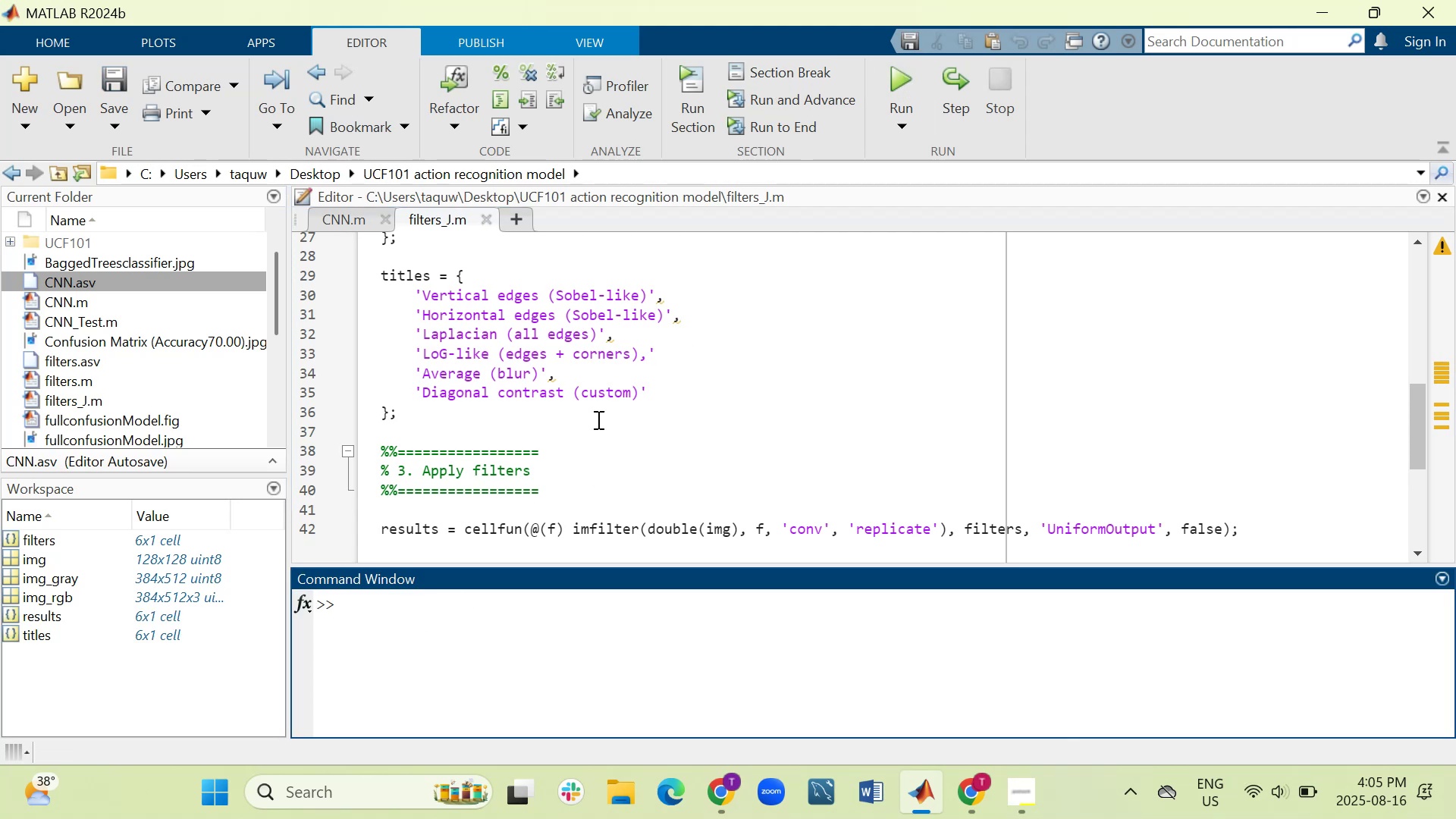 
left_click([659, 435])
 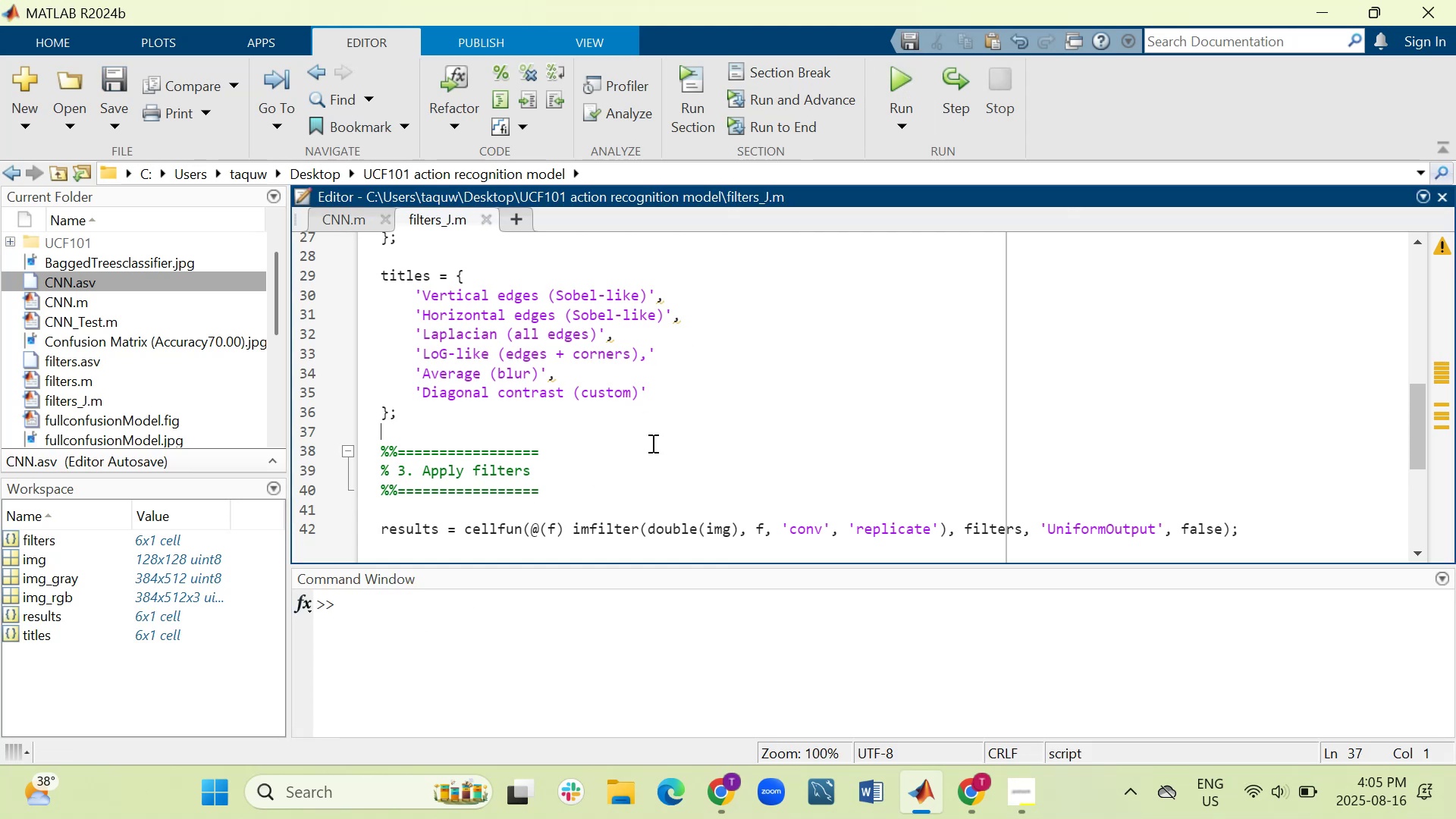 
scroll: coordinate [598, 471], scroll_direction: down, amount: 3.0
 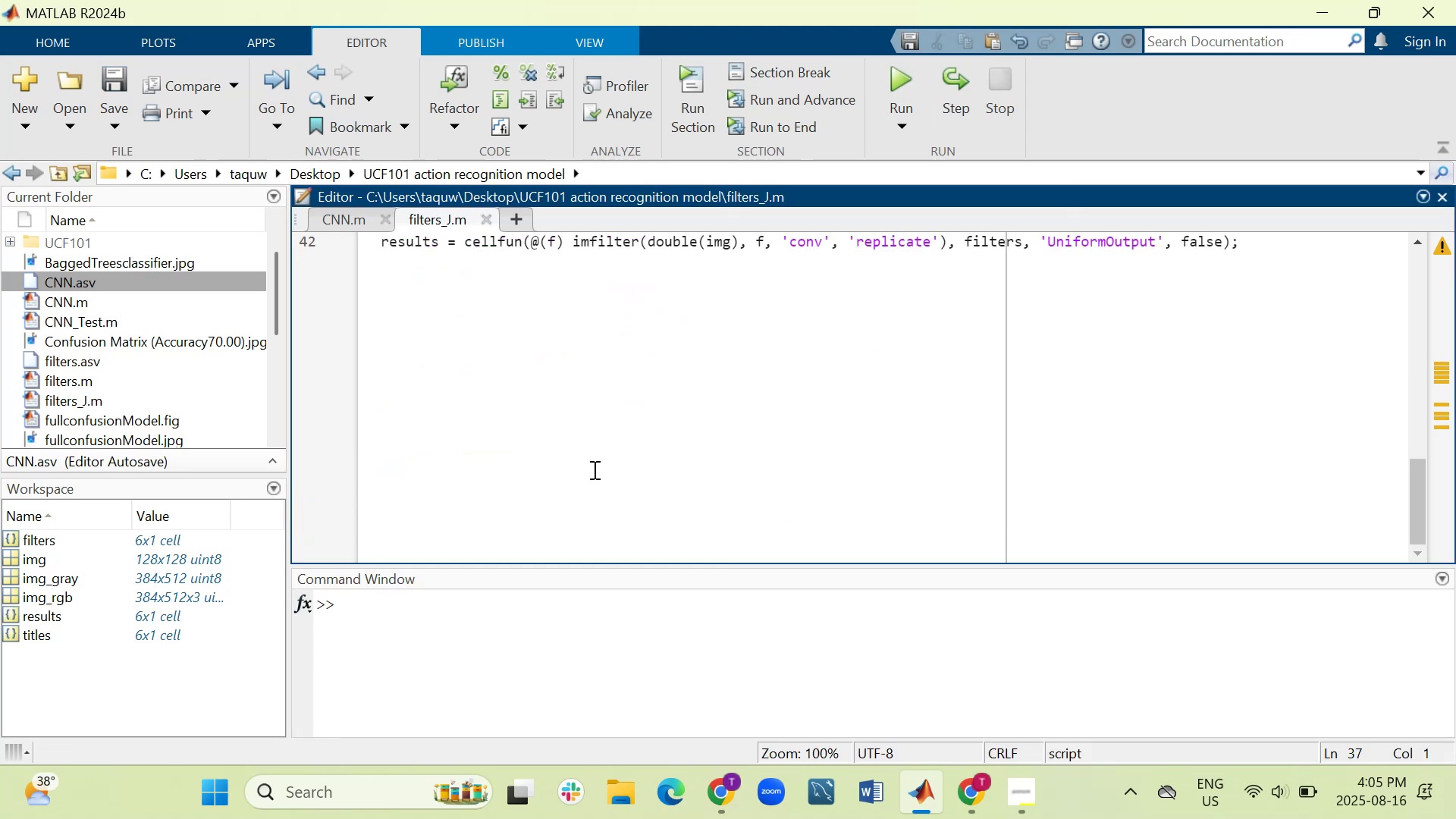 
scroll: coordinate [615, 443], scroll_direction: up, amount: 2.0
 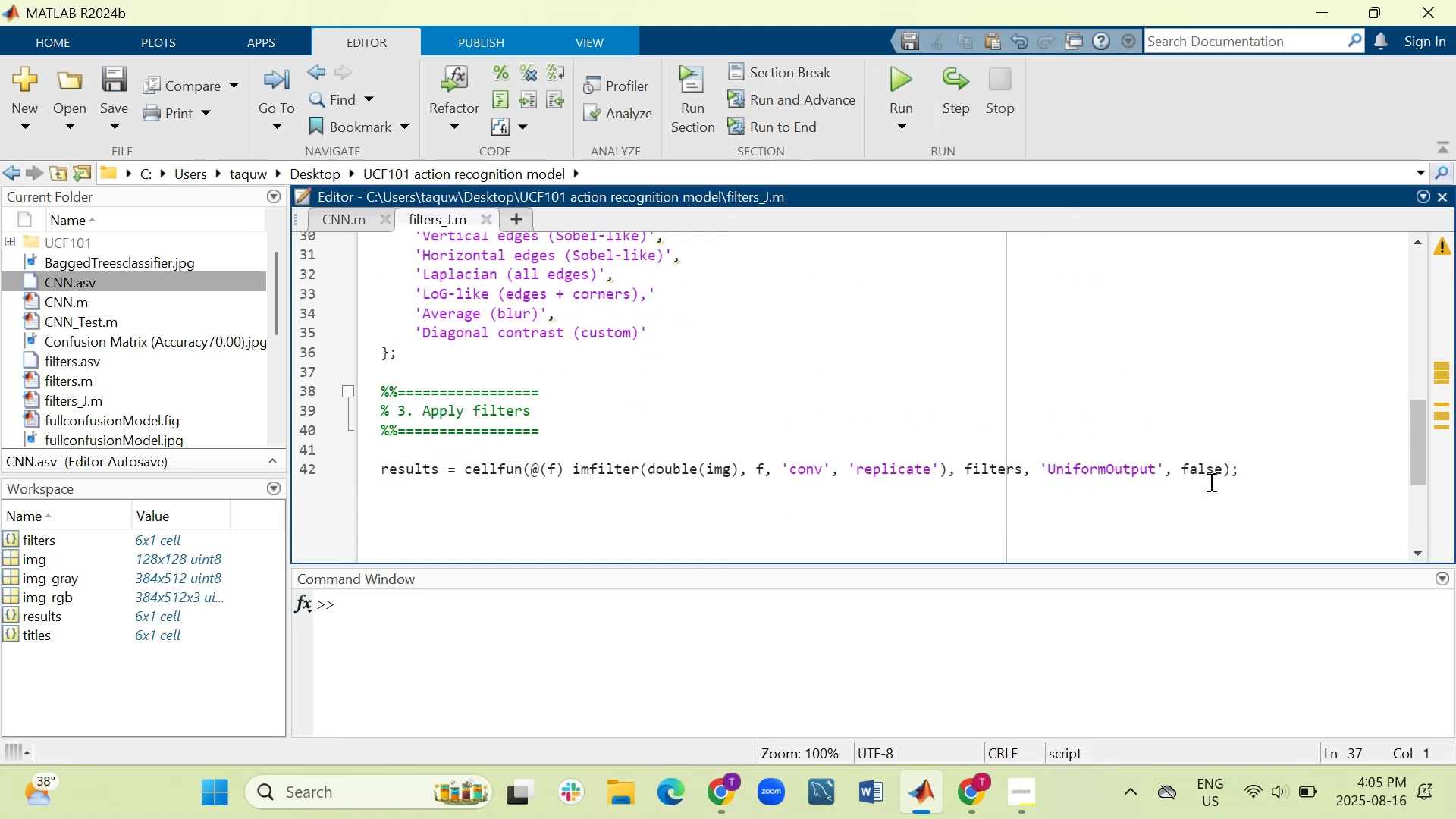 
left_click([1257, 475])
 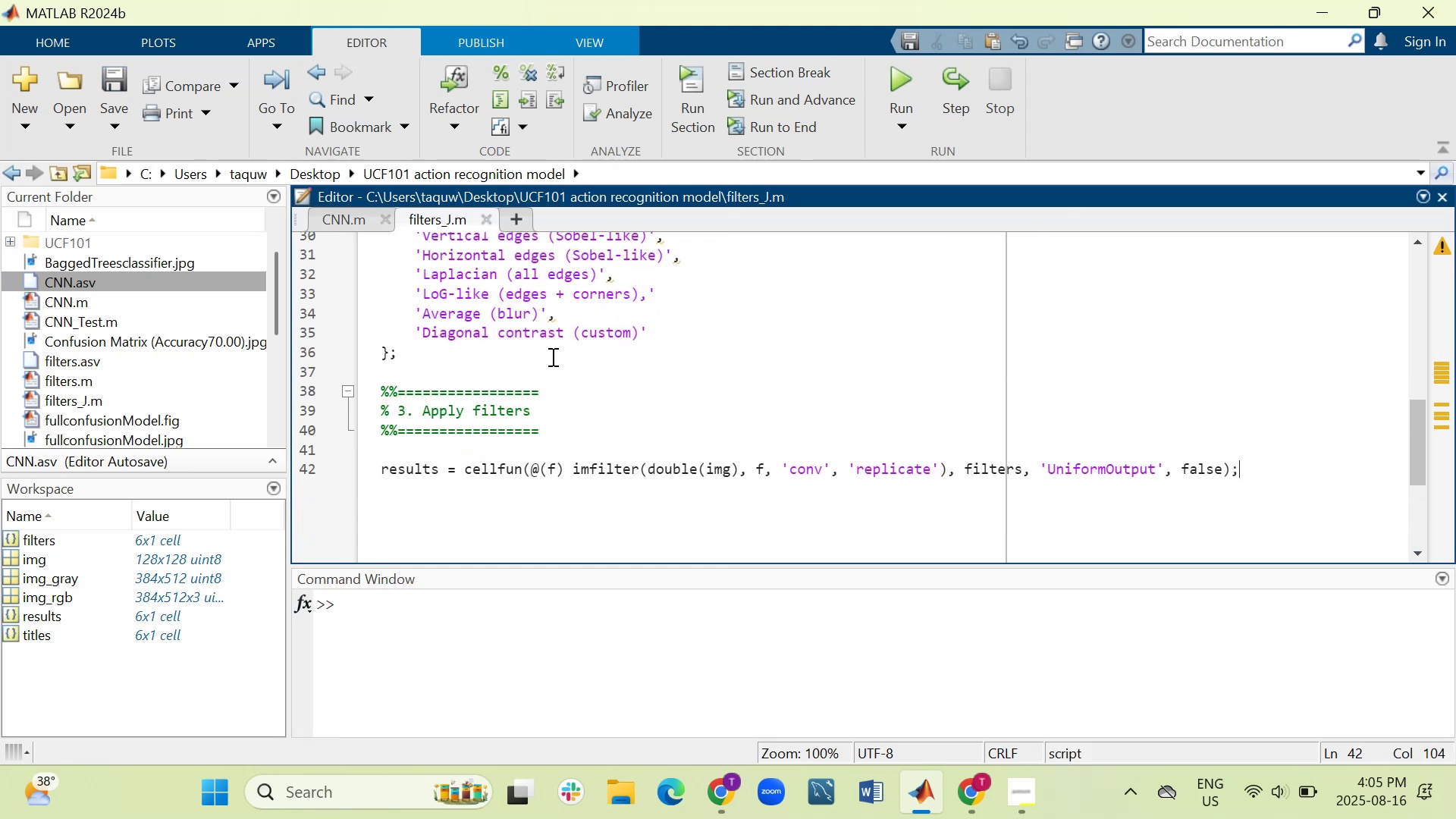 
scroll: coordinate [611, 364], scroll_direction: up, amount: 1.0
 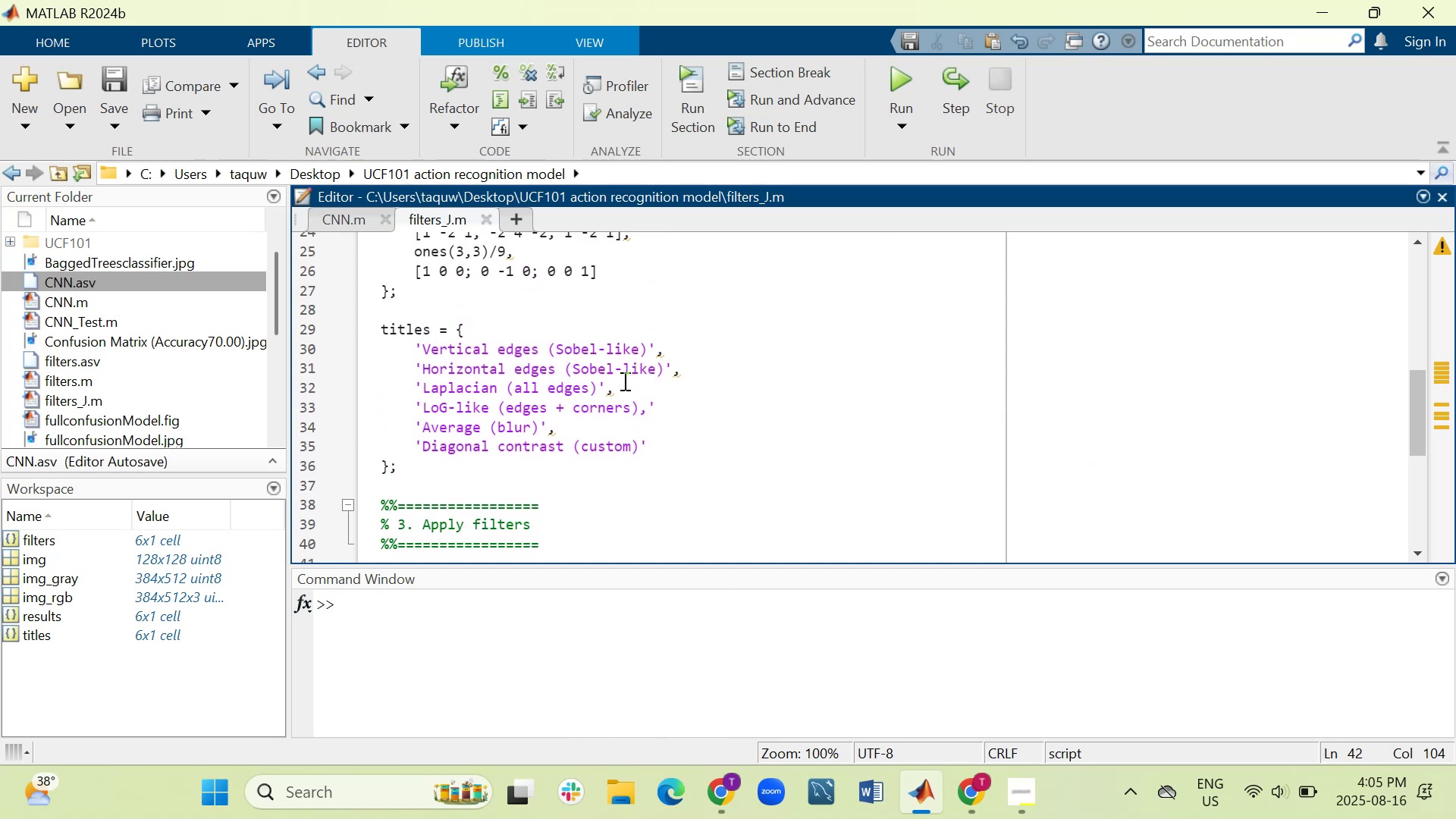 
scroll: coordinate [661, 414], scroll_direction: down, amount: 3.0
 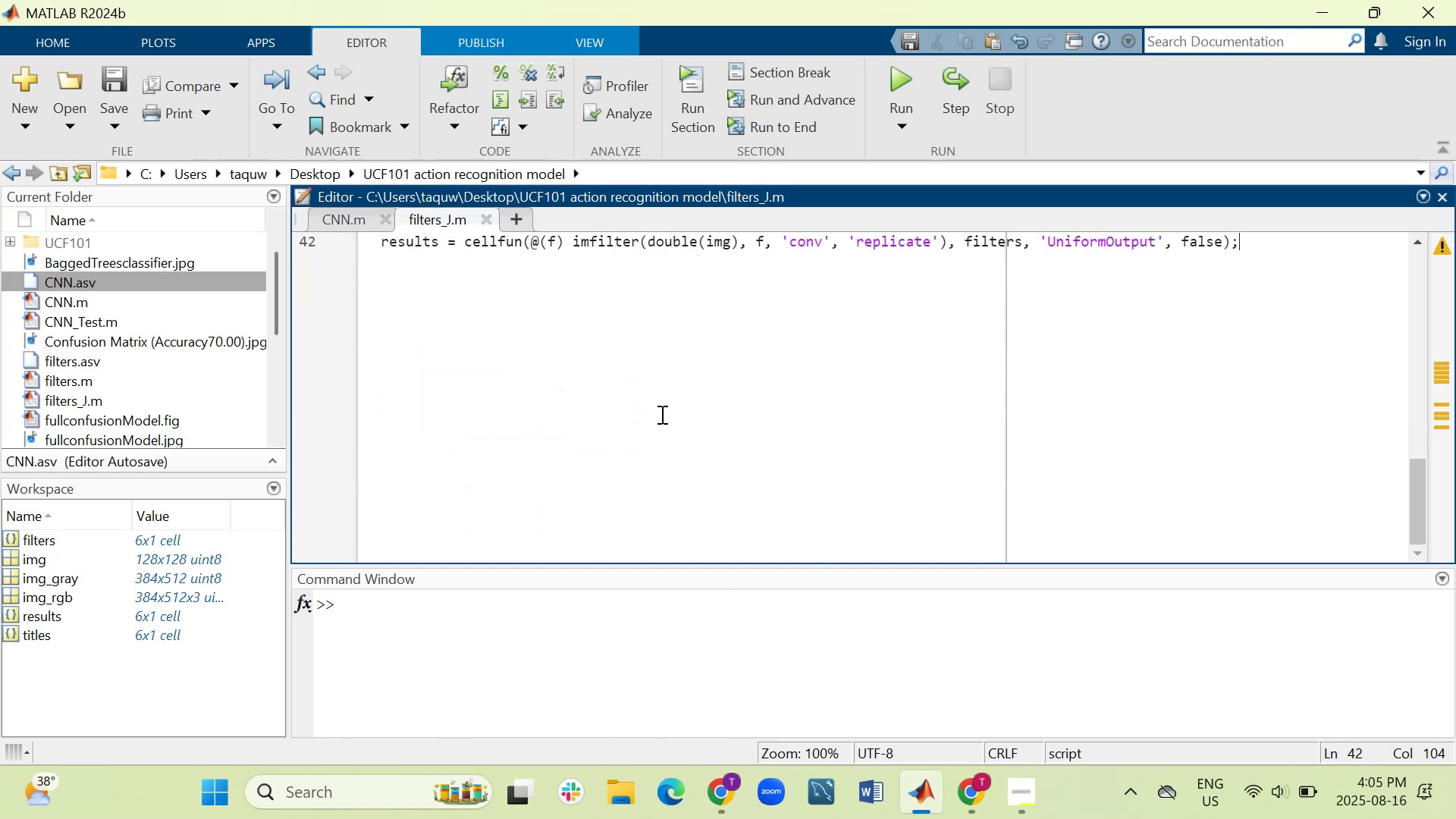 
scroll: coordinate [616, 337], scroll_direction: up, amount: 3.0
 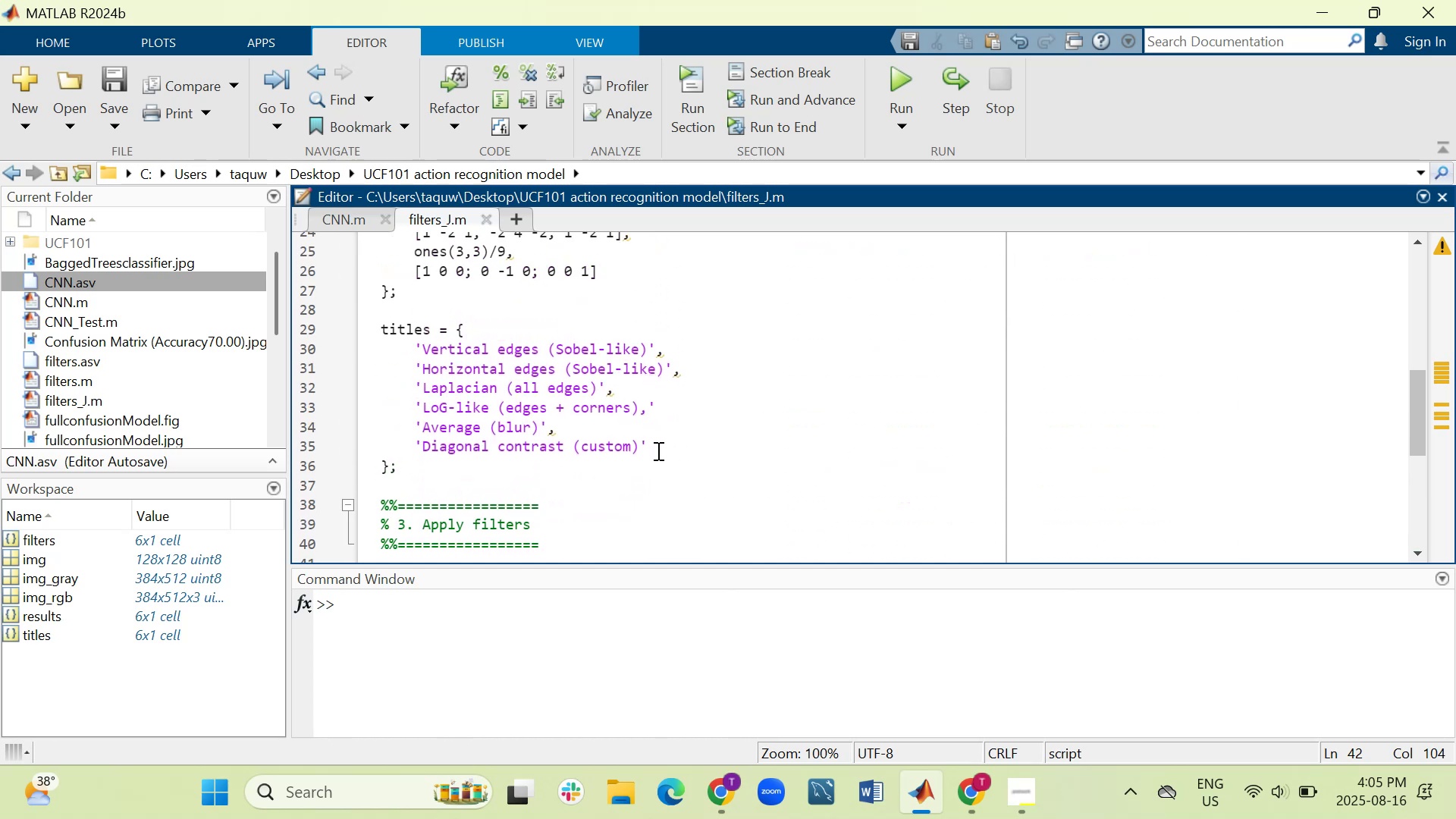 
left_click([646, 408])
 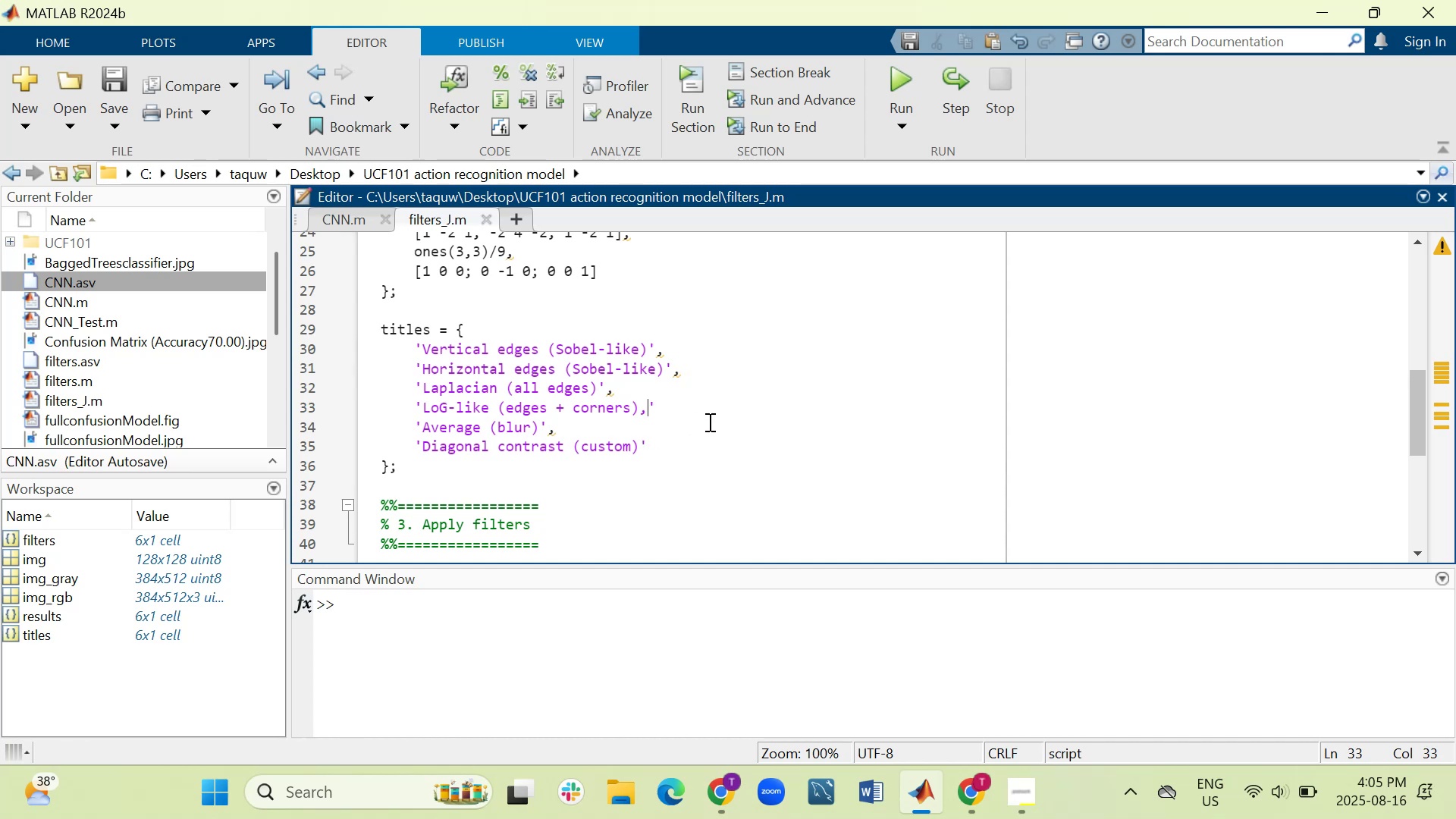 
wait(5.46)
 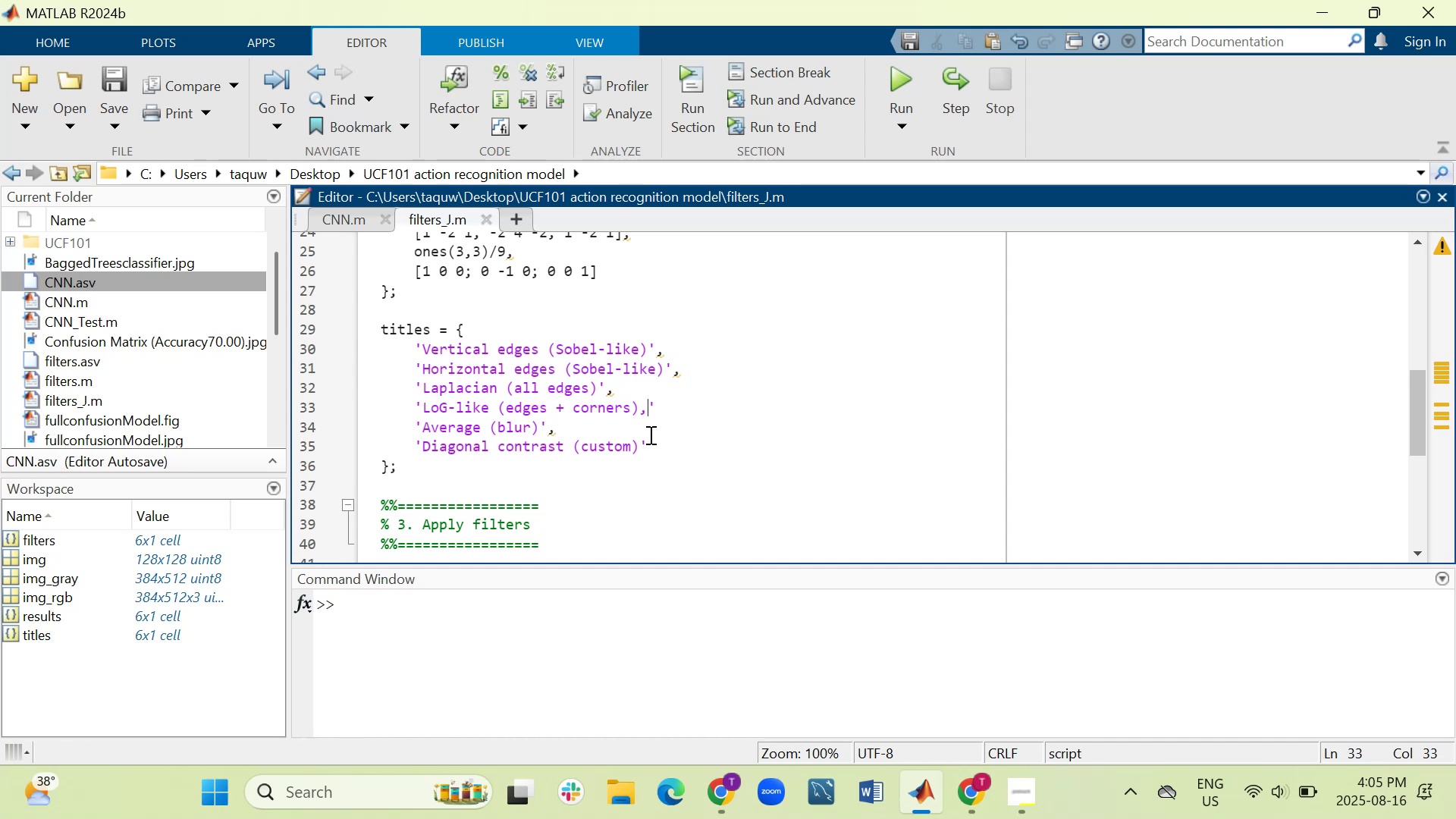 
key(Backspace)
 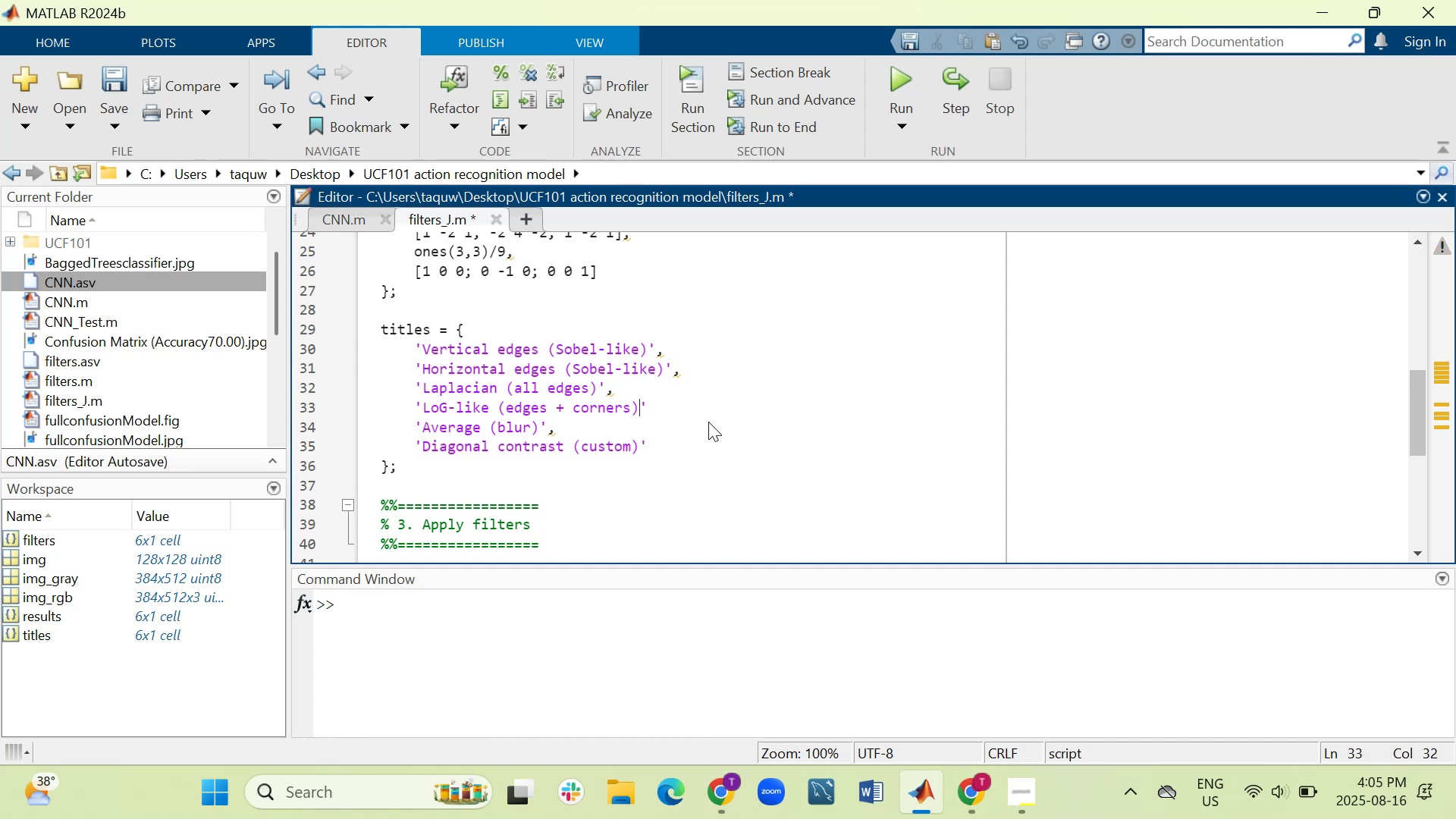 
key(ArrowRight)
 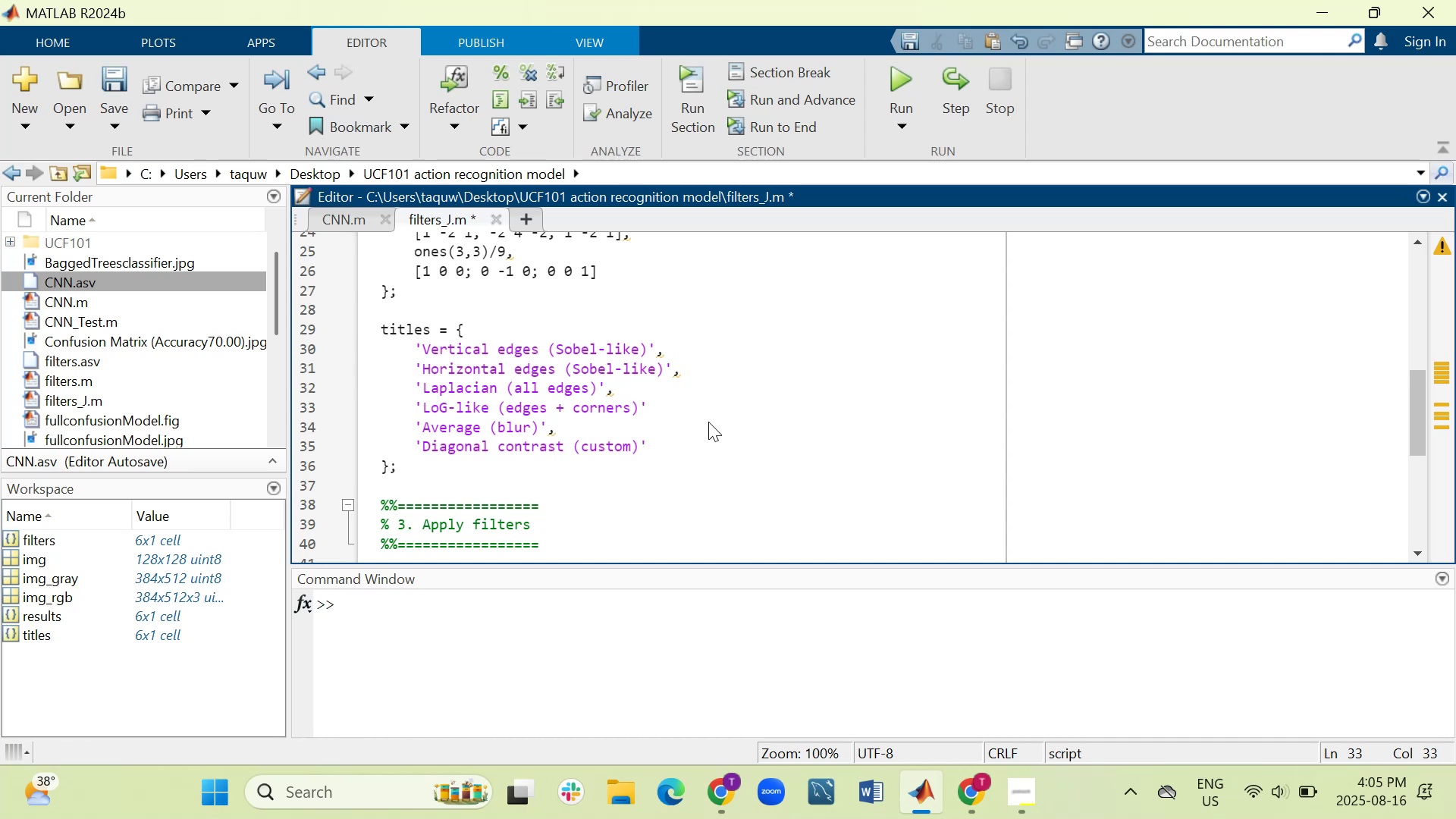 
key(Comma)
 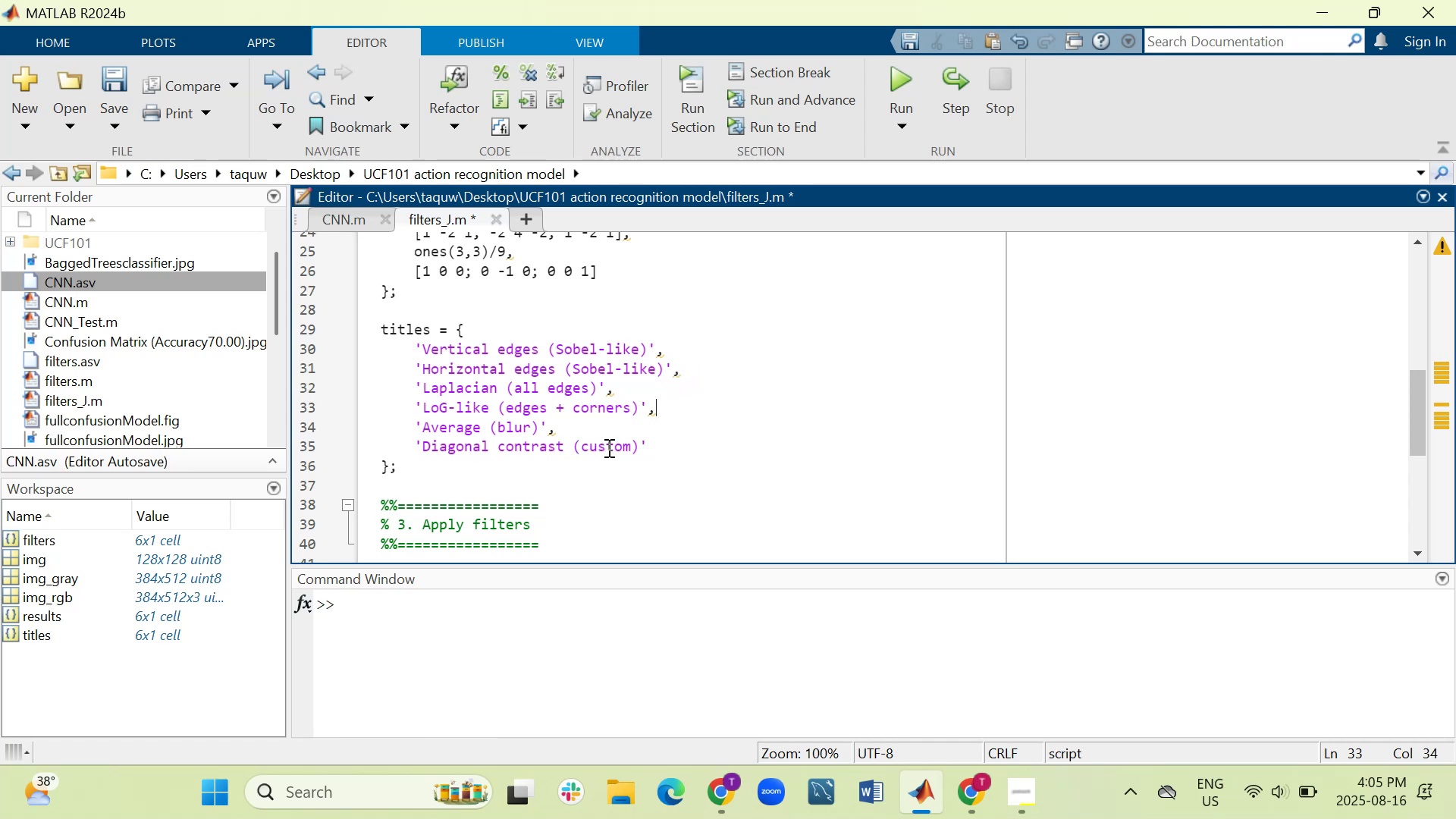 
wait(7.15)
 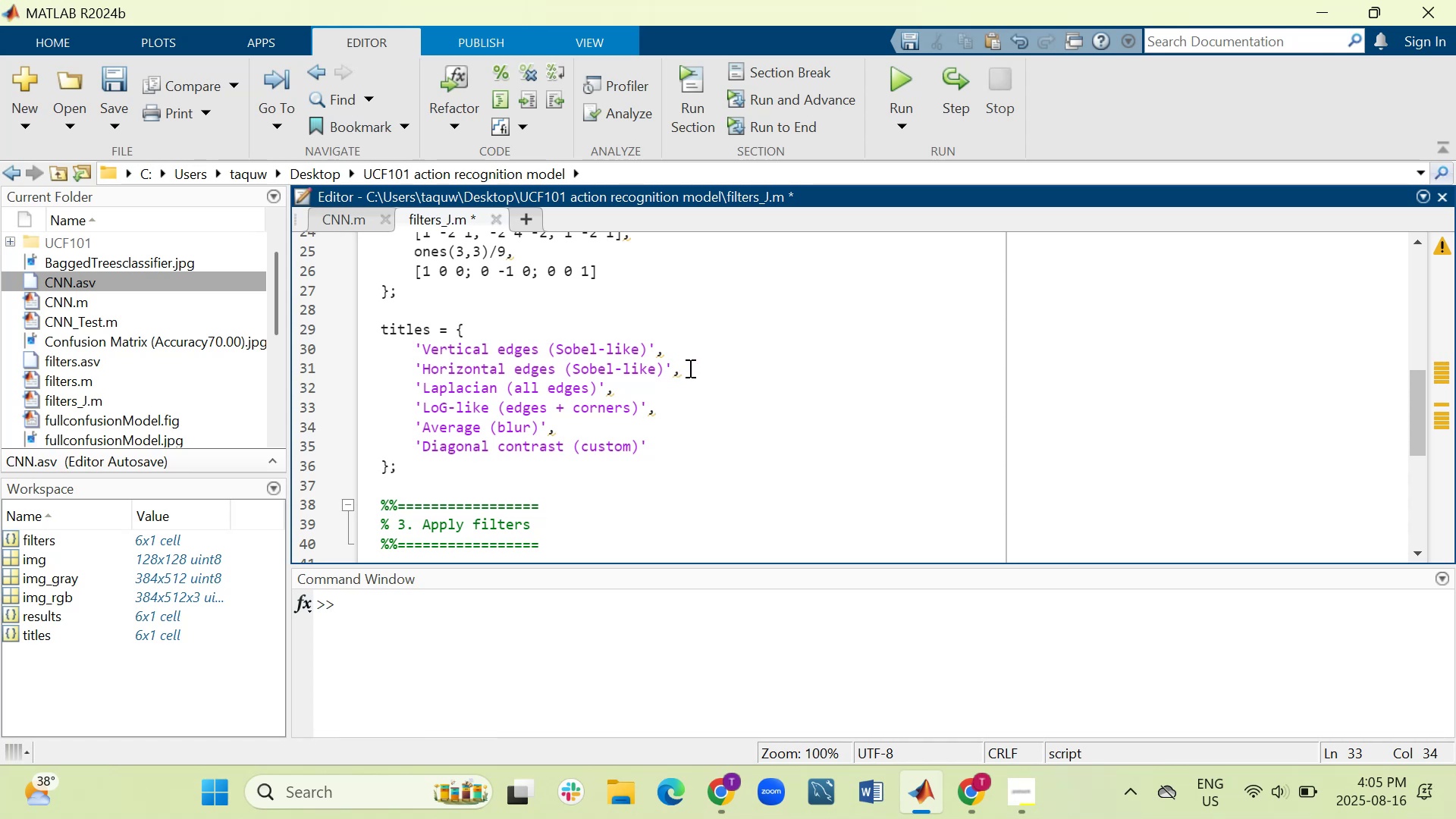 
left_click([892, 77])
 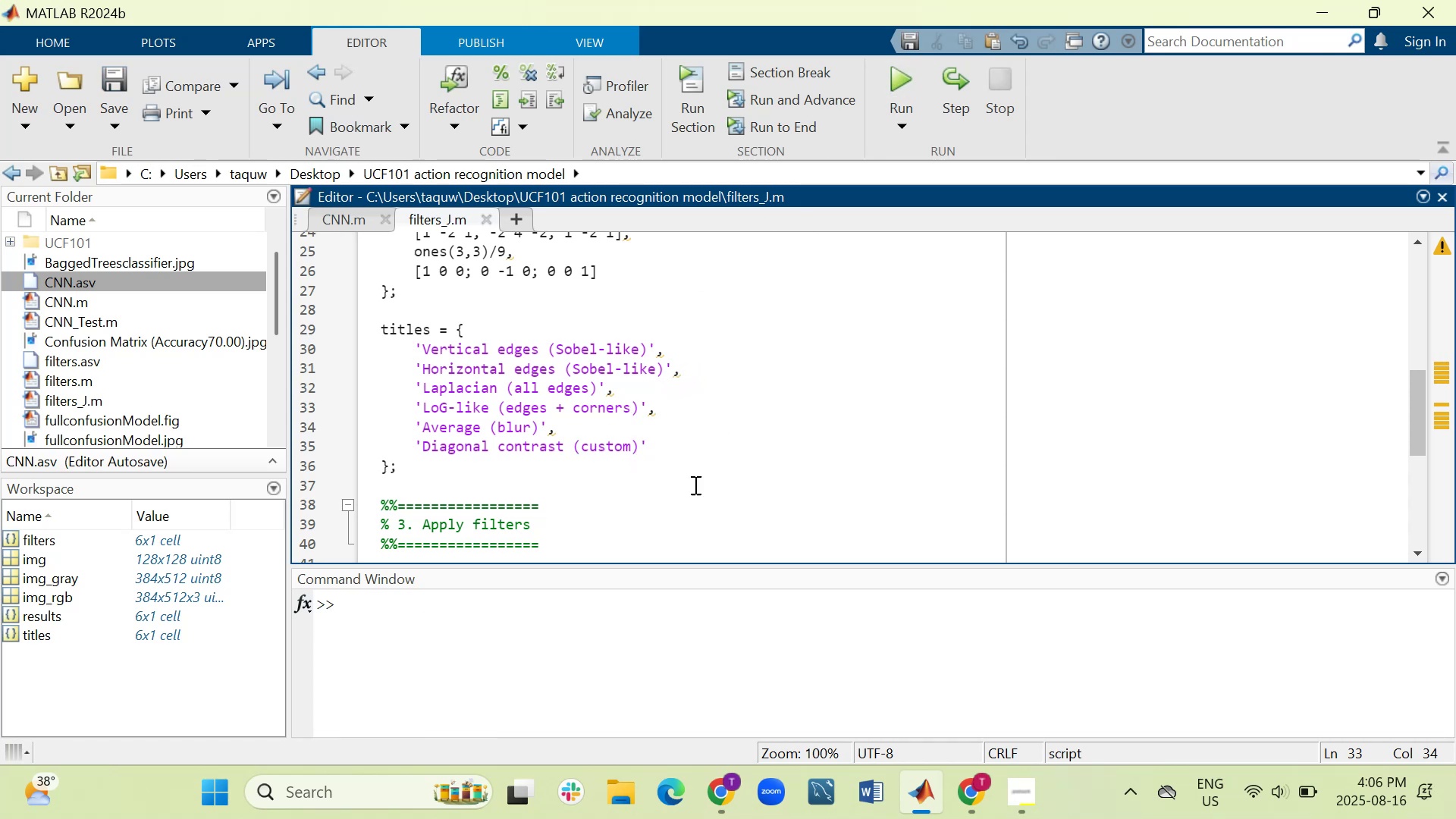 
scroll: coordinate [552, 472], scroll_direction: down, amount: 2.0
 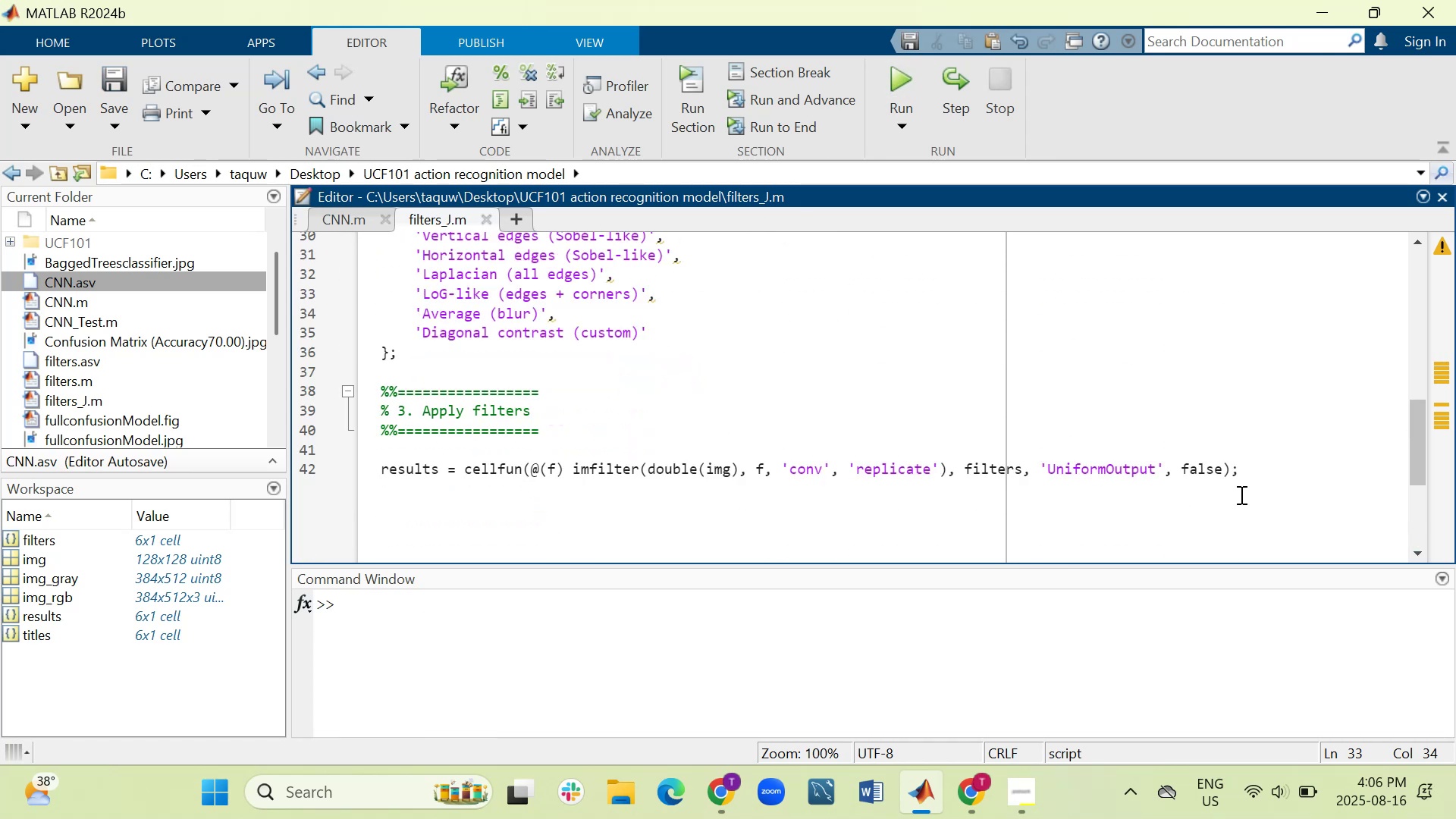 
left_click([1257, 482])
 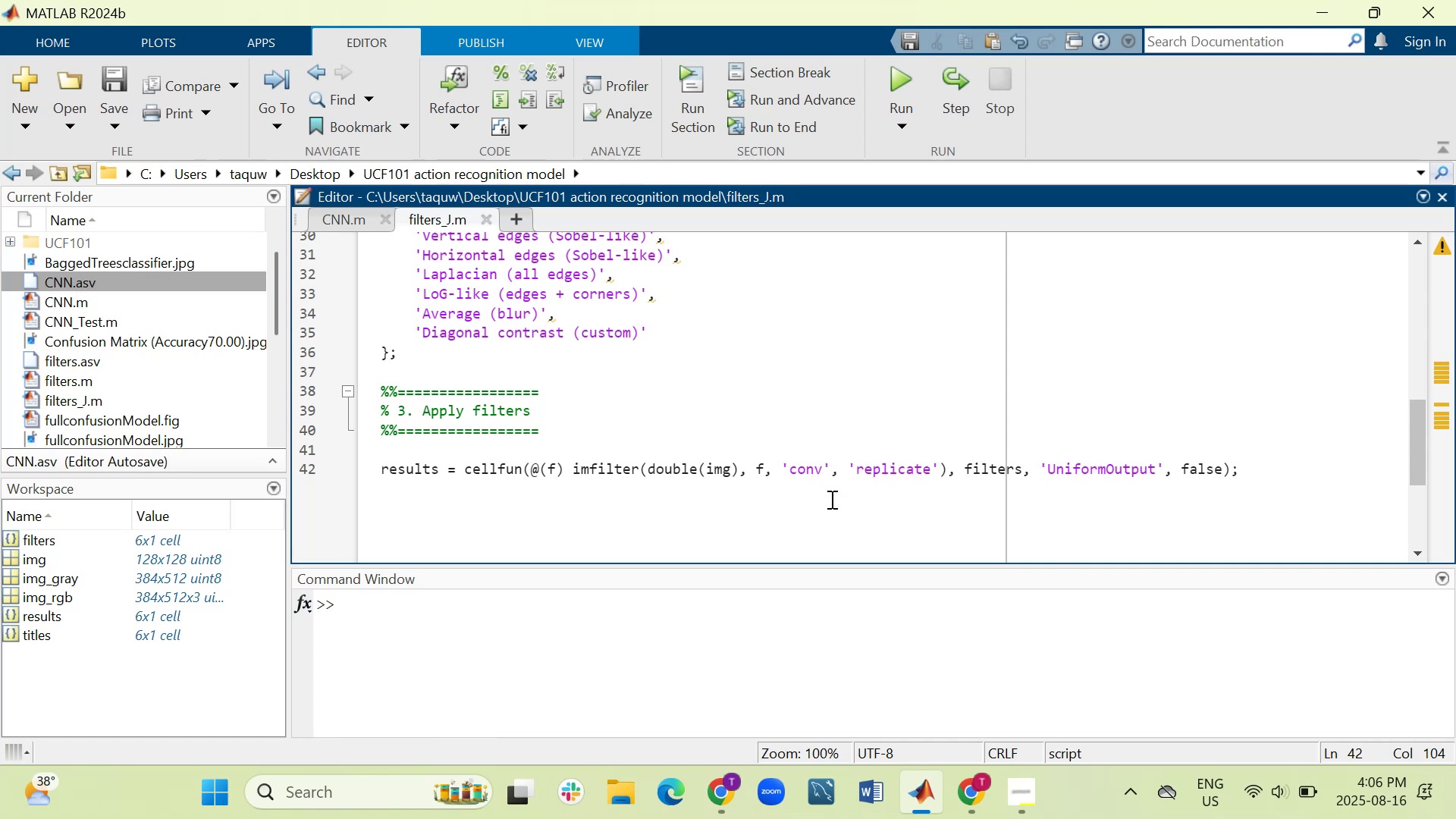 
wait(7.6)
 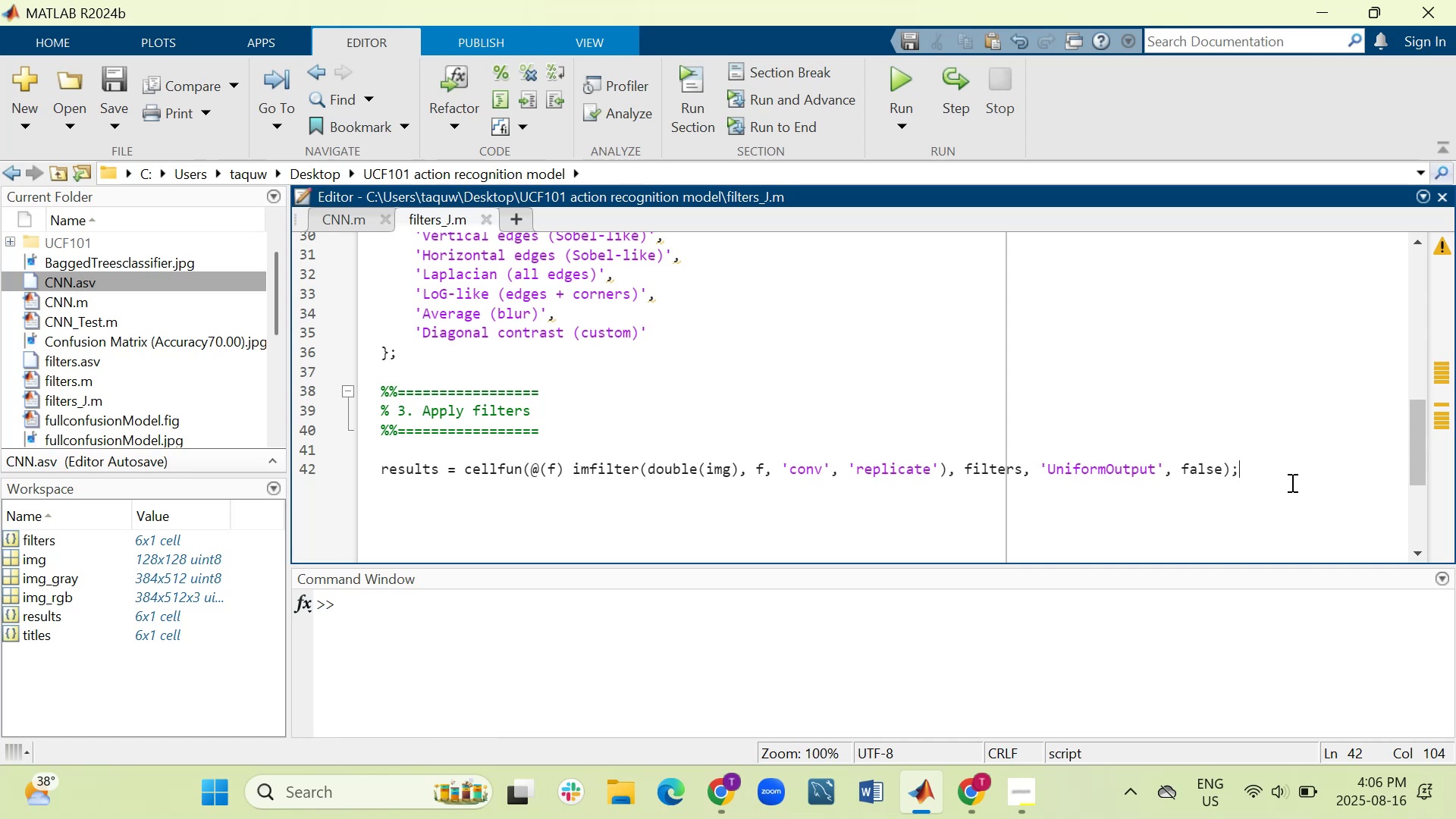 
key(Enter)
 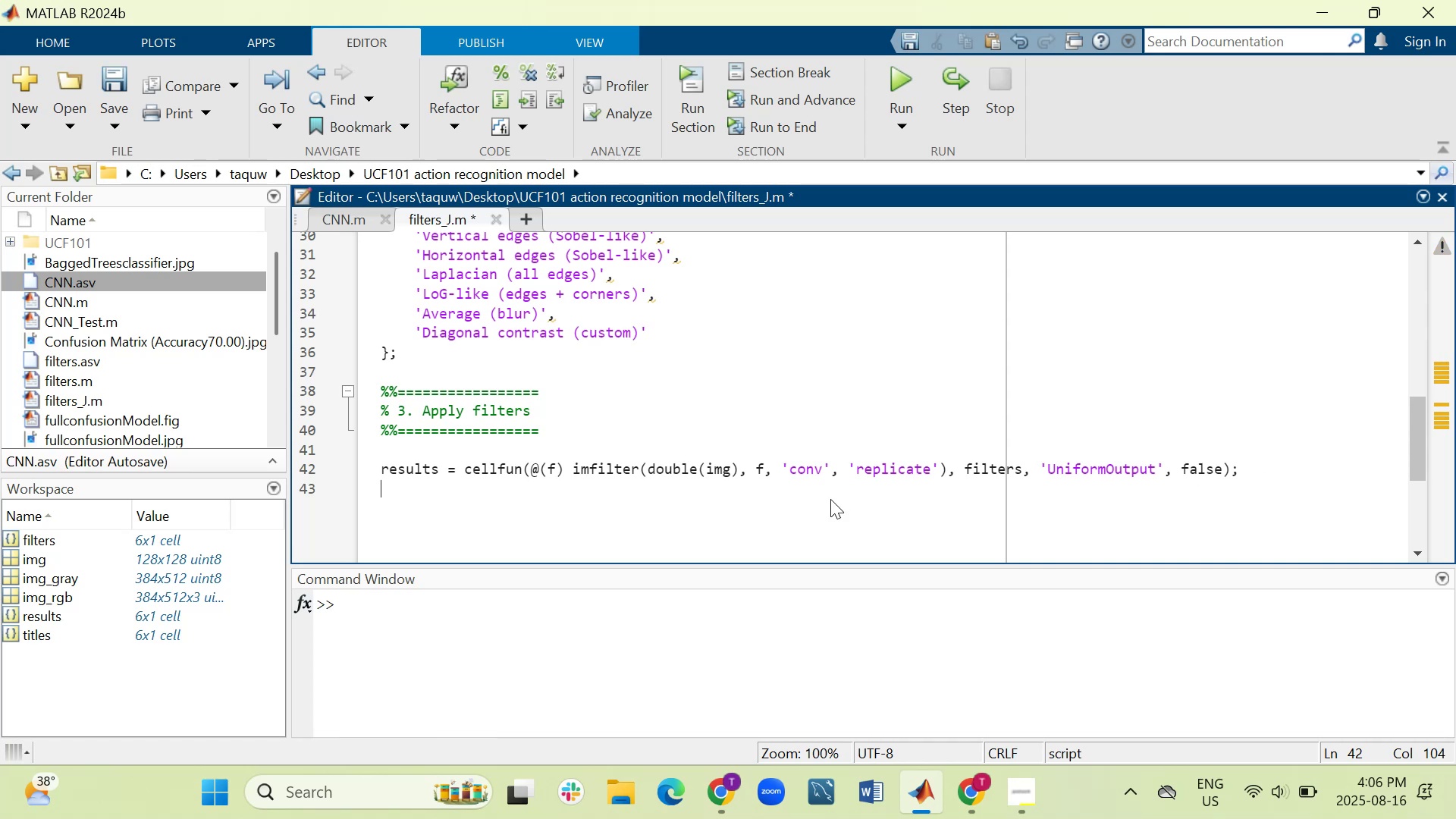 
key(Enter)
 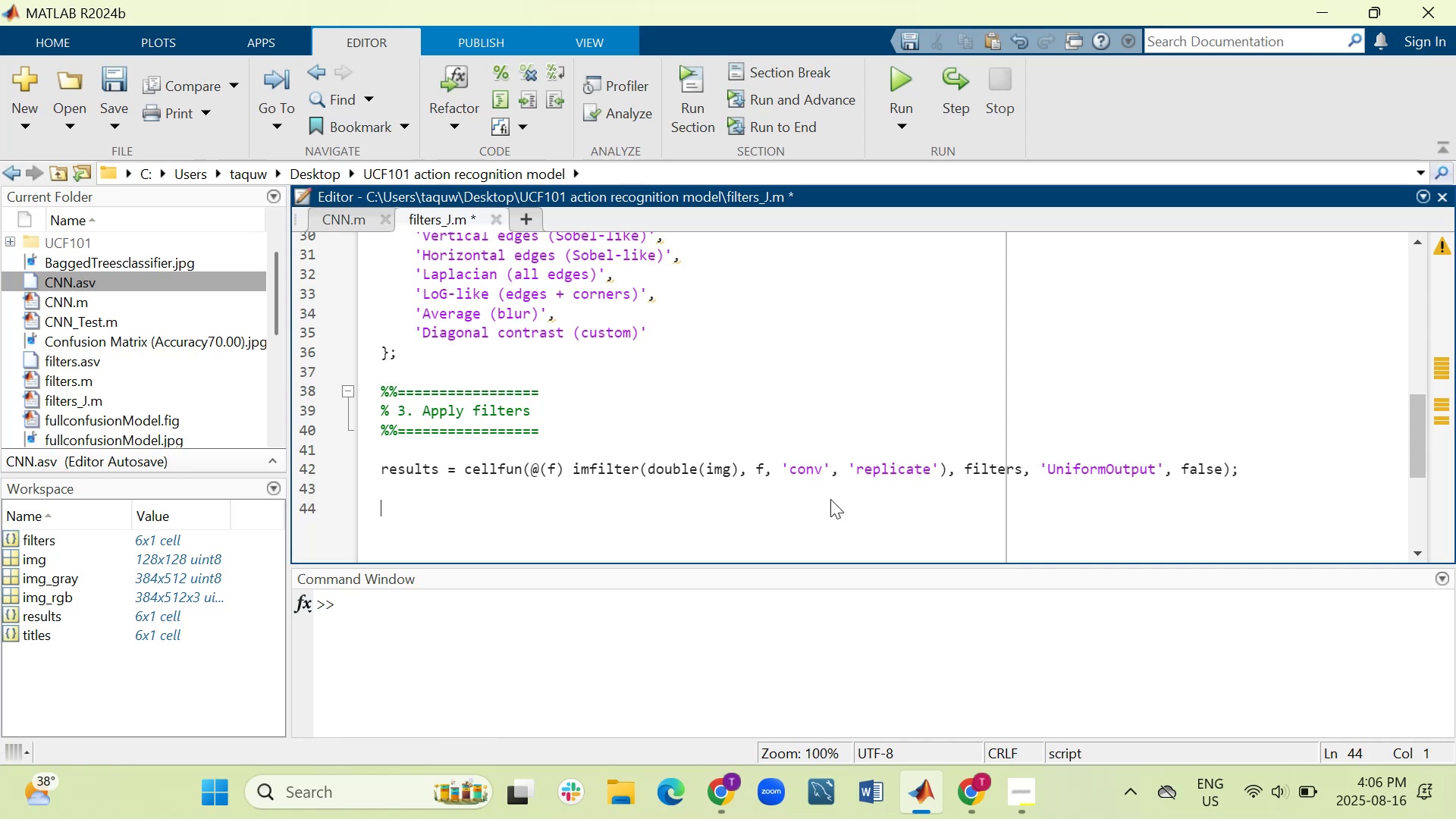 
hold_key(key=ShiftRight, duration=1.51)
 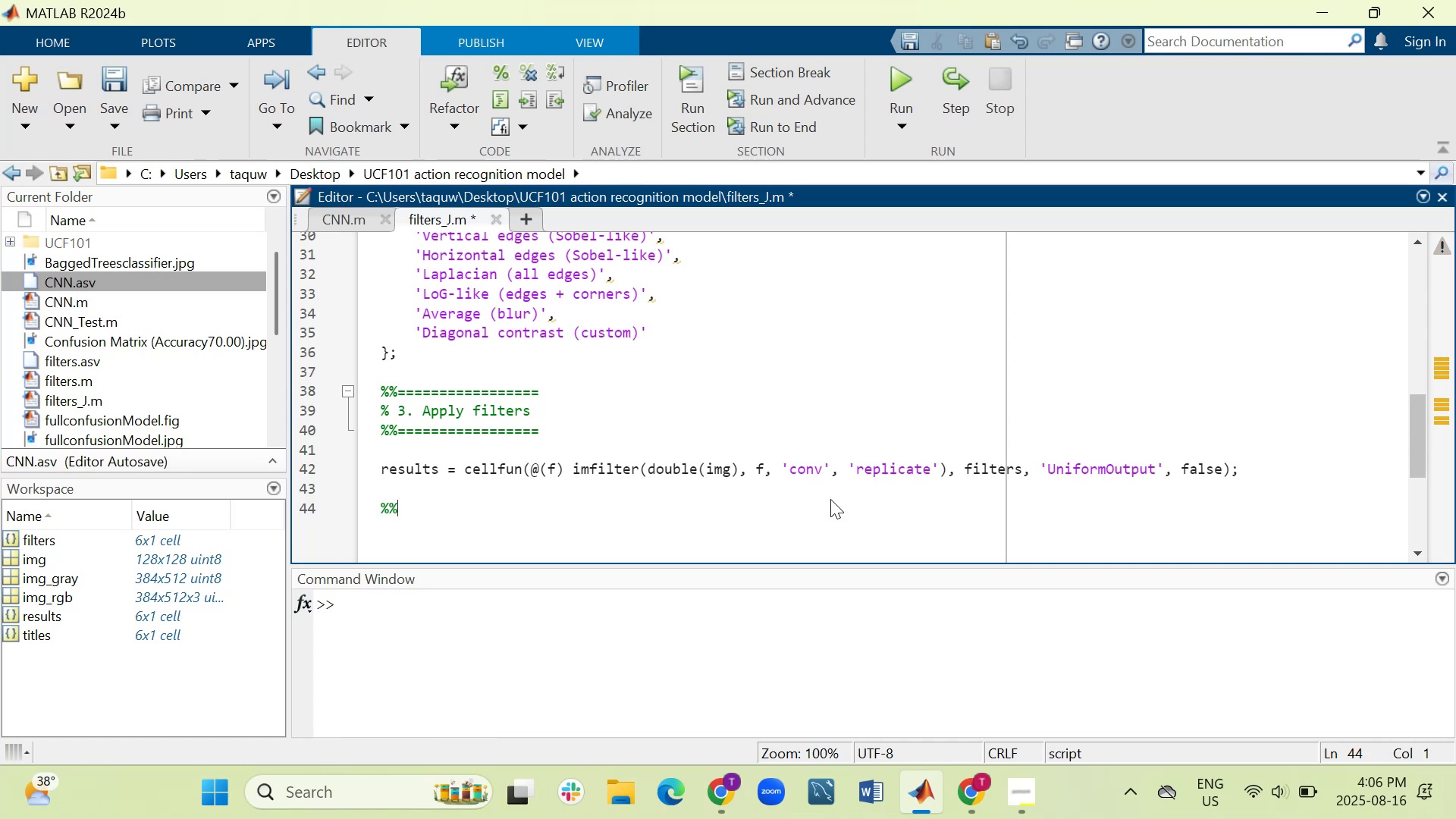 
type(%%)
 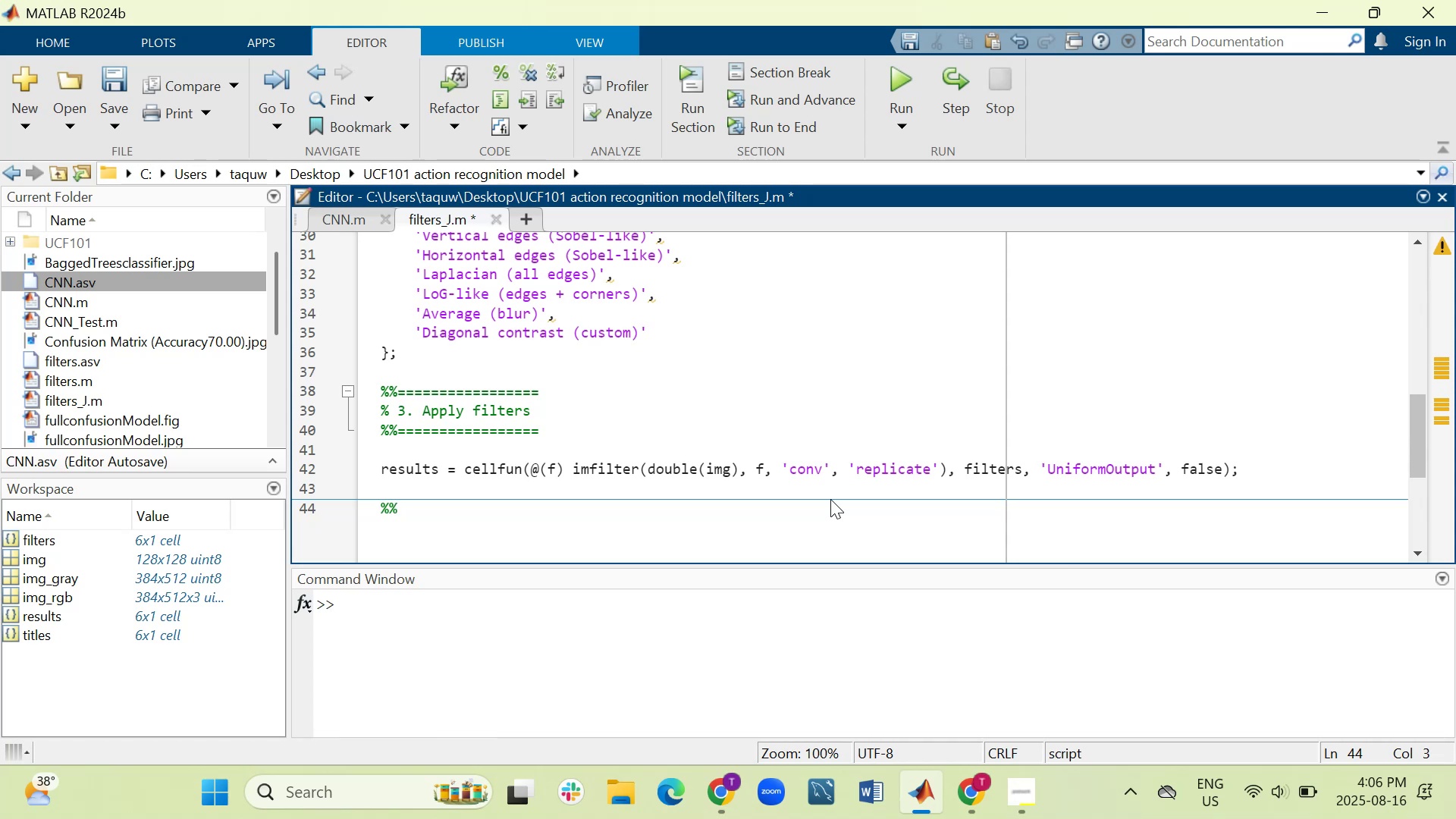 
hold_key(key=Equal, duration=1.03)
 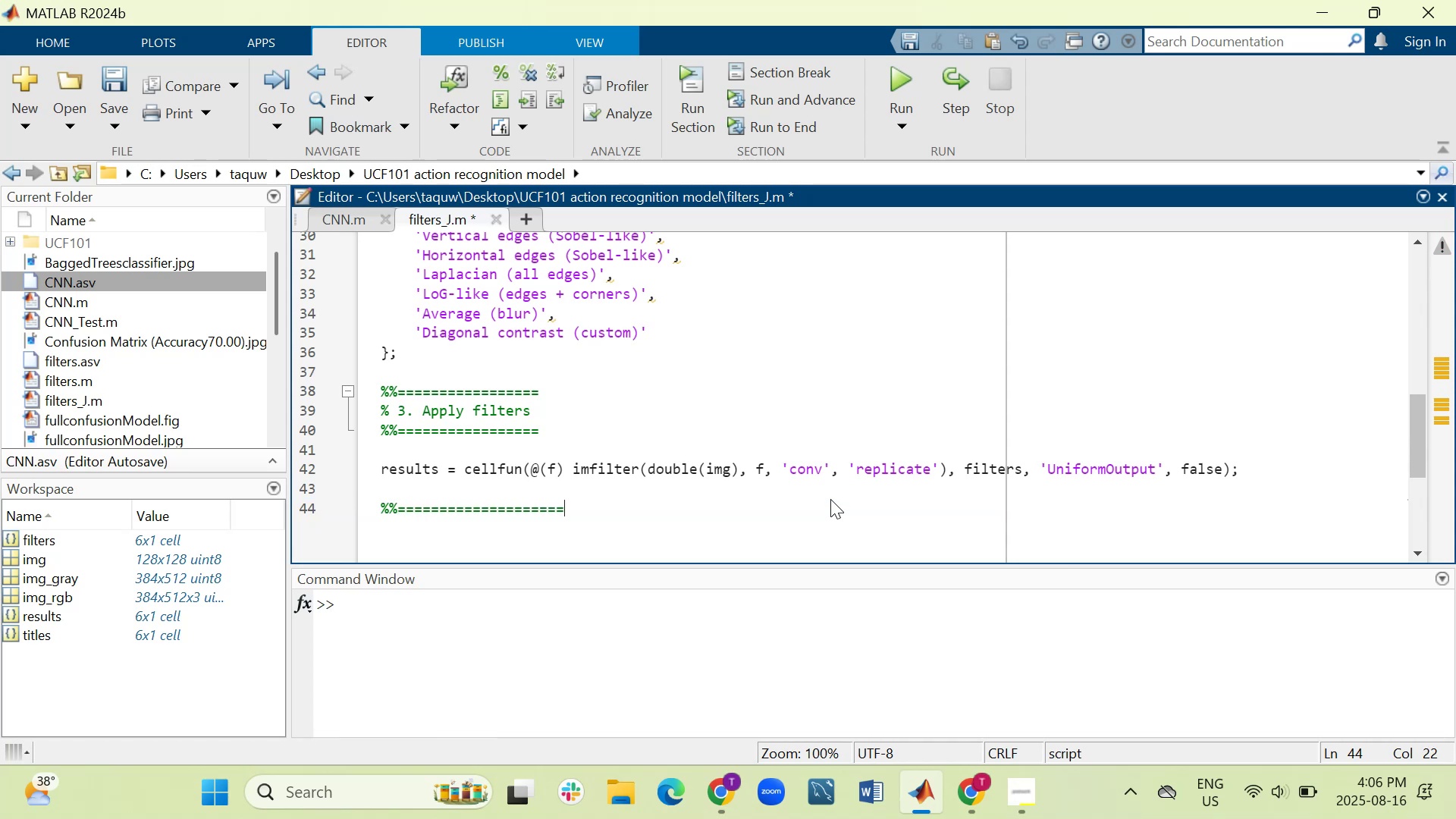 
hold_key(key=Equal, duration=0.51)
 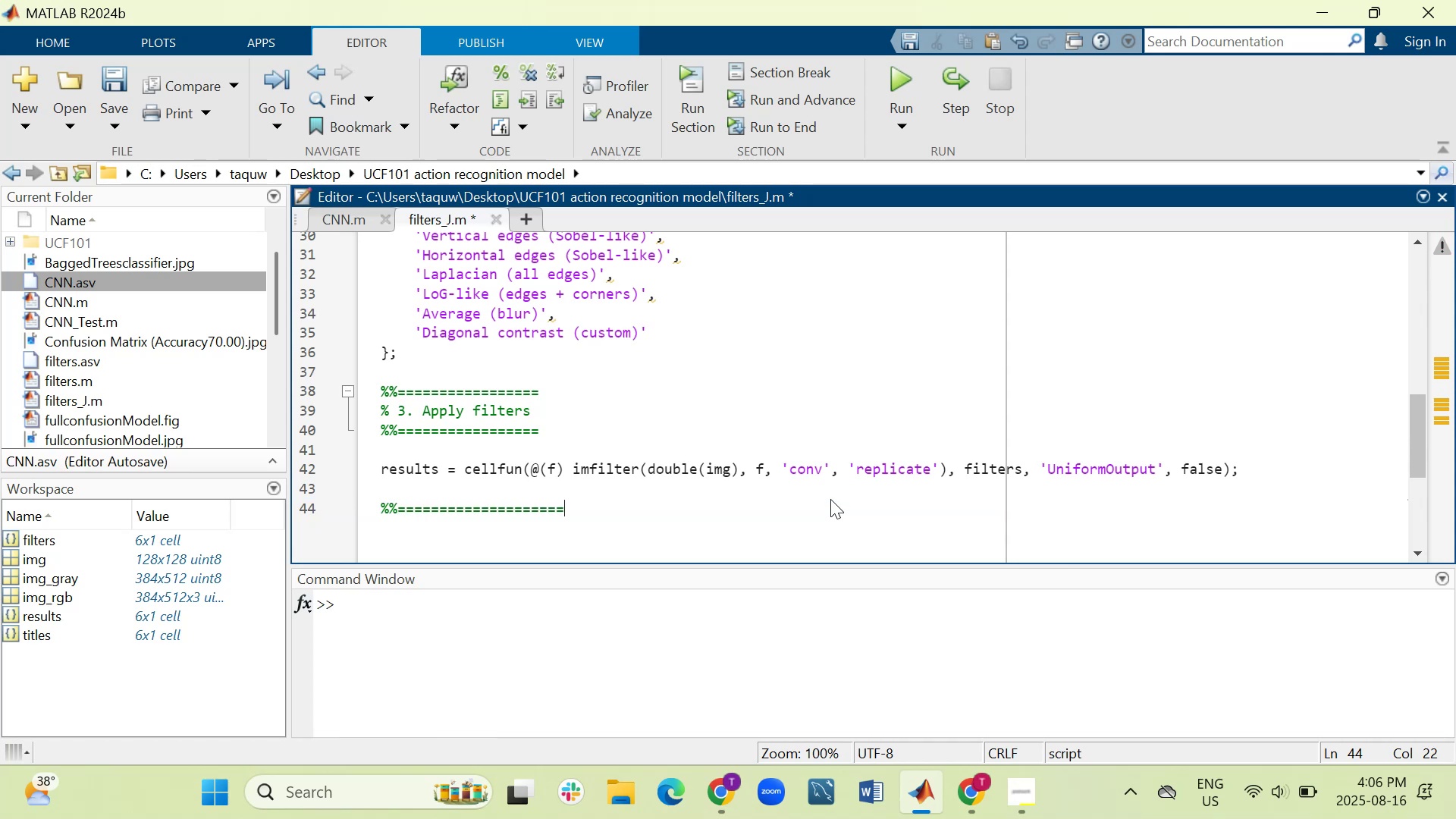 
key(Equal)
 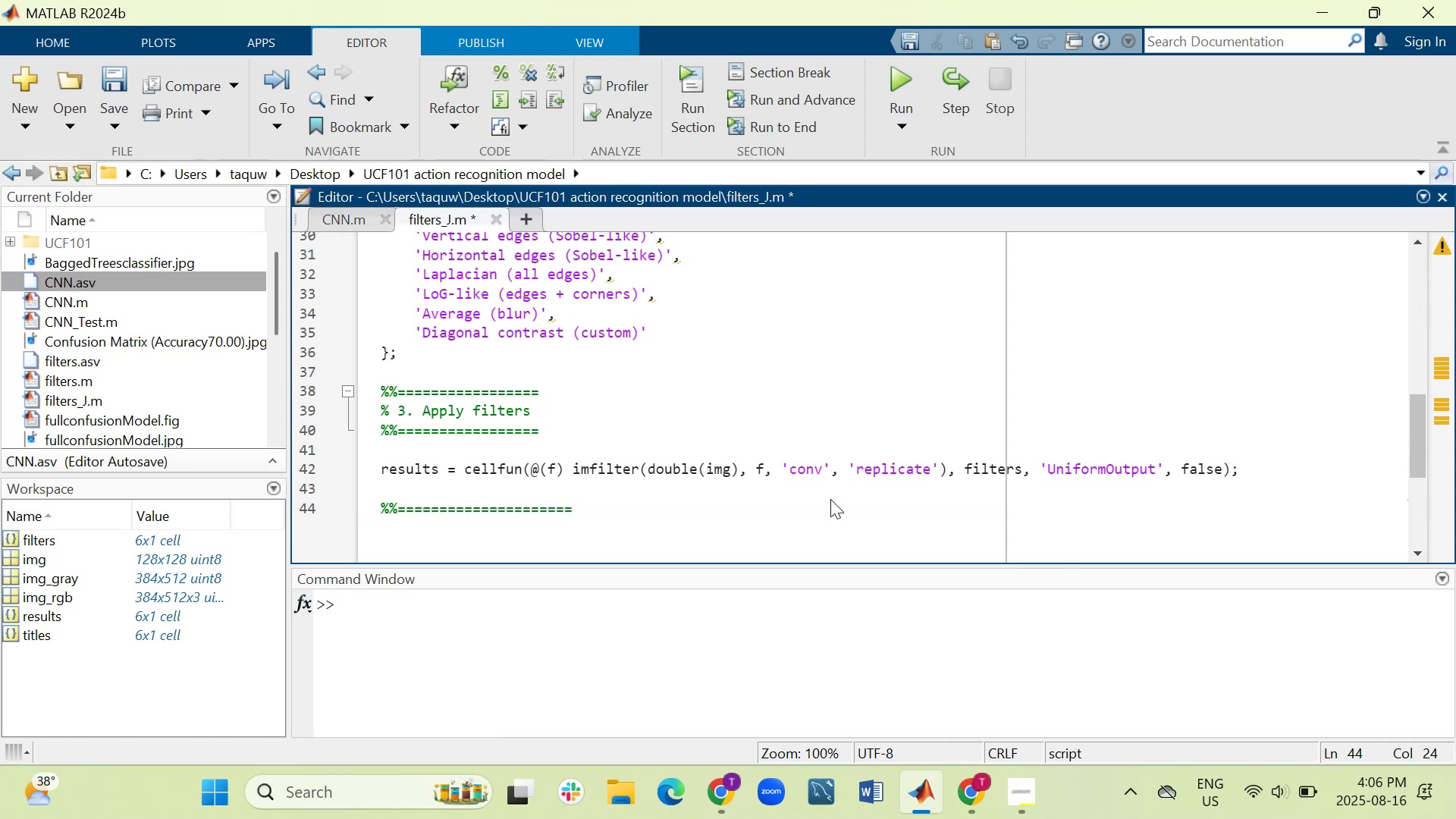 
key(Enter)
 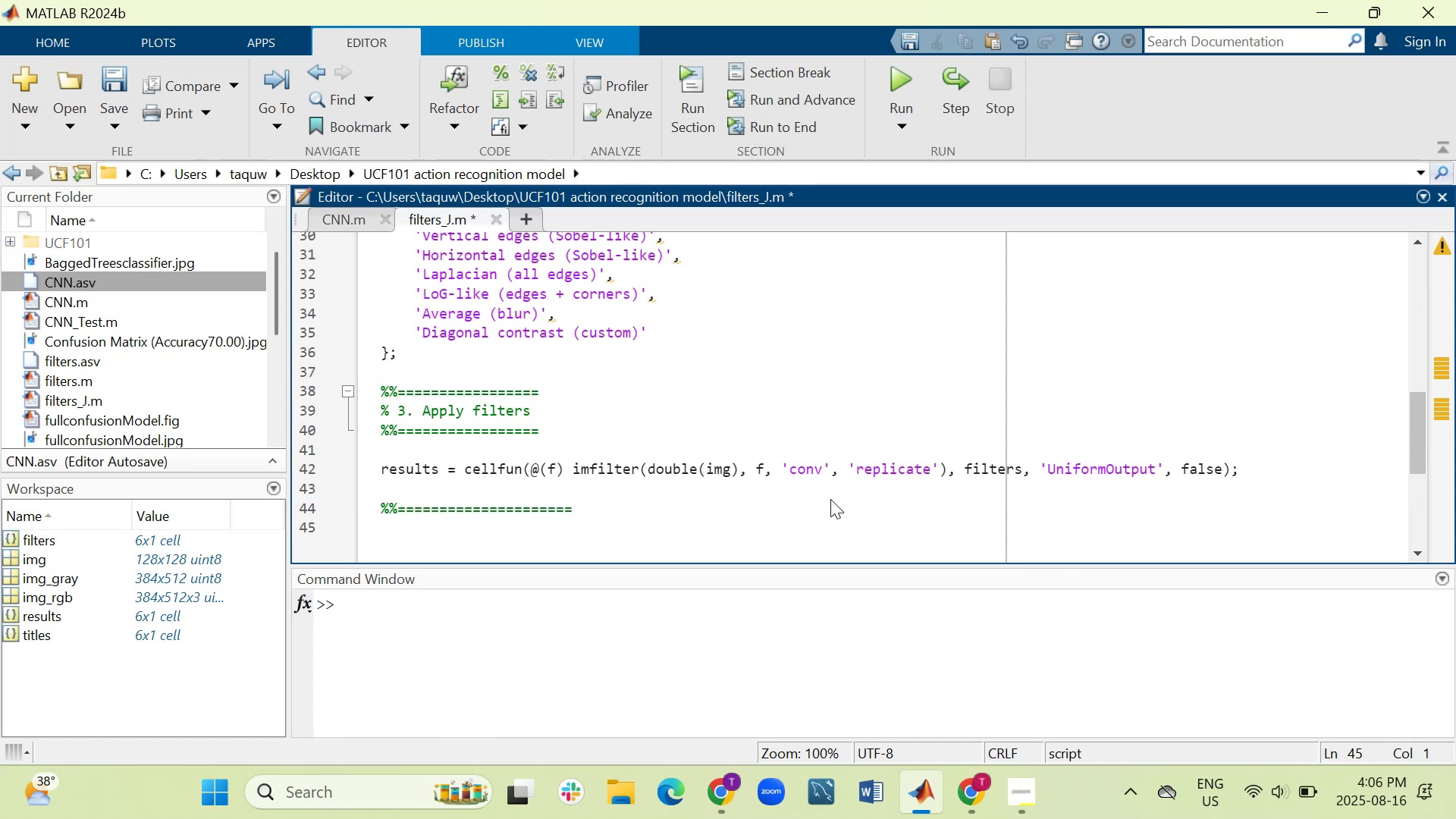 
type(% 4. Visualization)
 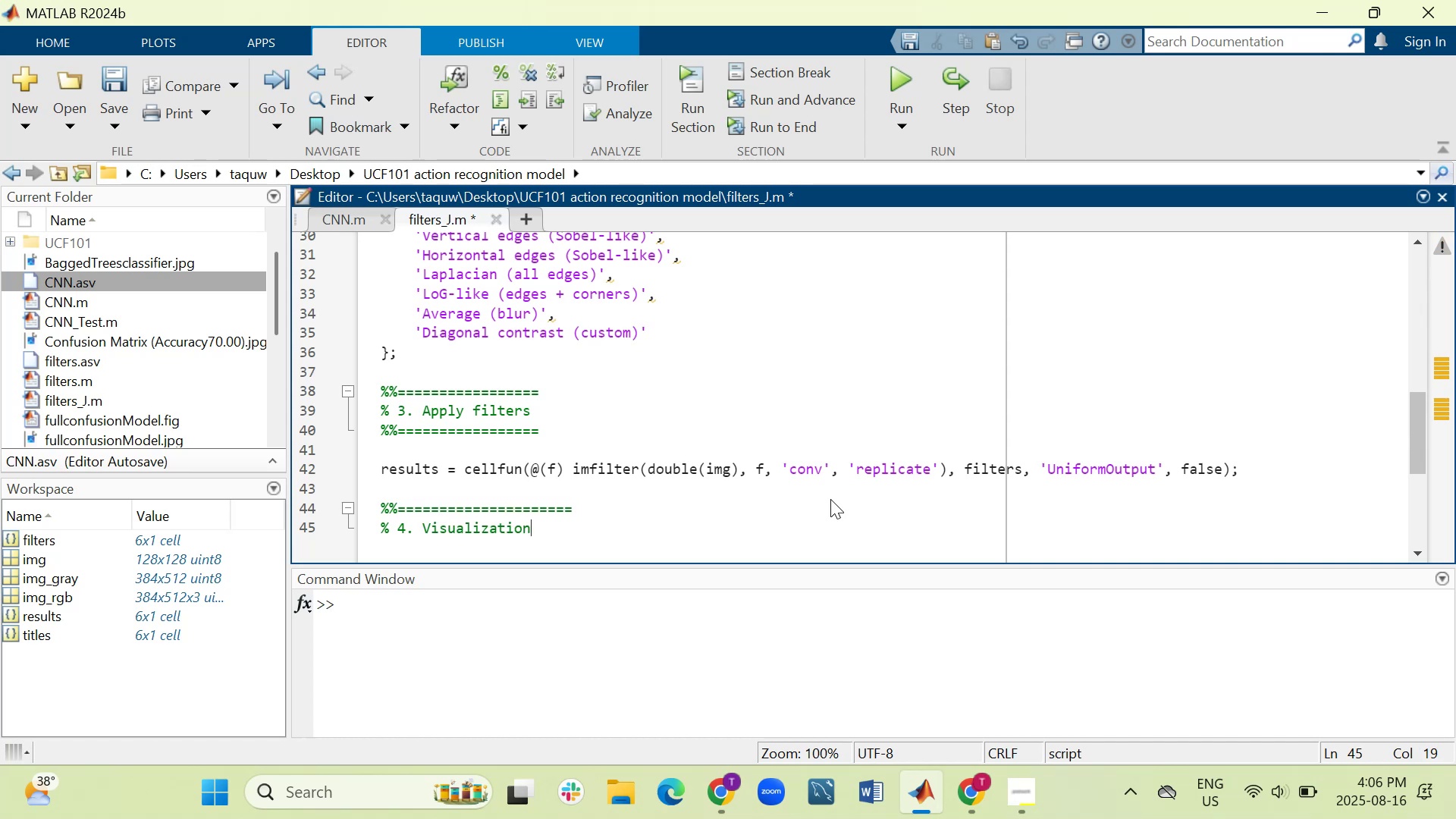 
key(ArrowUp)
 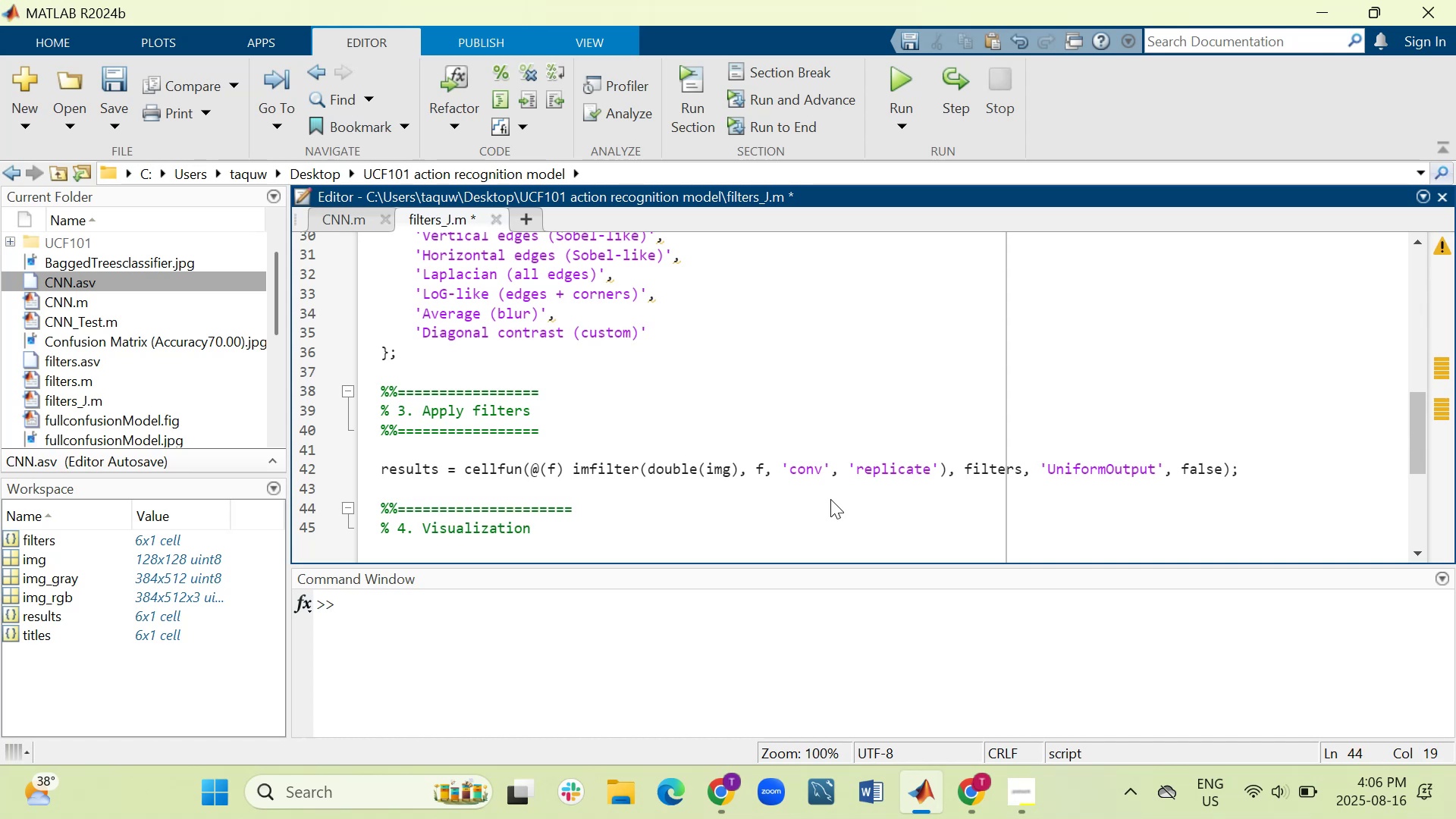 
key(ArrowRight)
 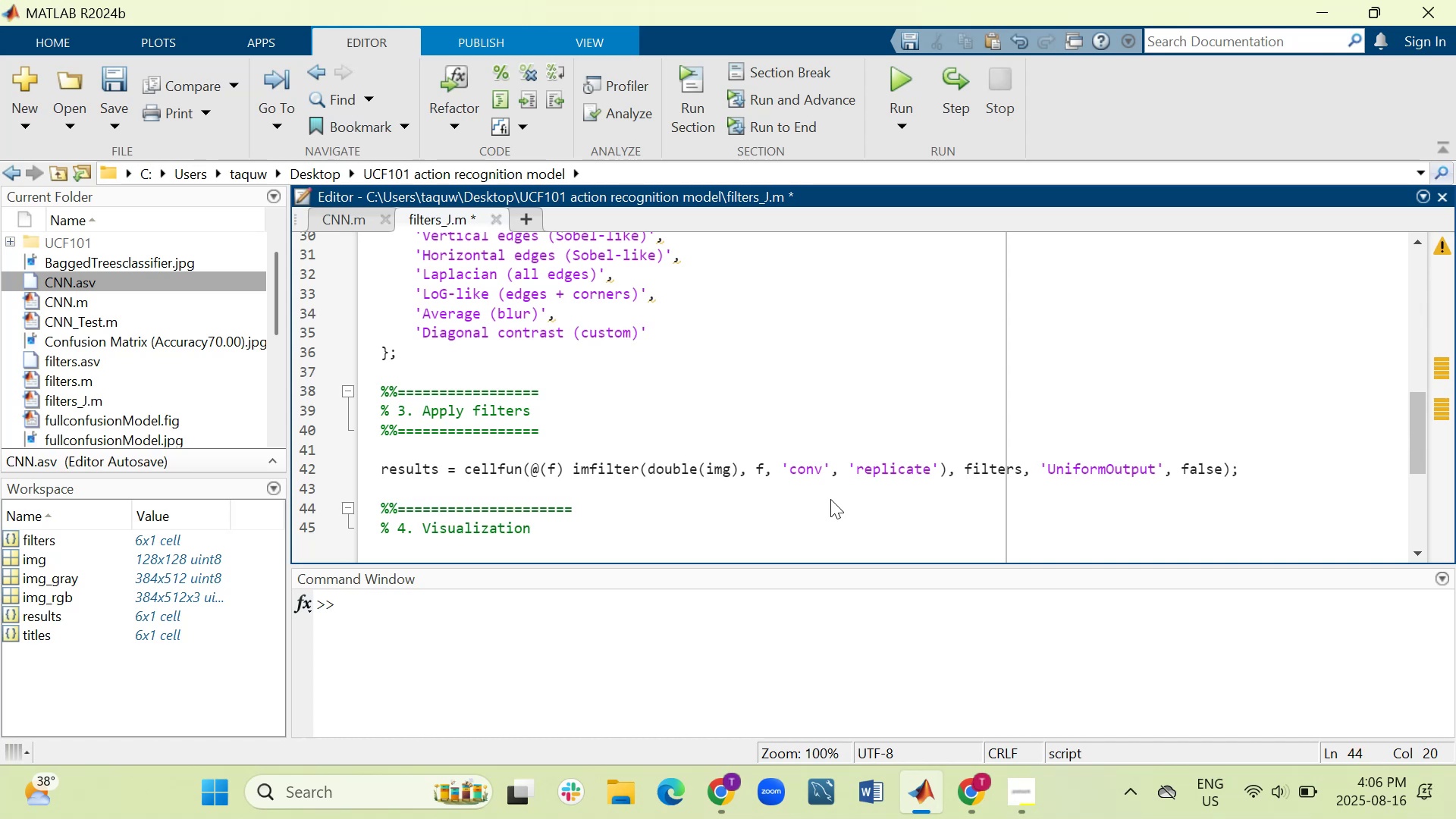 
key(Delete)
 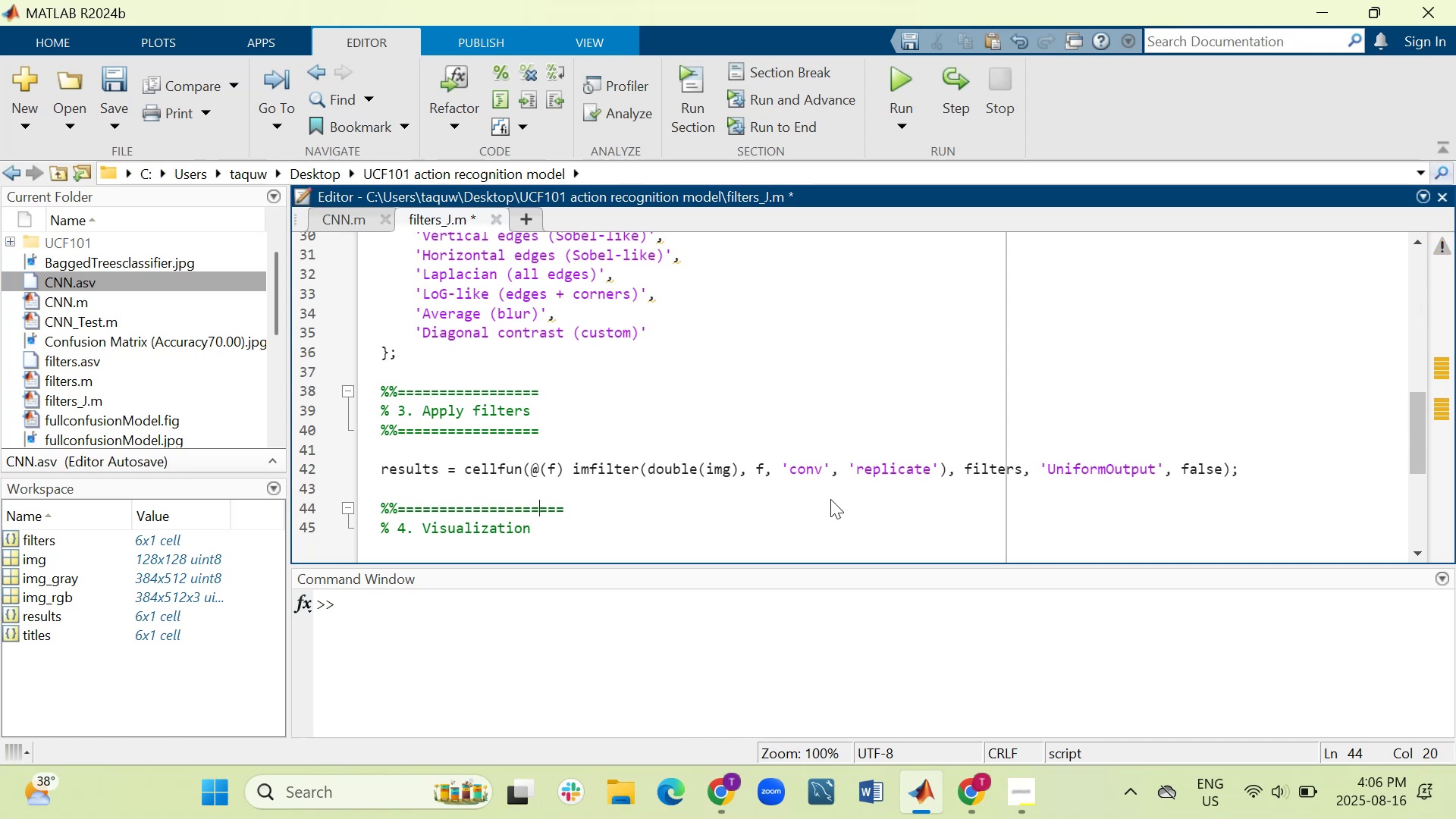 
key(Delete)
 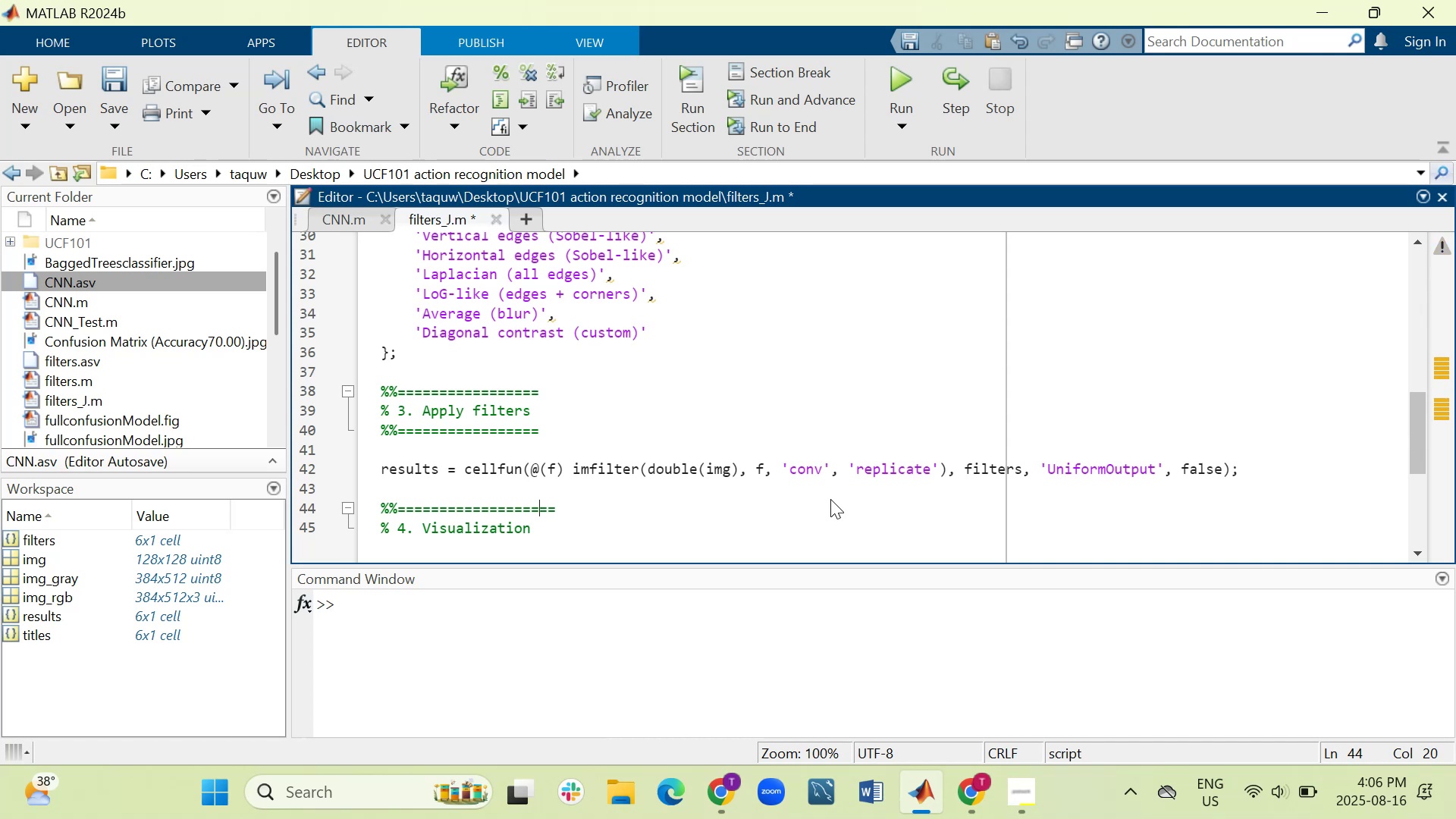 
key(Delete)
 